 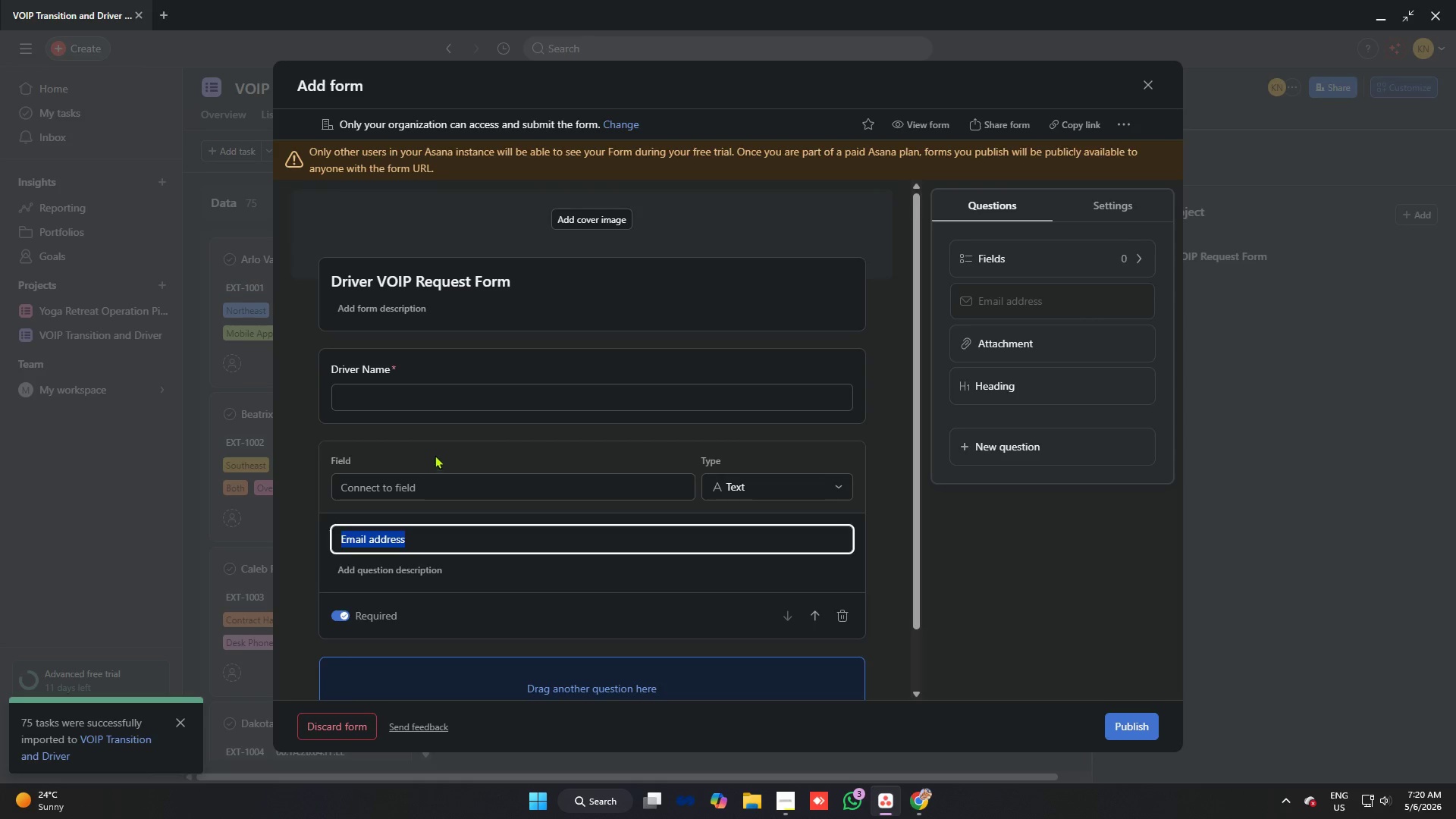 
left_click([339, 541])
 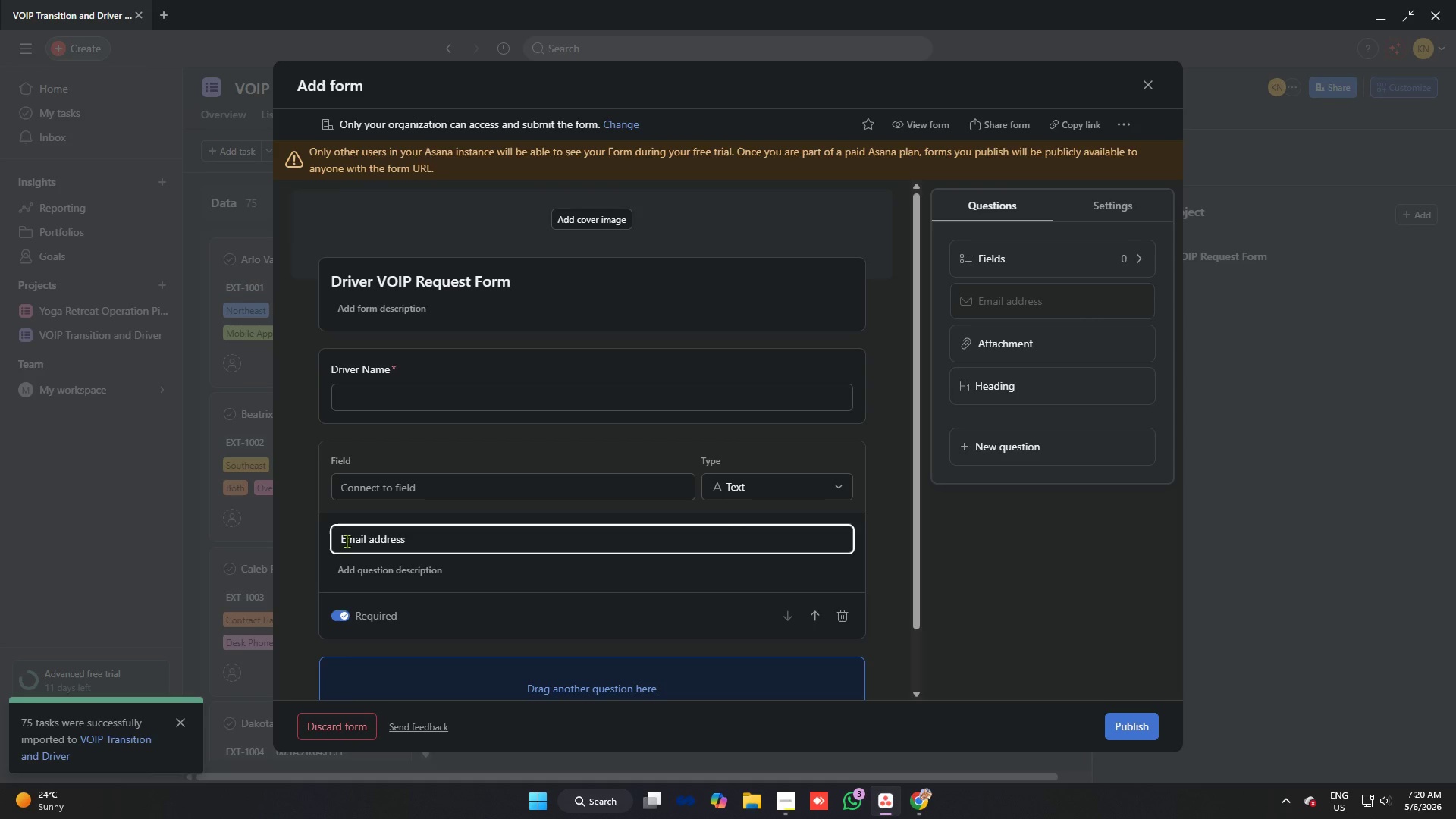 
type(Driver )
 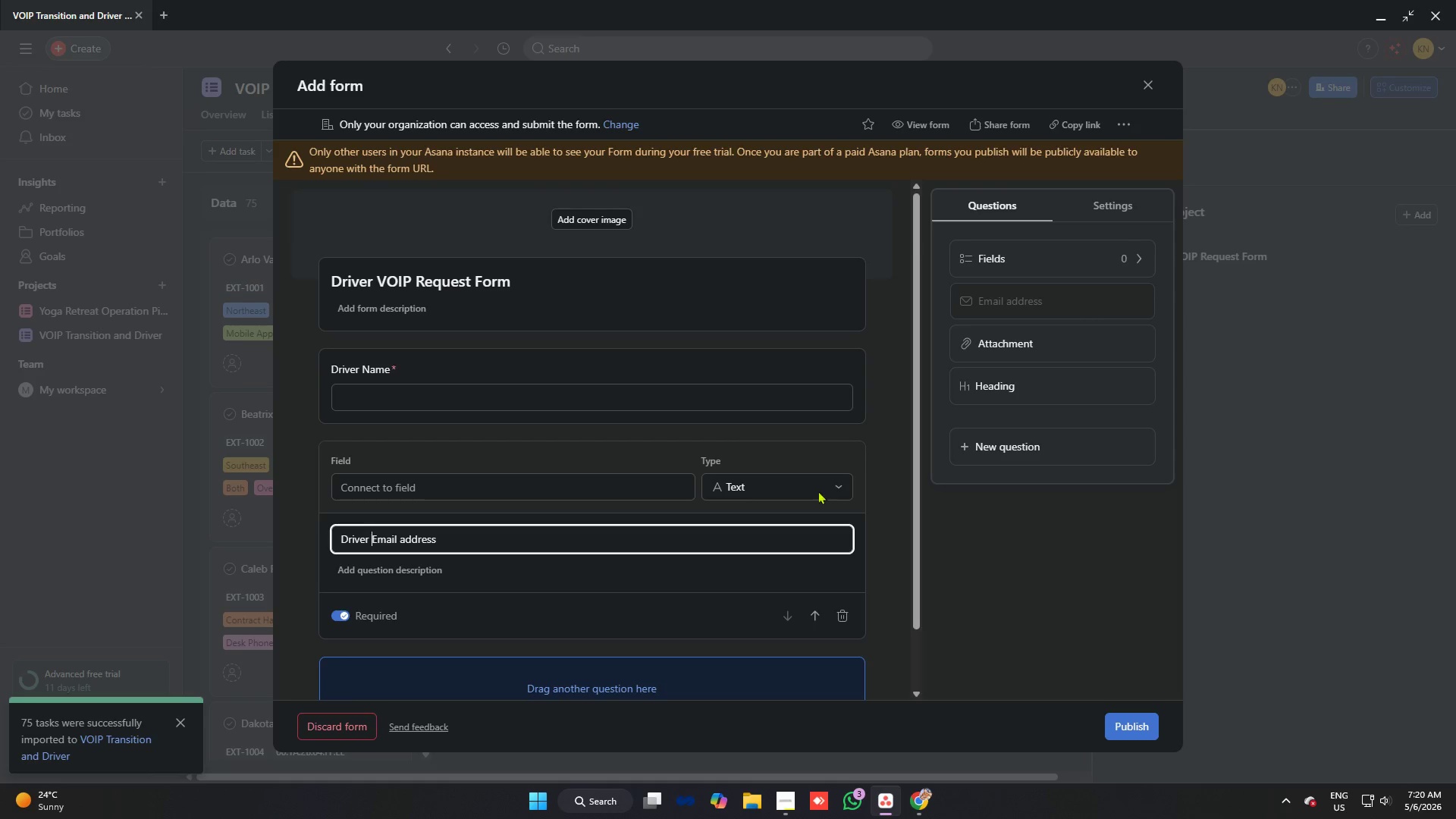 
left_click([887, 431])
 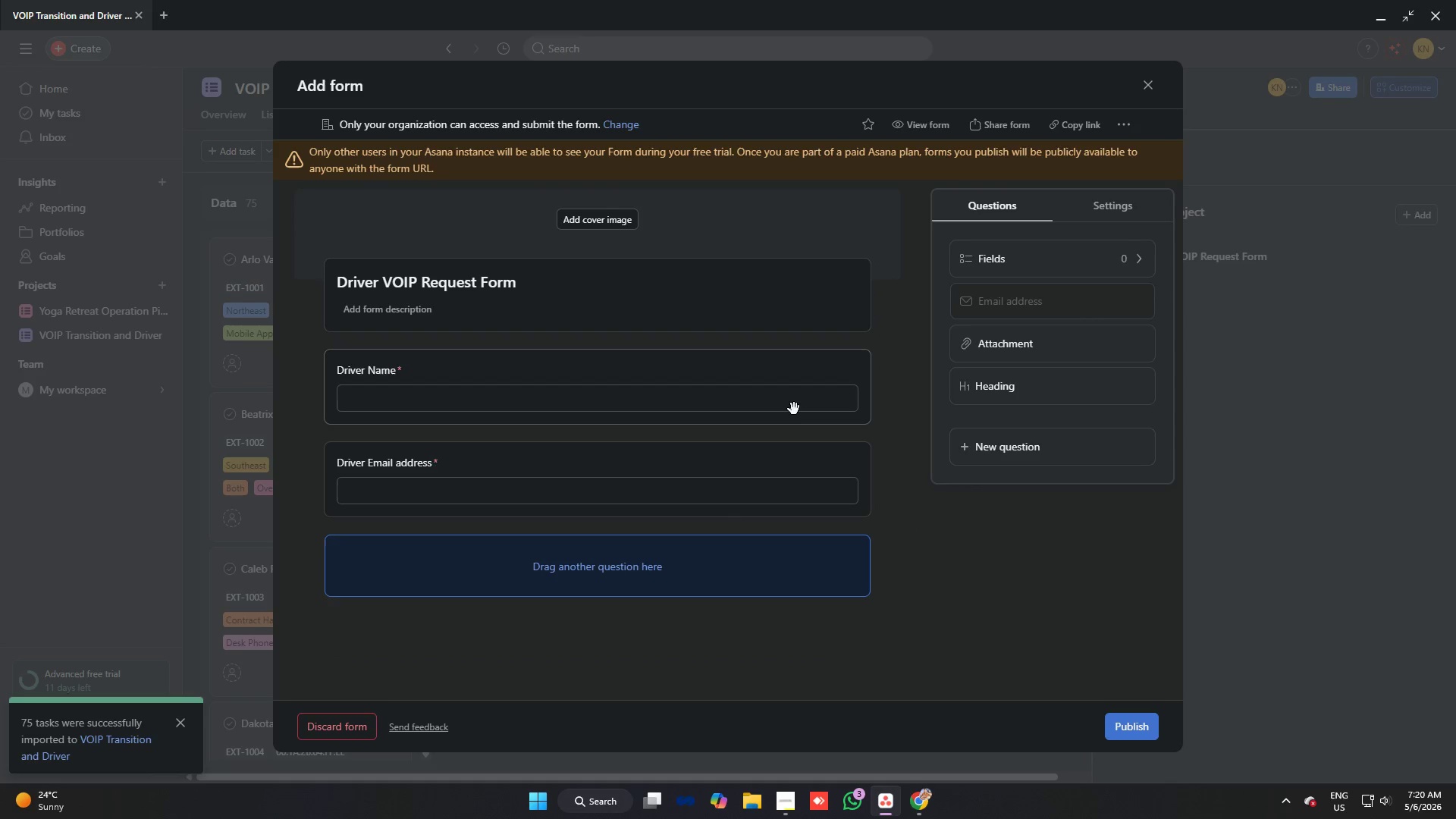 
scroll: coordinate [789, 408], scroll_direction: down, amount: 4.0
 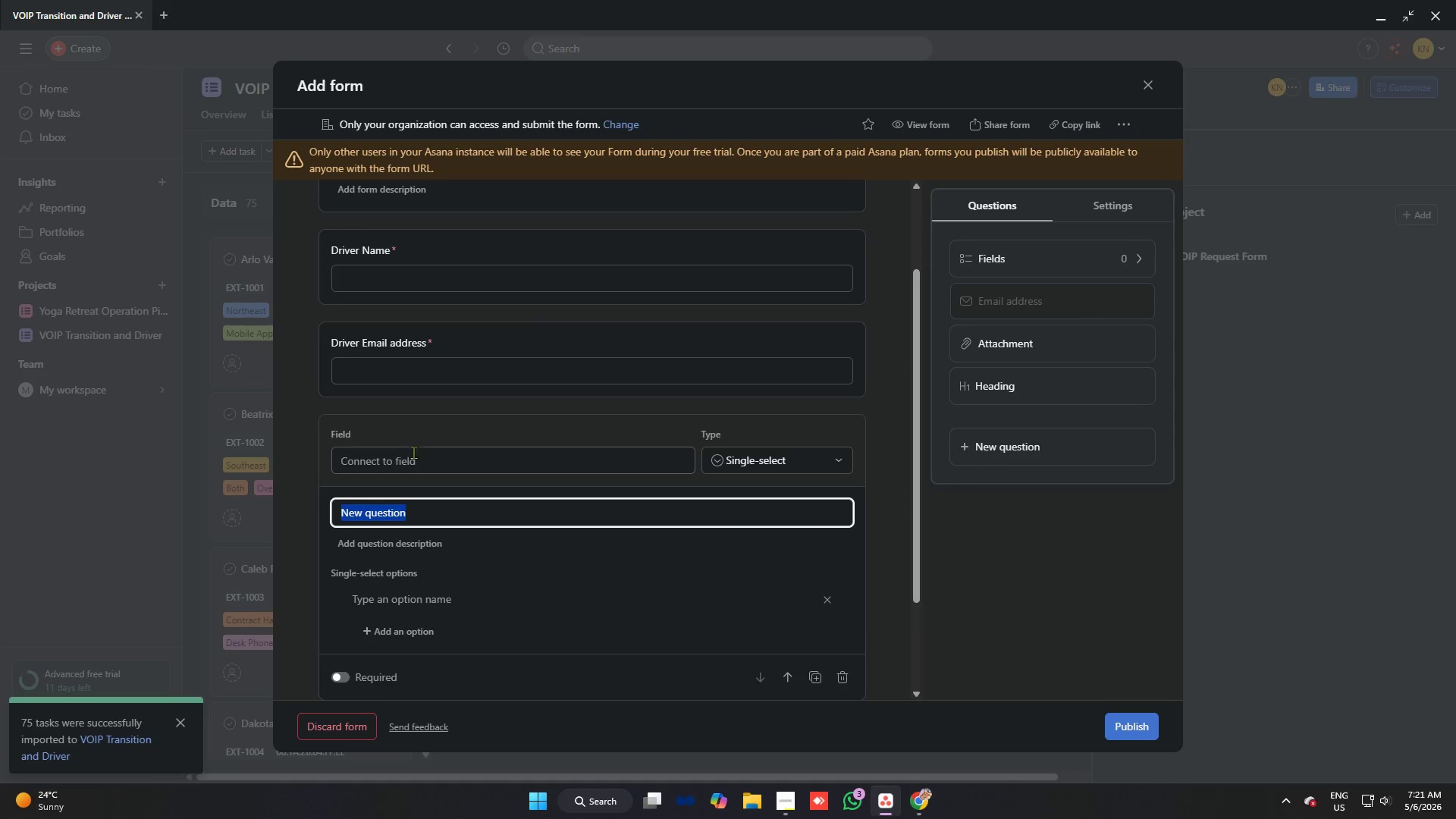 
key(Backspace)
type(Assigned Region)
 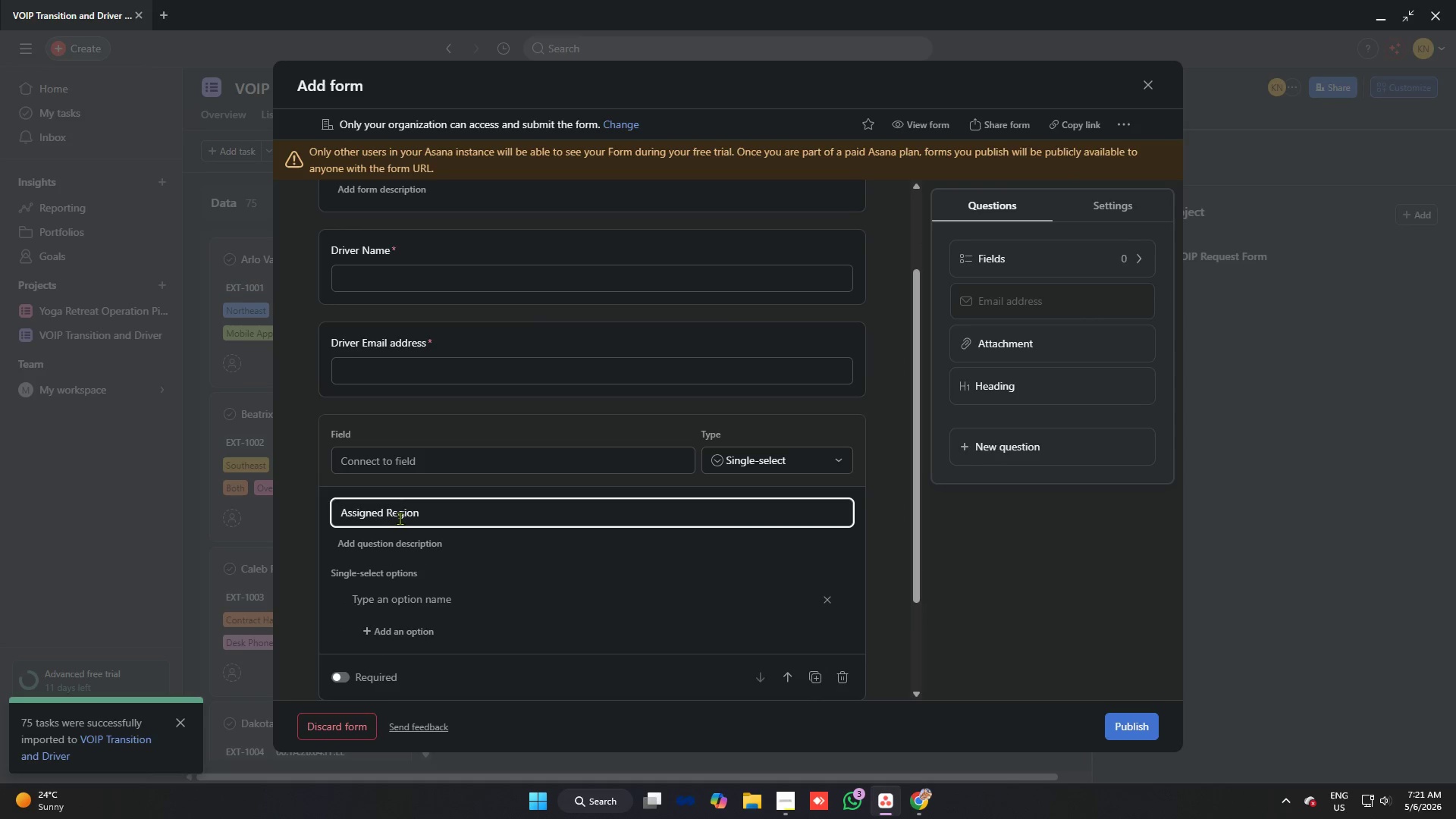 
left_click([876, 421])
 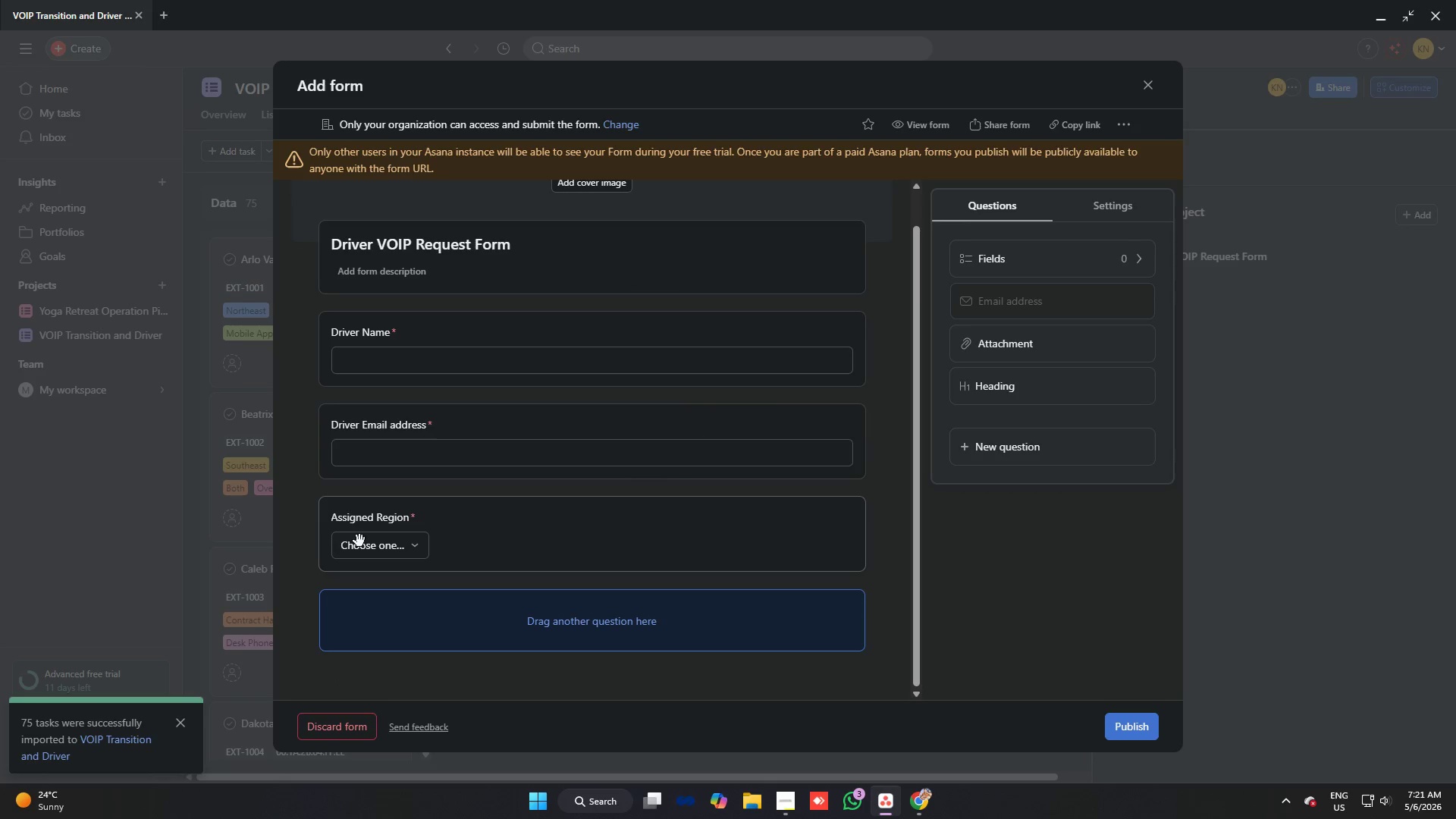 
left_click([374, 545])
 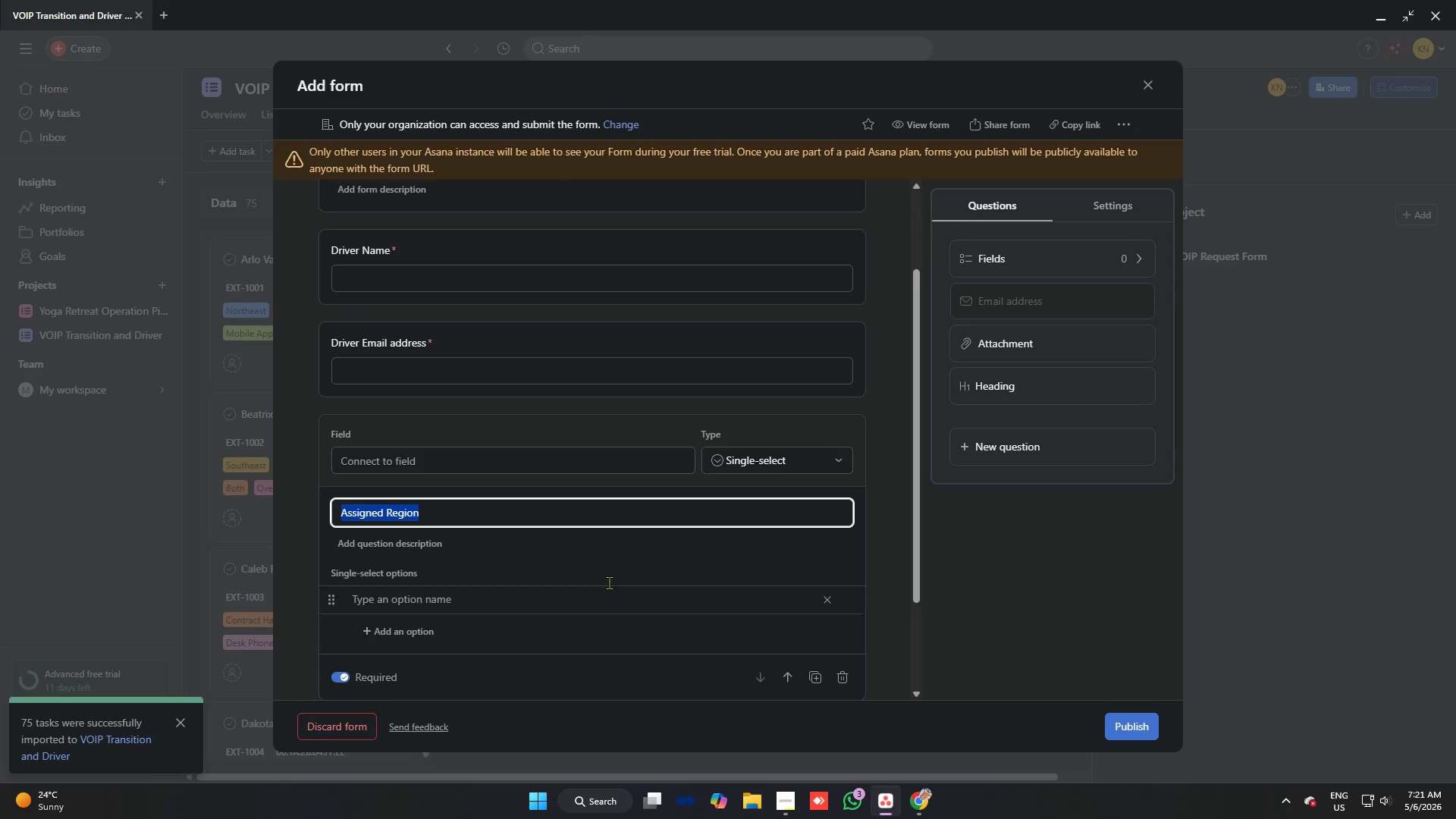 
scroll: coordinate [589, 550], scroll_direction: down, amount: 1.0
 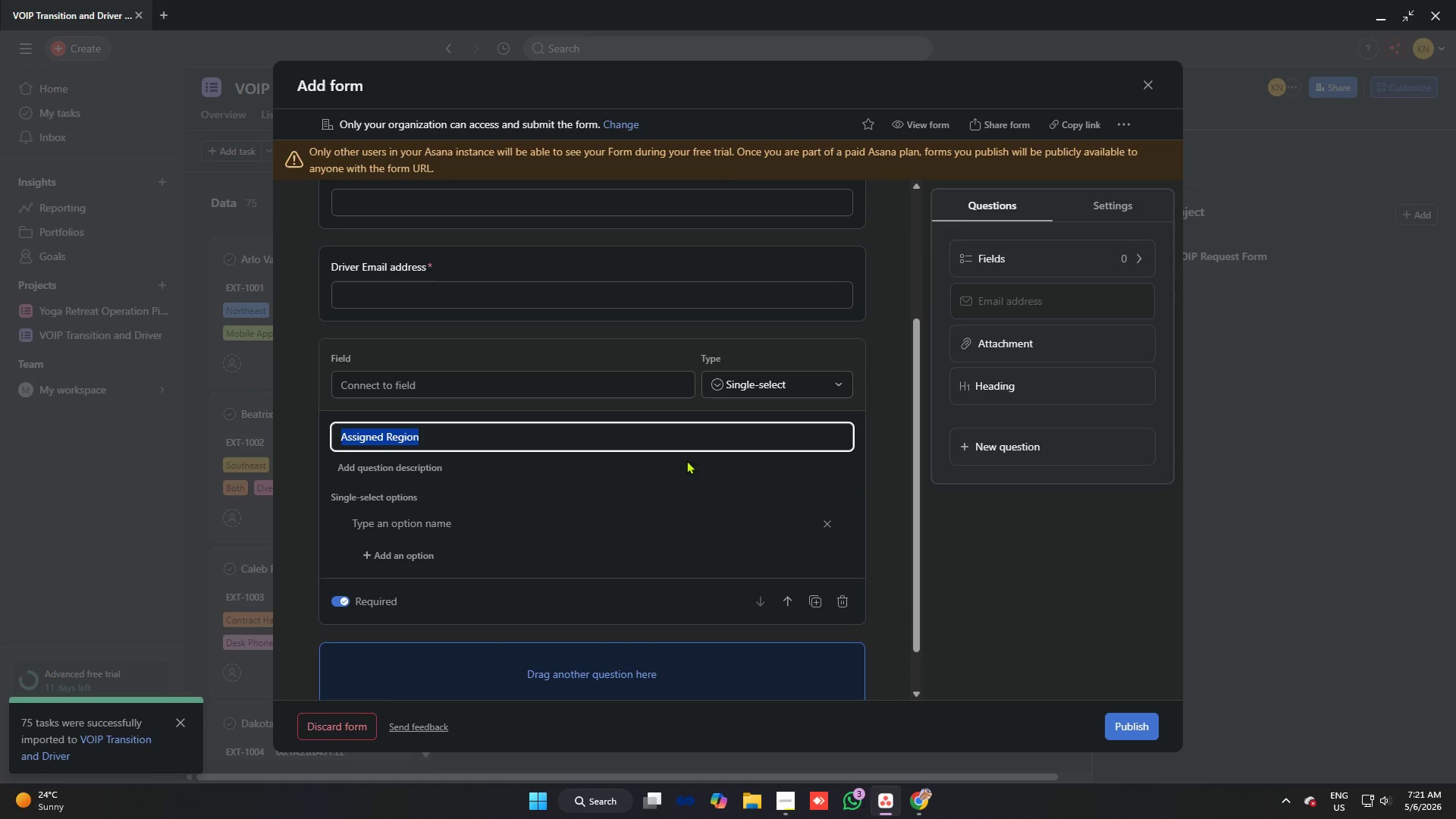 
left_click([753, 381])
 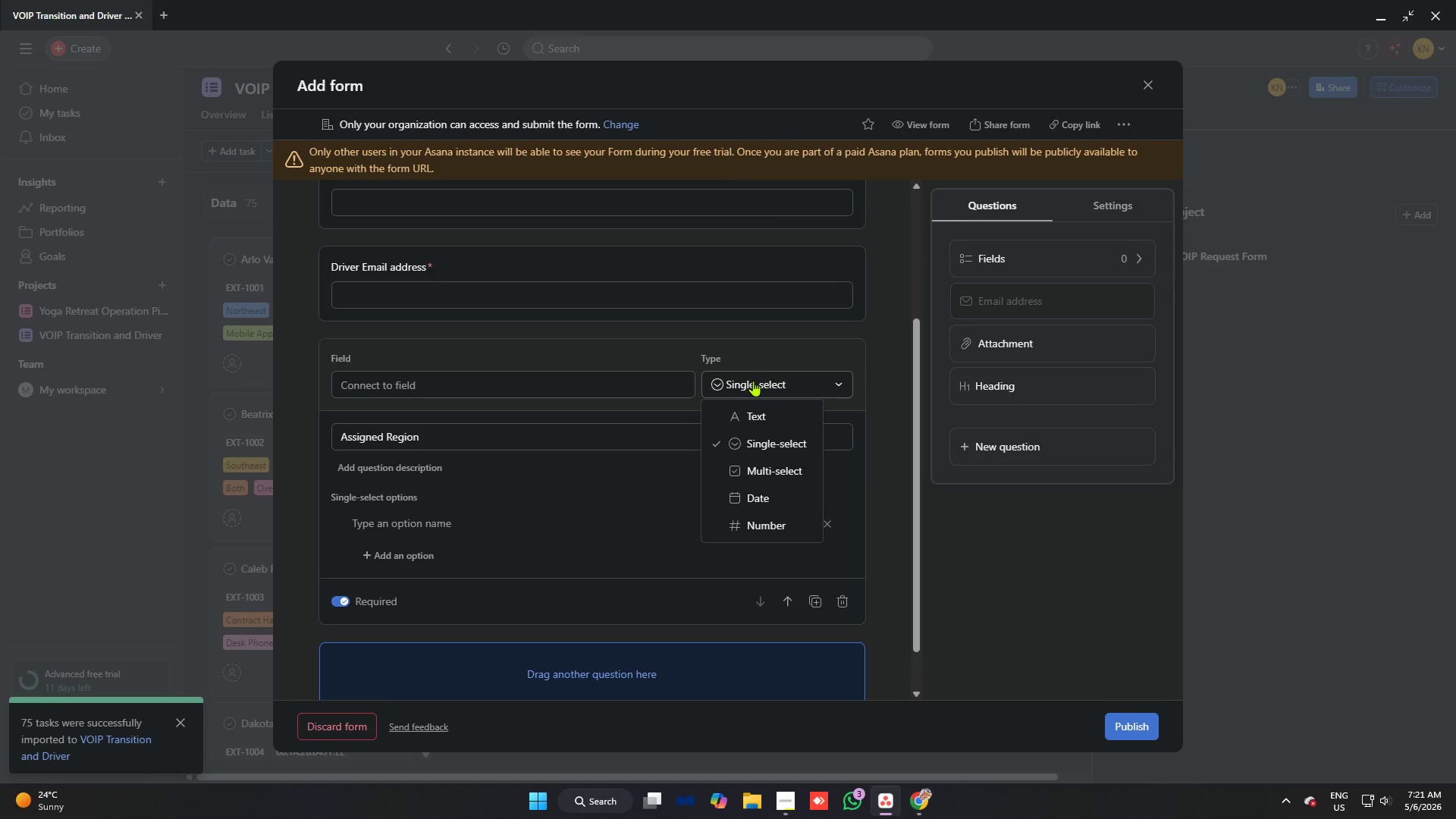 
left_click([747, 434])
 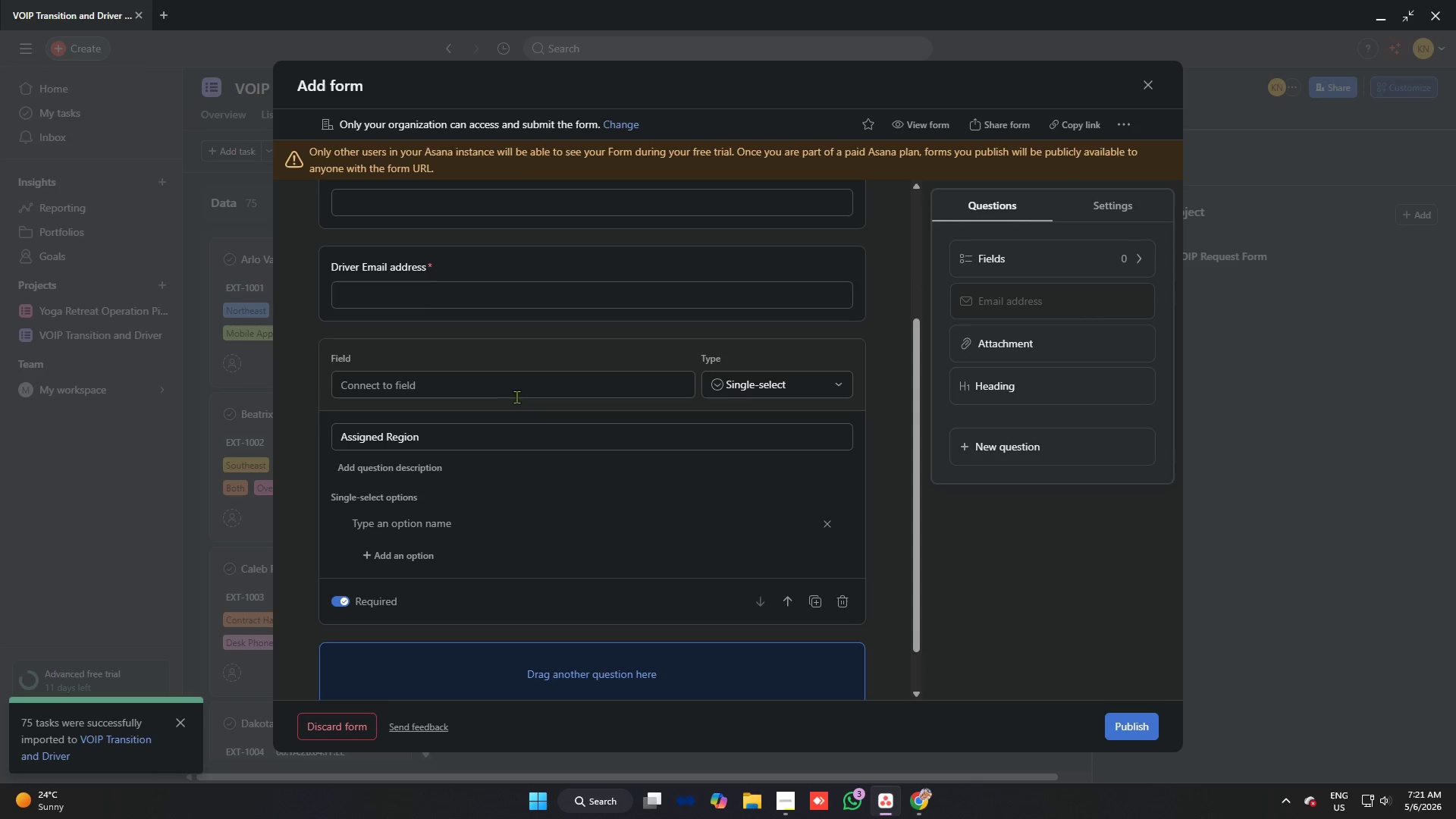 
left_click([504, 379])
 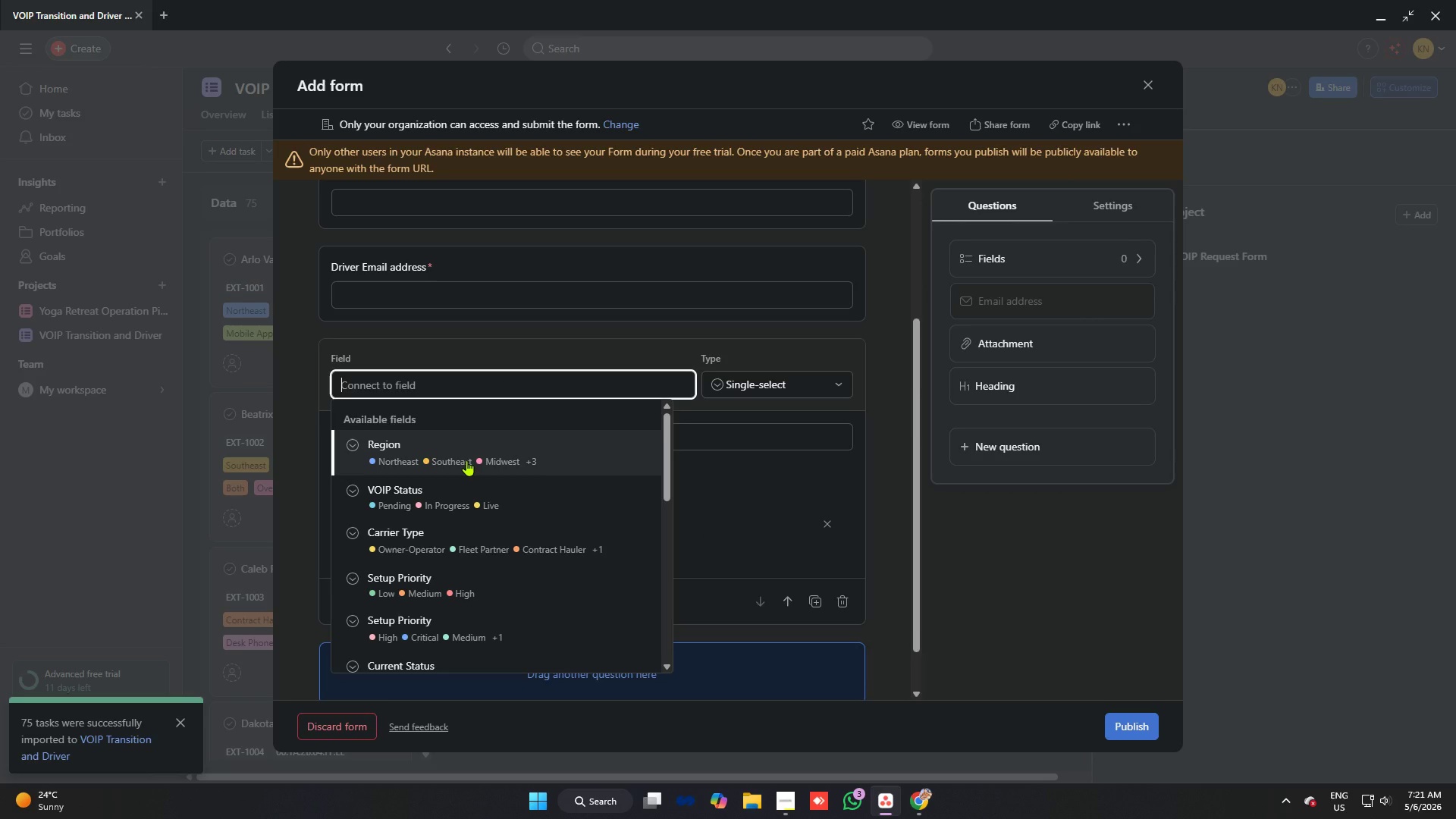 
wait(9.27)
 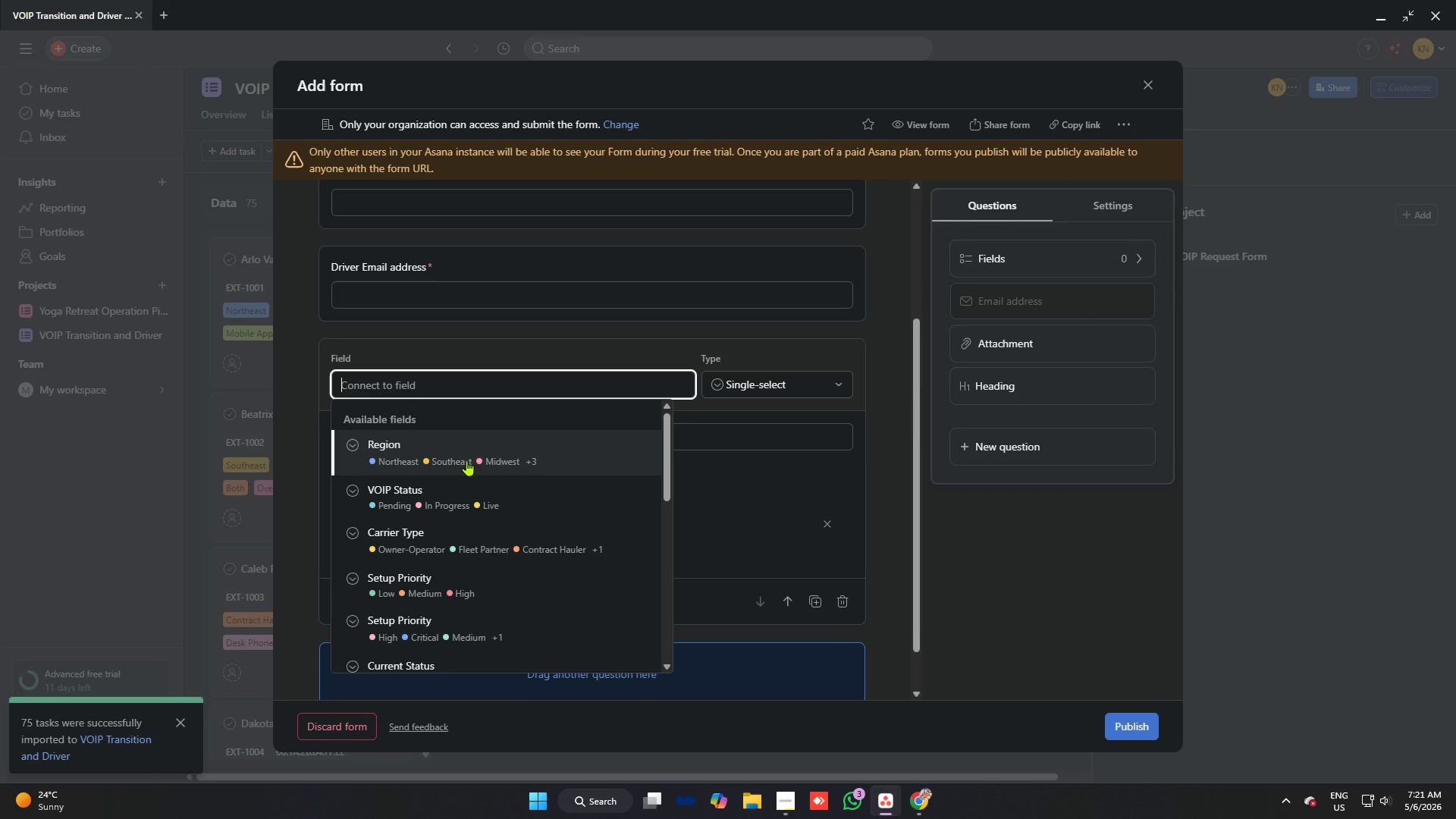 
scroll: coordinate [438, 582], scroll_direction: down, amount: 2.0
 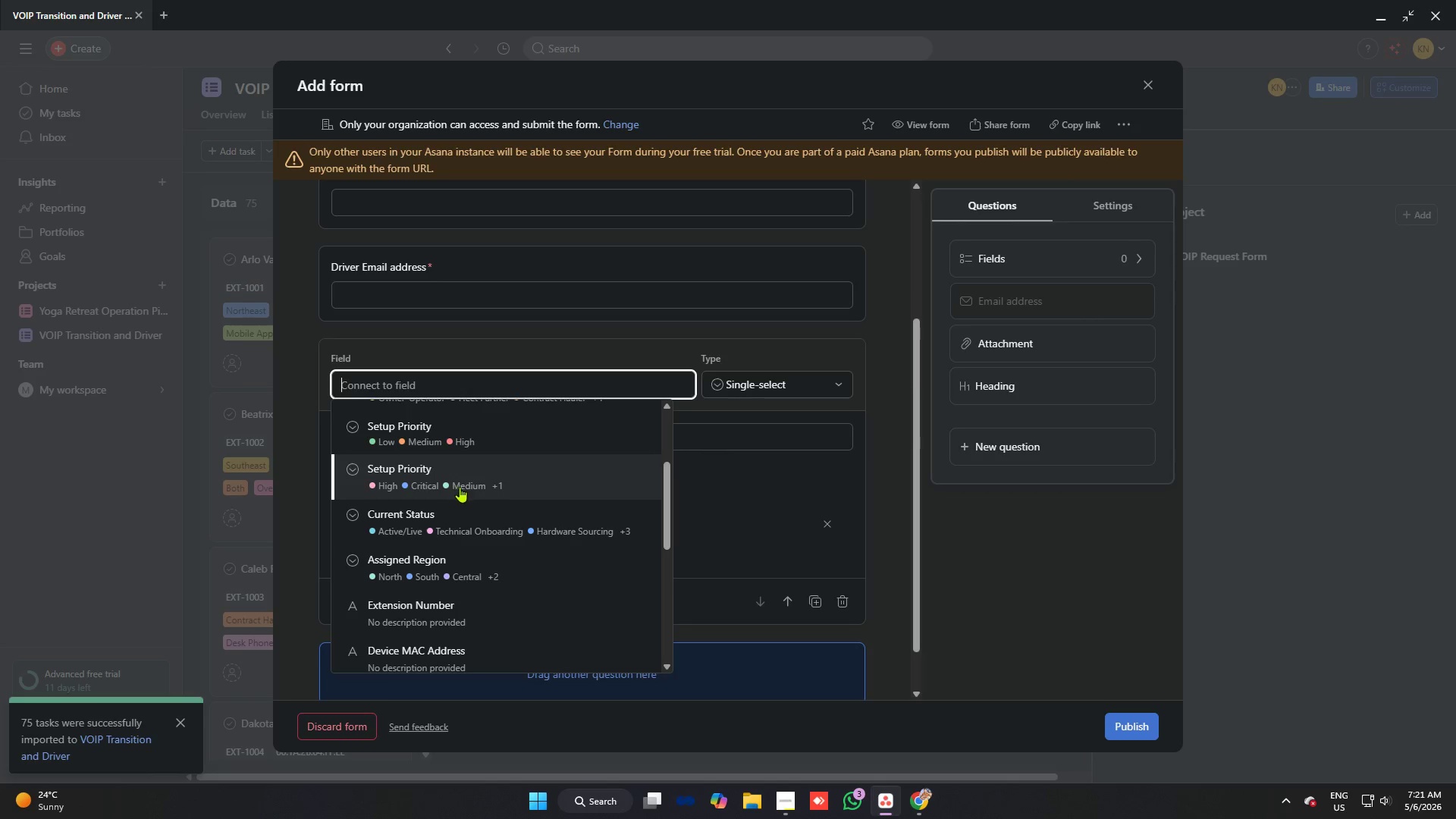 
left_click([446, 573])
 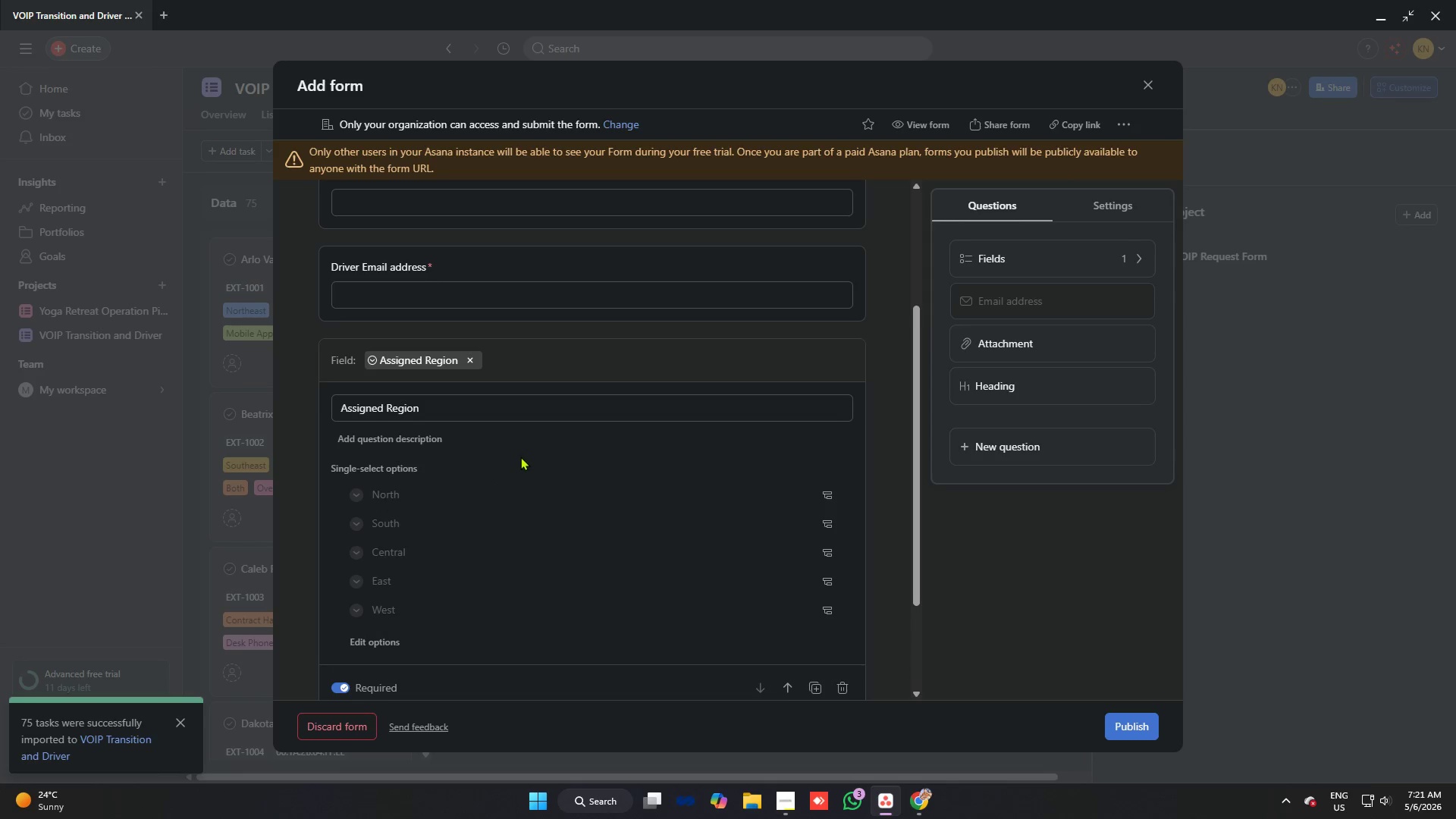 
scroll: coordinate [520, 457], scroll_direction: down, amount: 2.0
 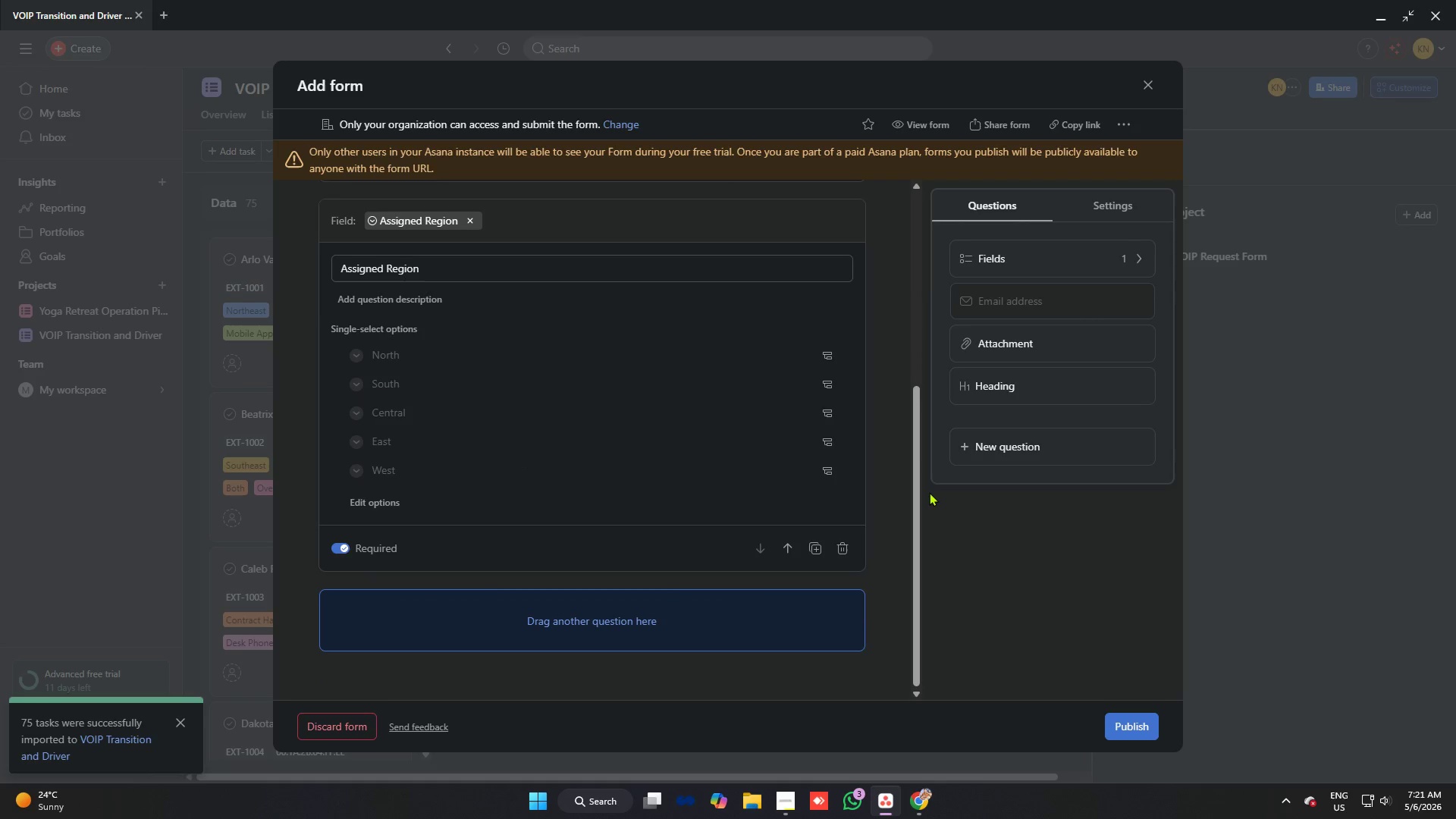 
left_click([896, 449])
 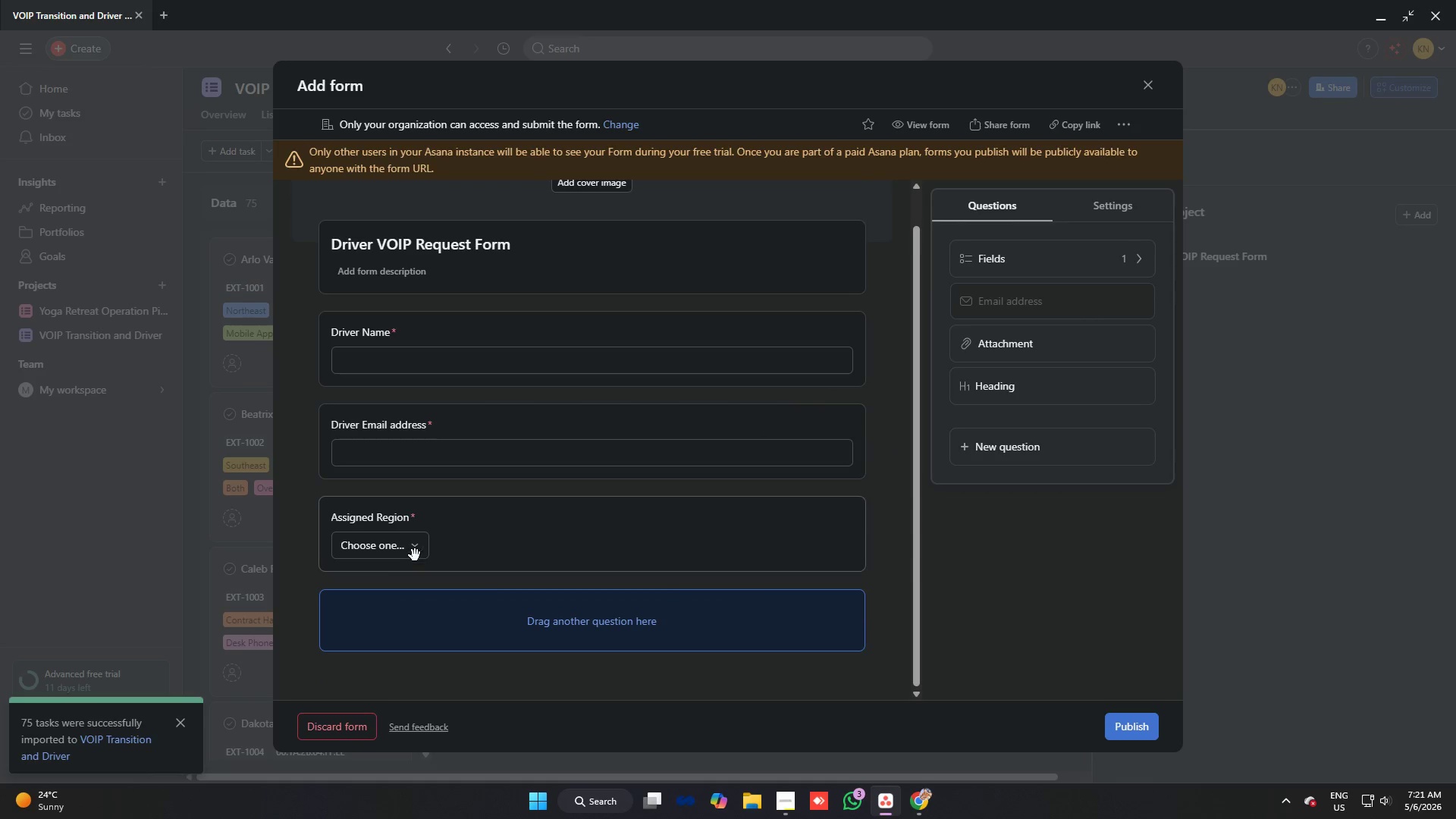 
left_click([398, 545])
 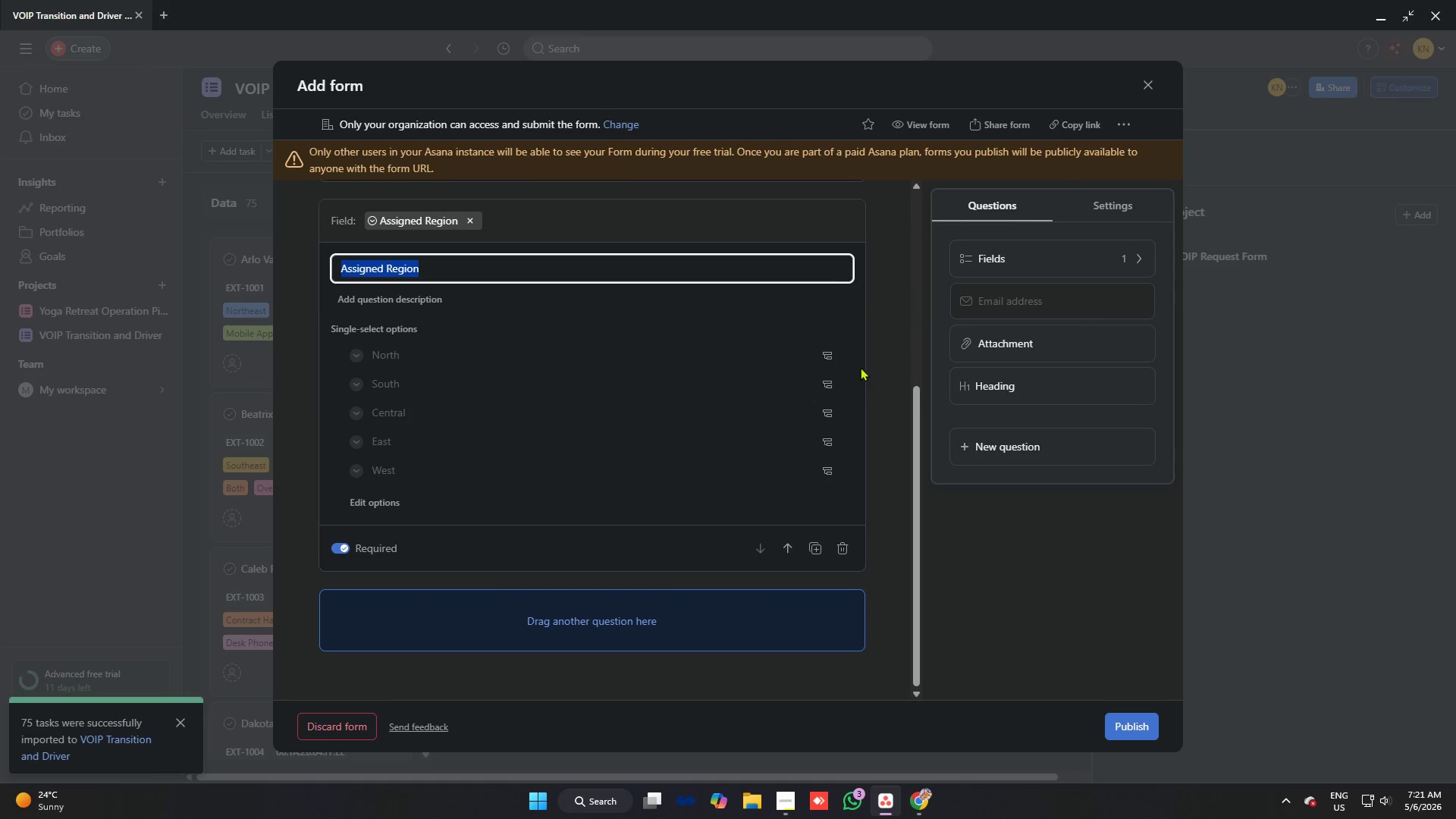 
left_click([887, 353])
 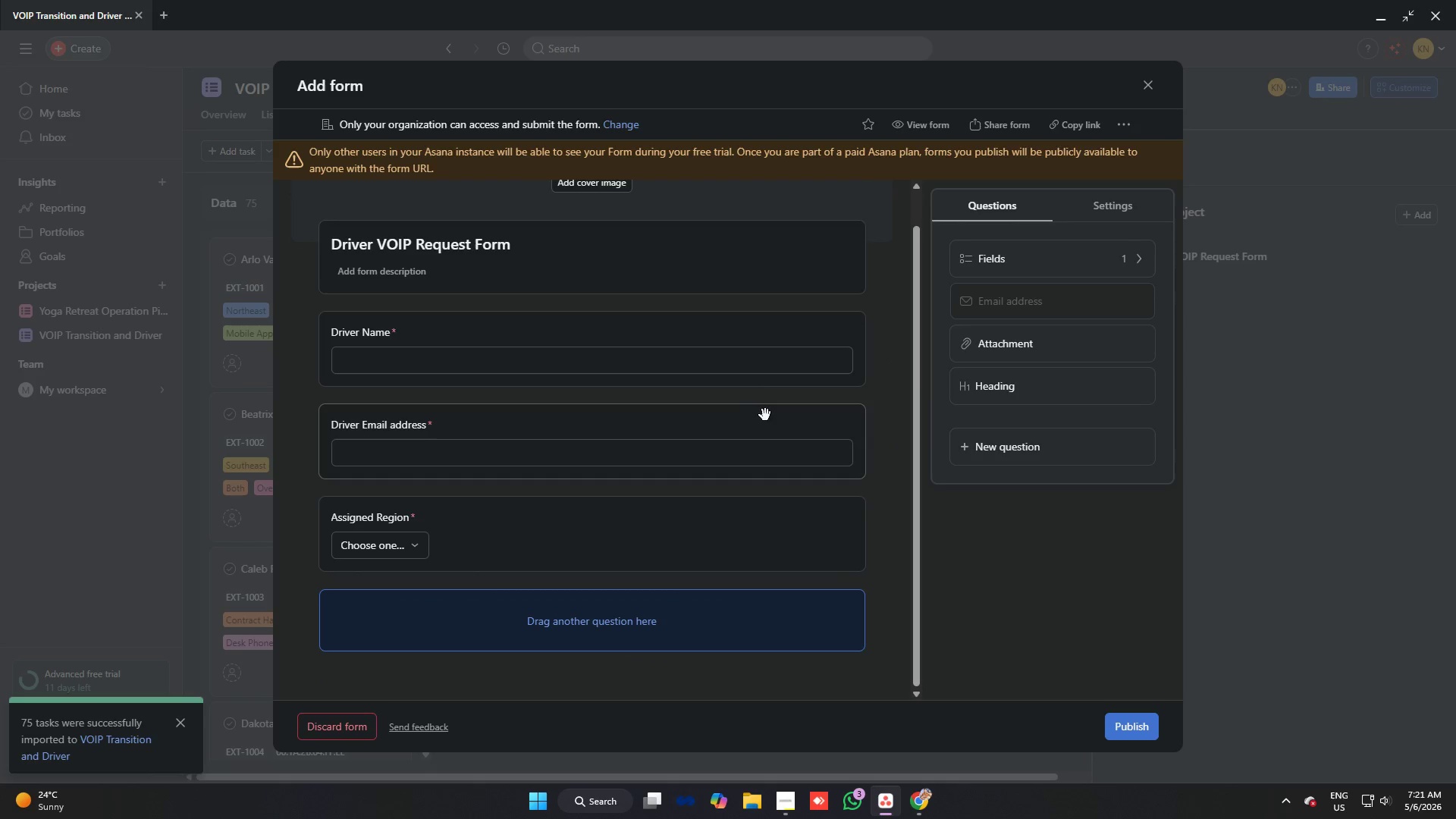 
wait(6.45)
 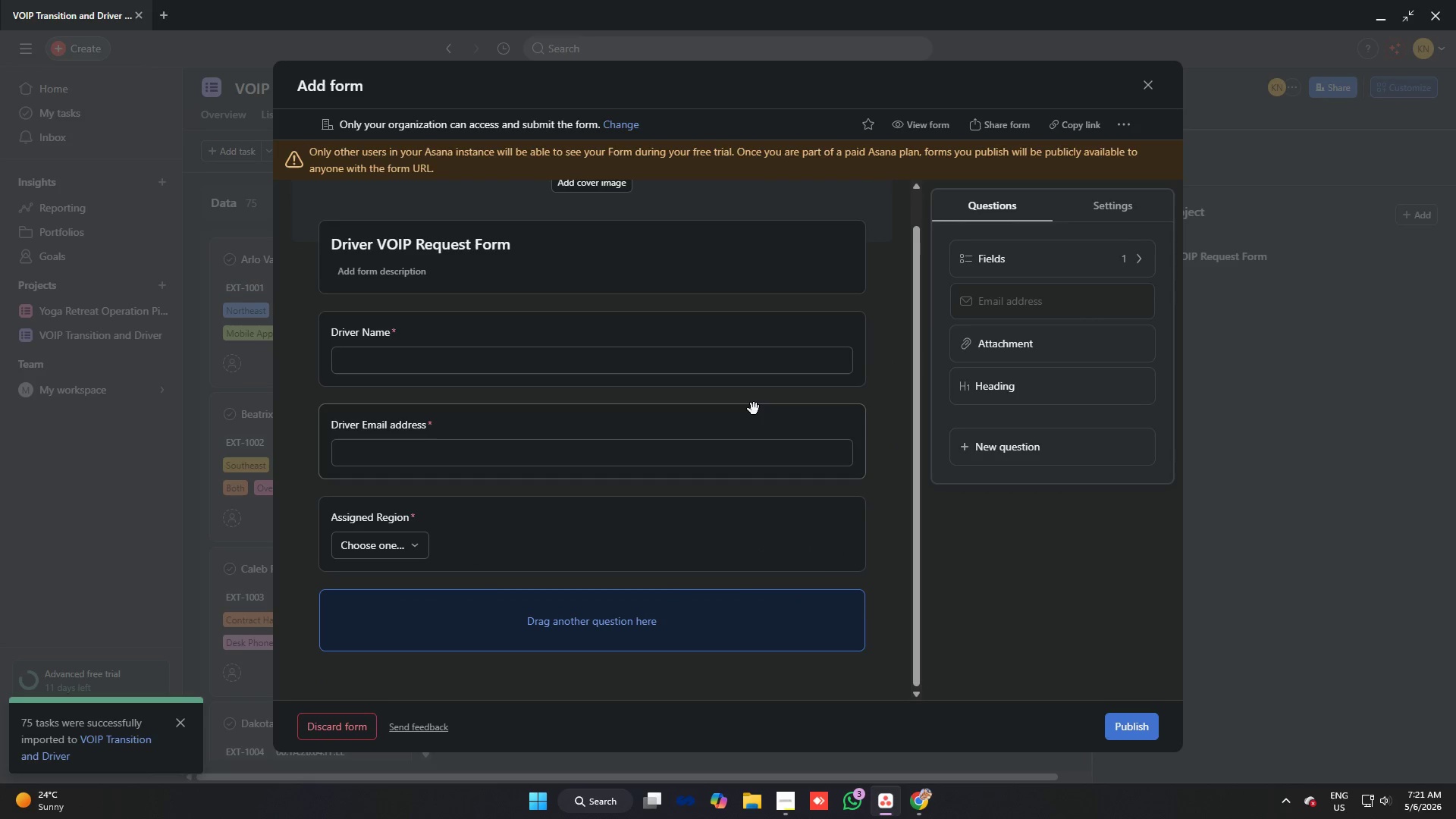 
left_click([980, 441])
 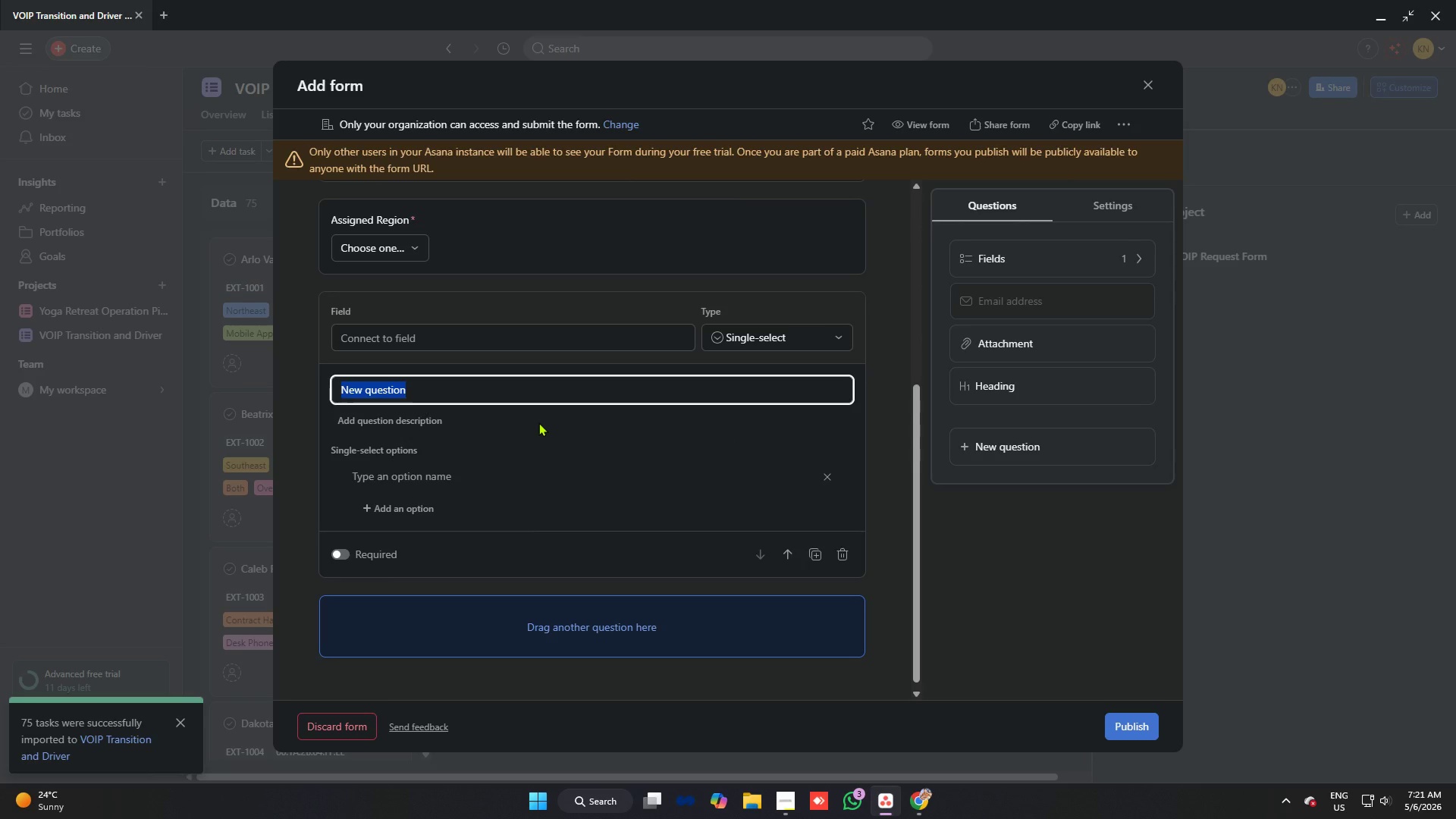 
type(Preferred Setup Time)
 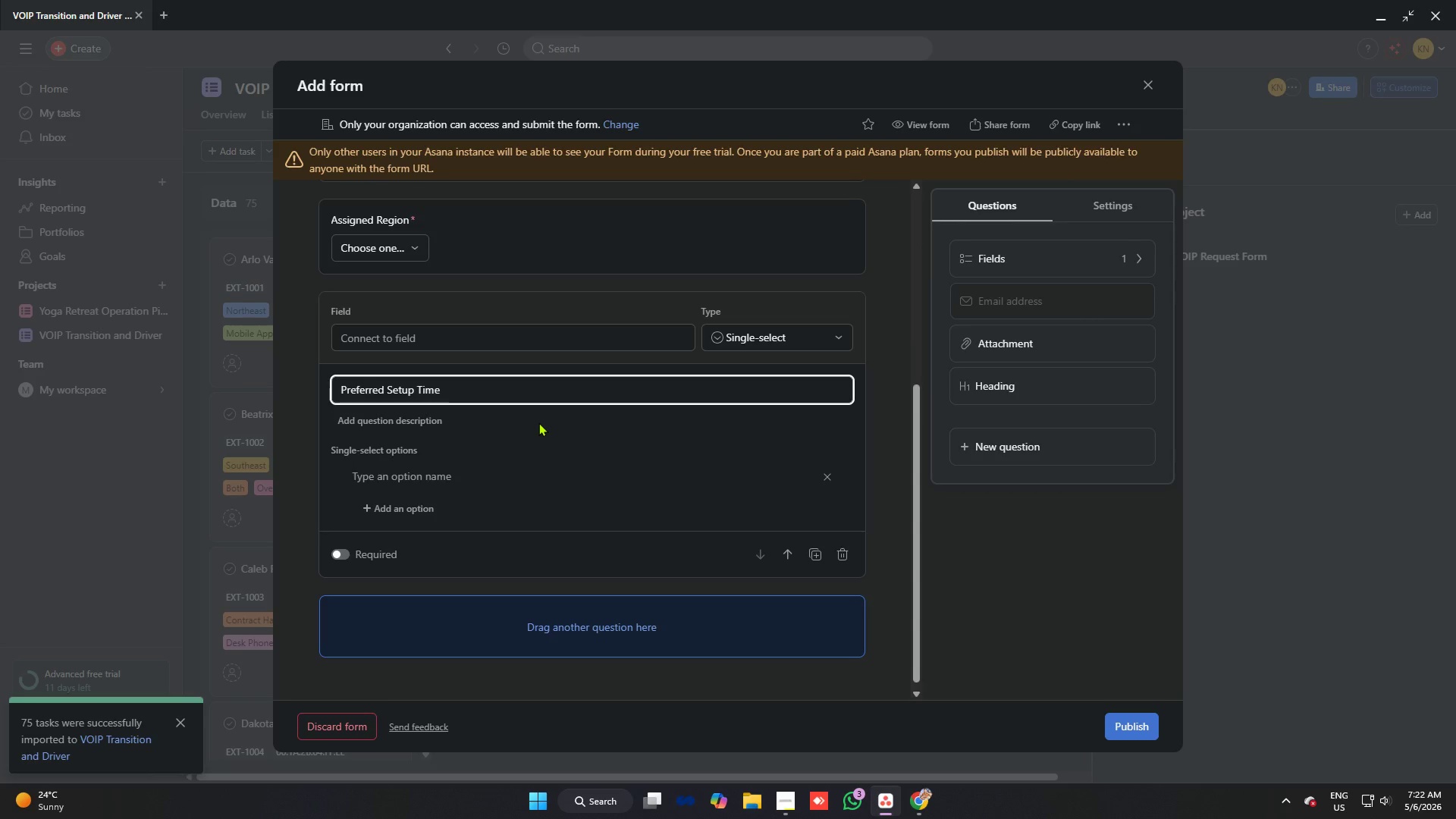 
left_click([808, 339])
 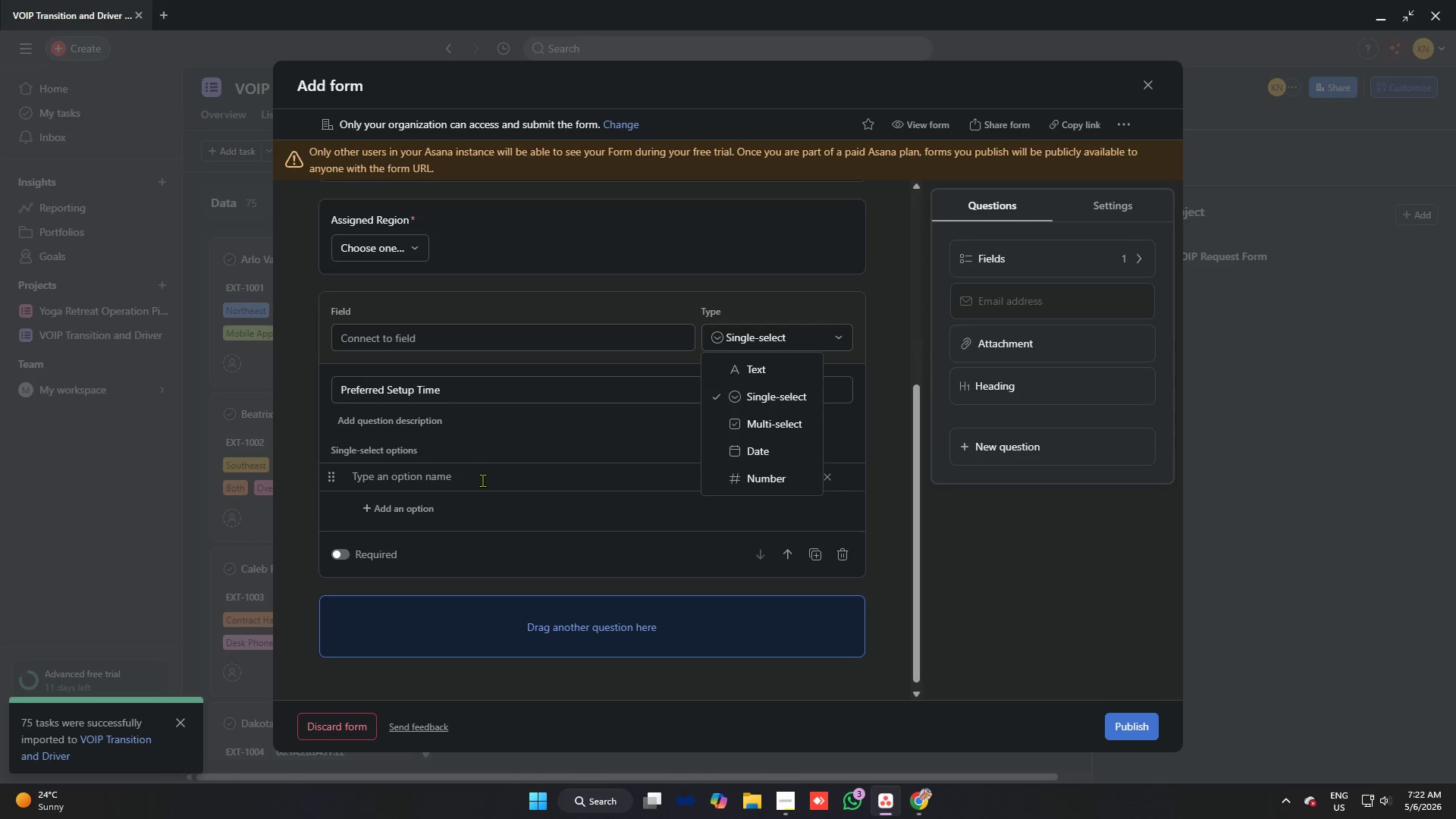 
left_click([492, 437])
 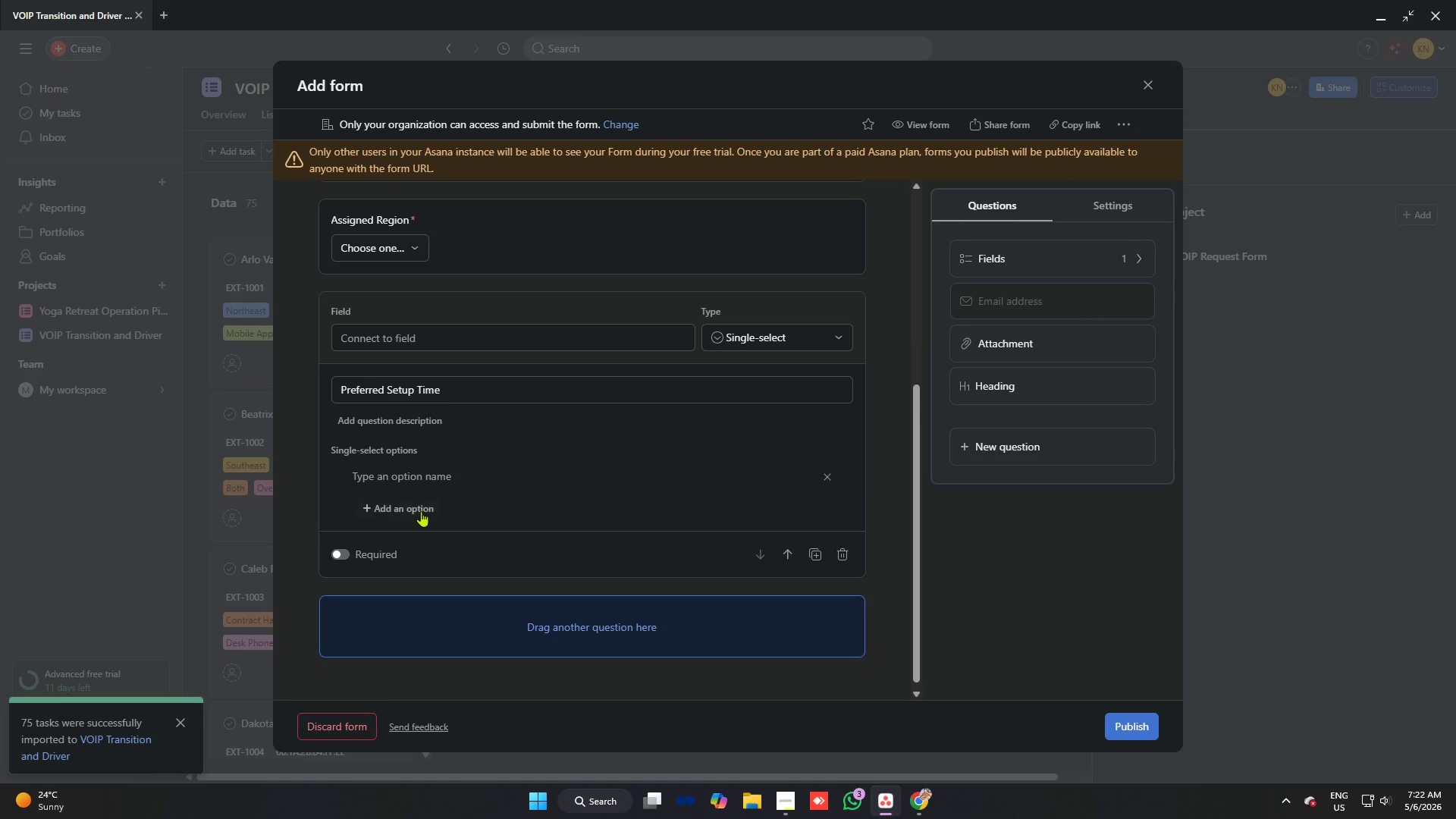 
left_click([408, 509])
 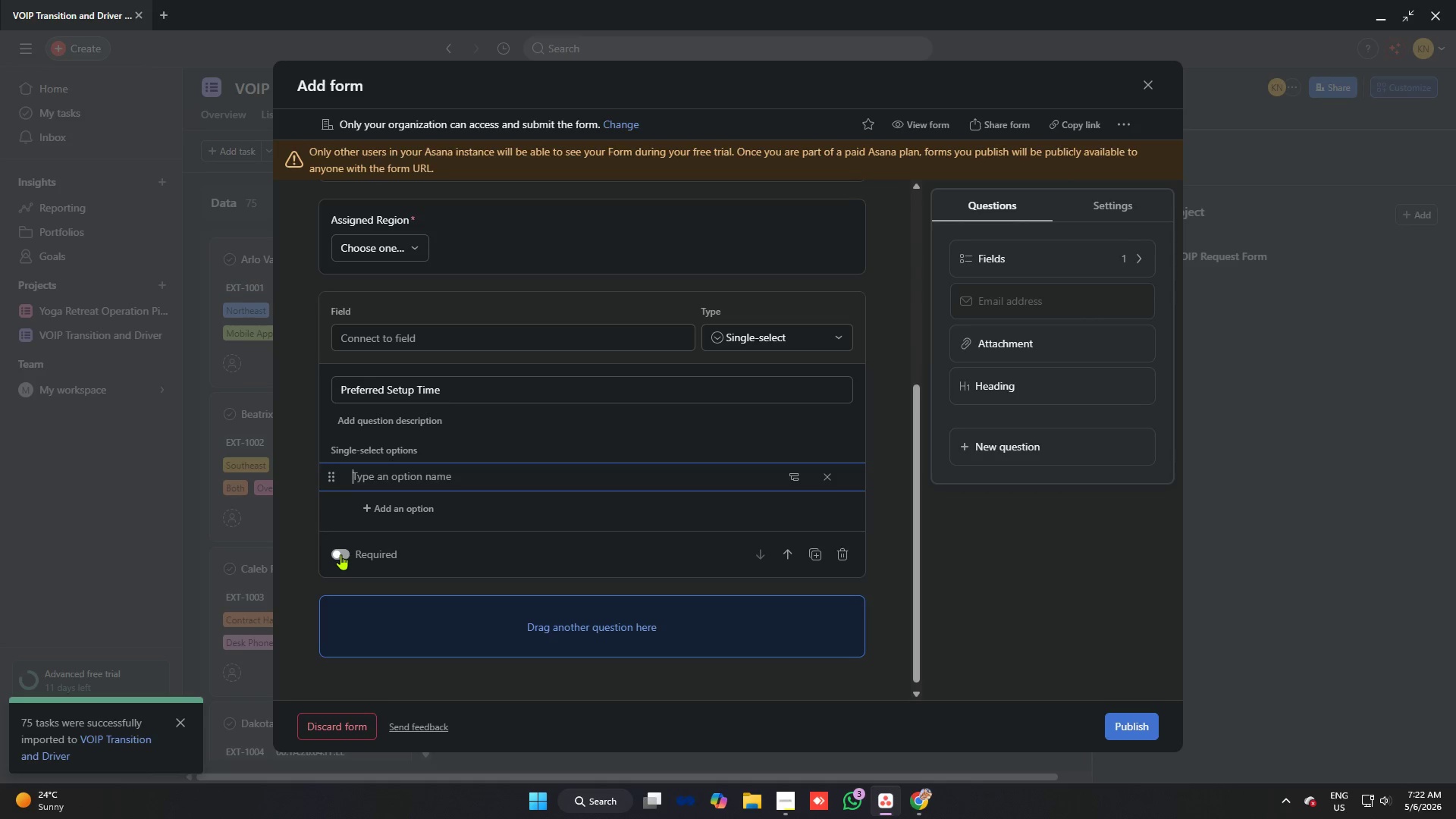 
wait(5.02)
 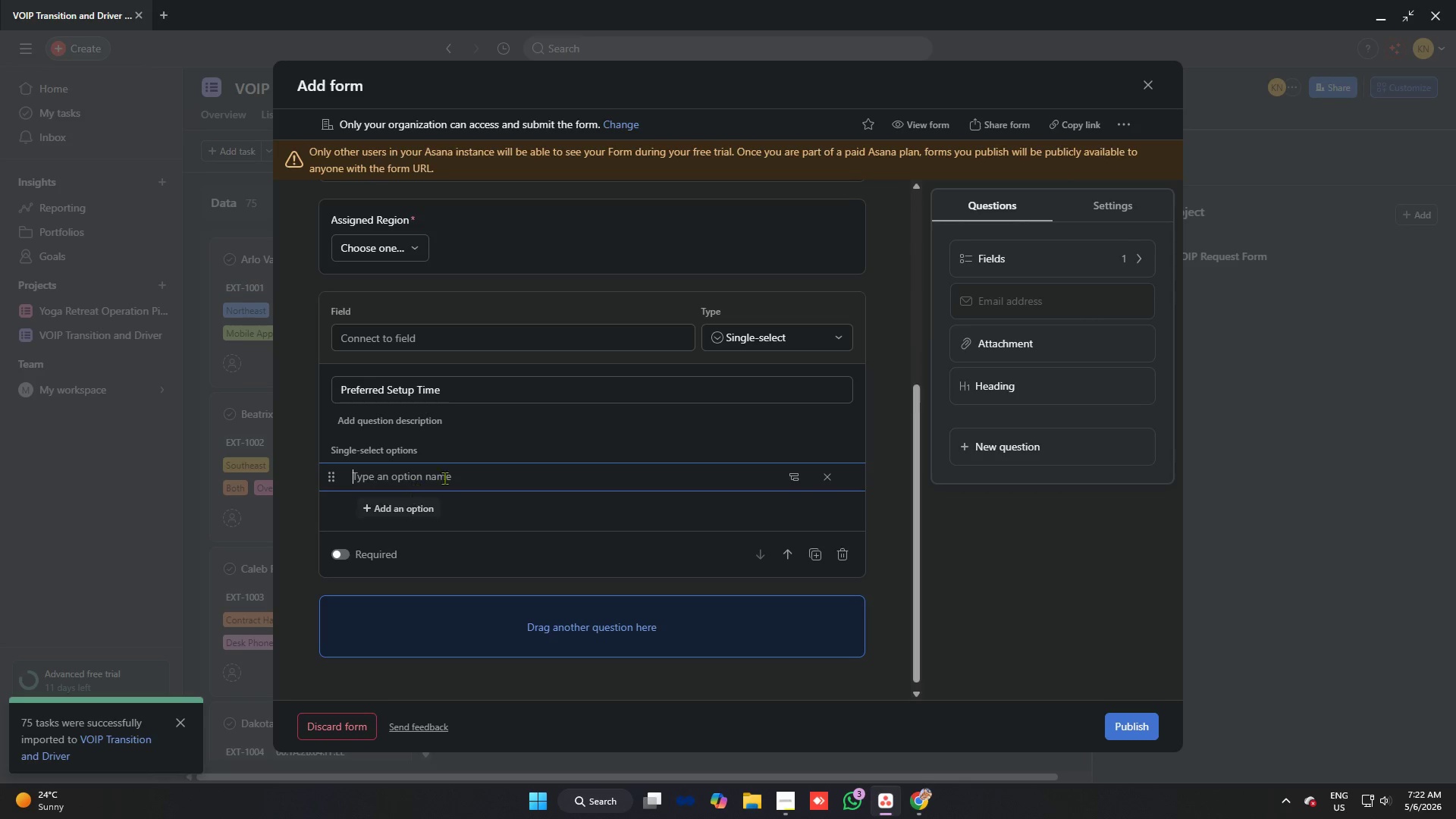 
left_click([899, 449])
 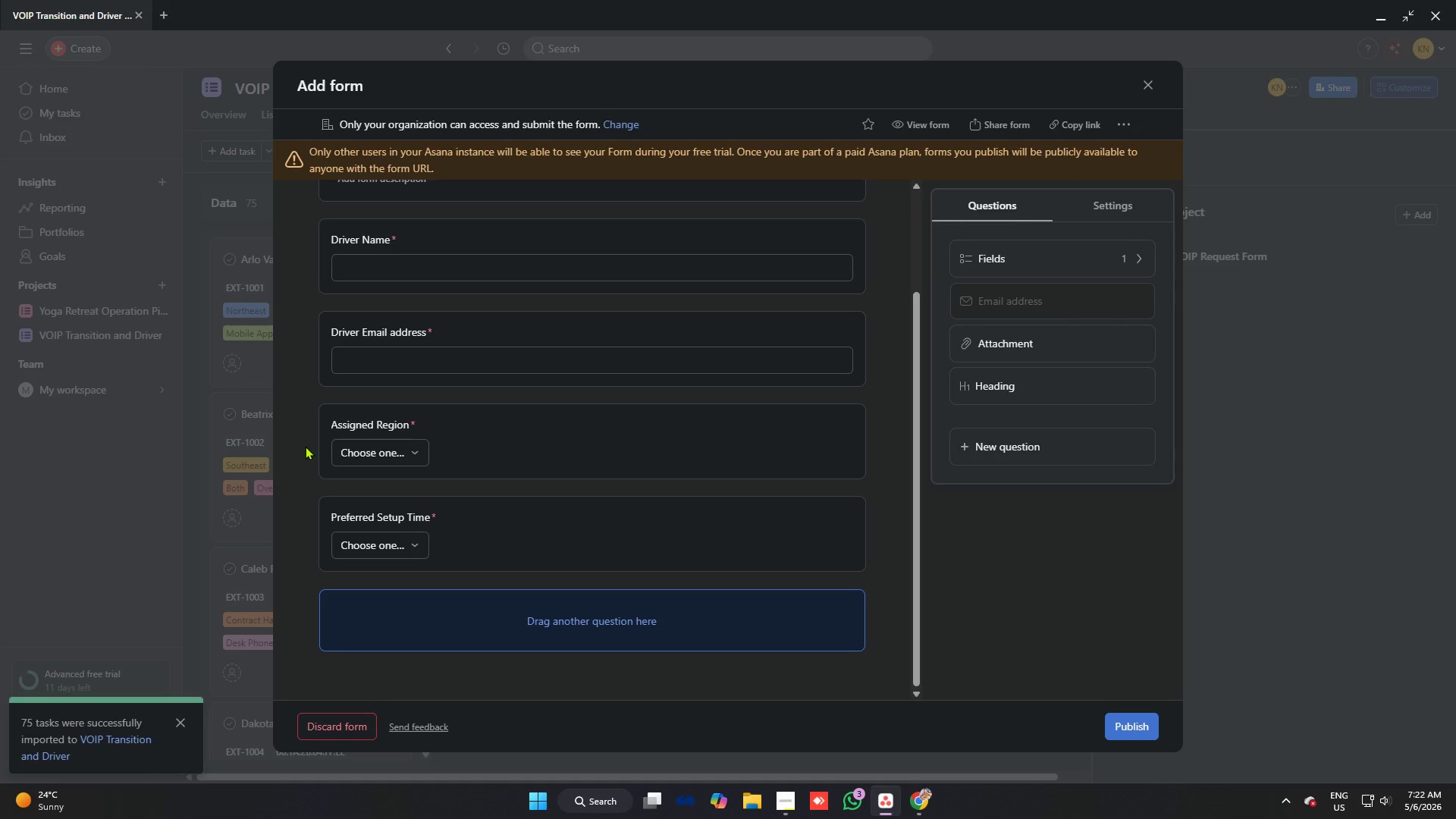 
wait(9.77)
 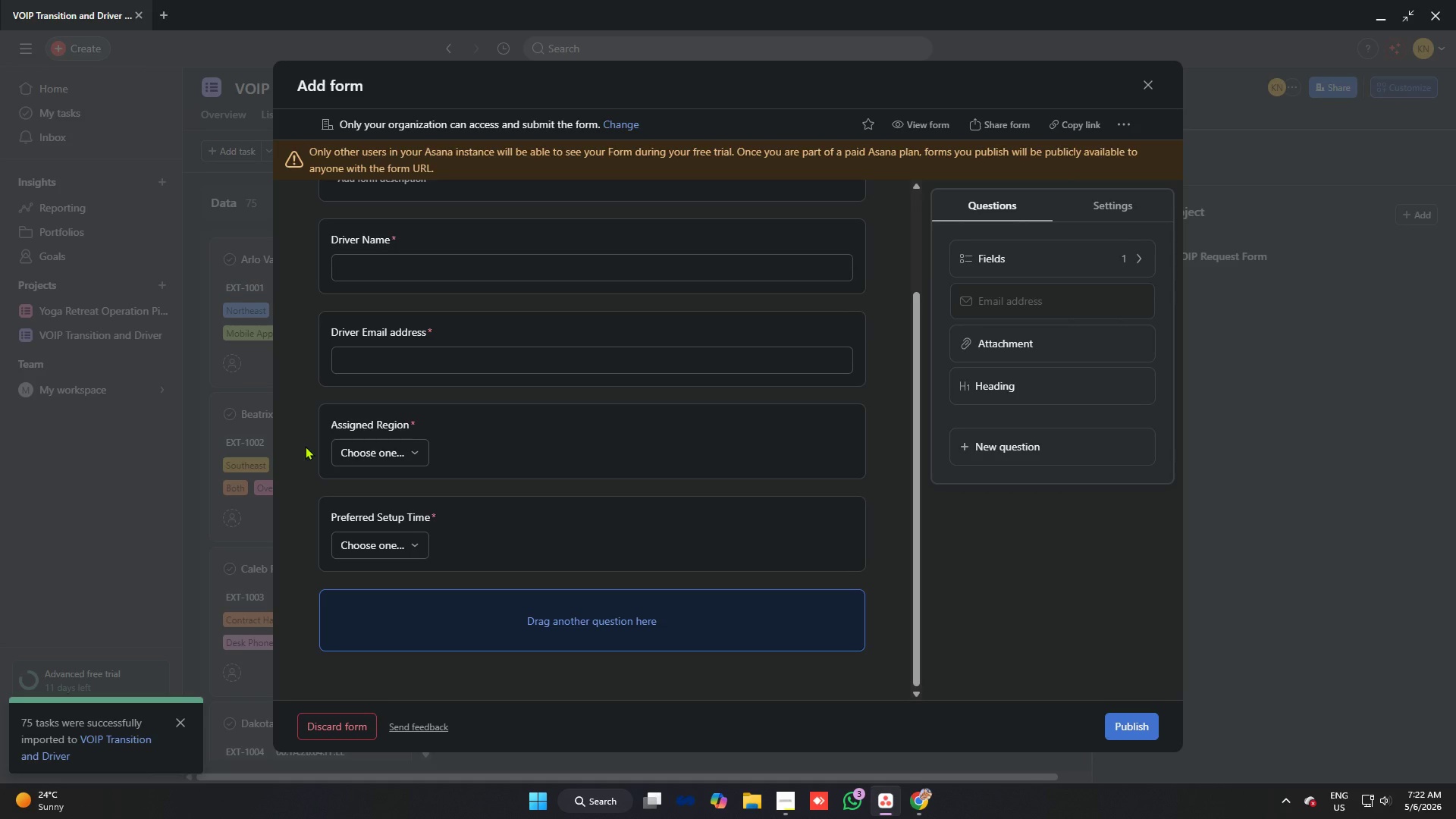 
left_click([908, 391])
 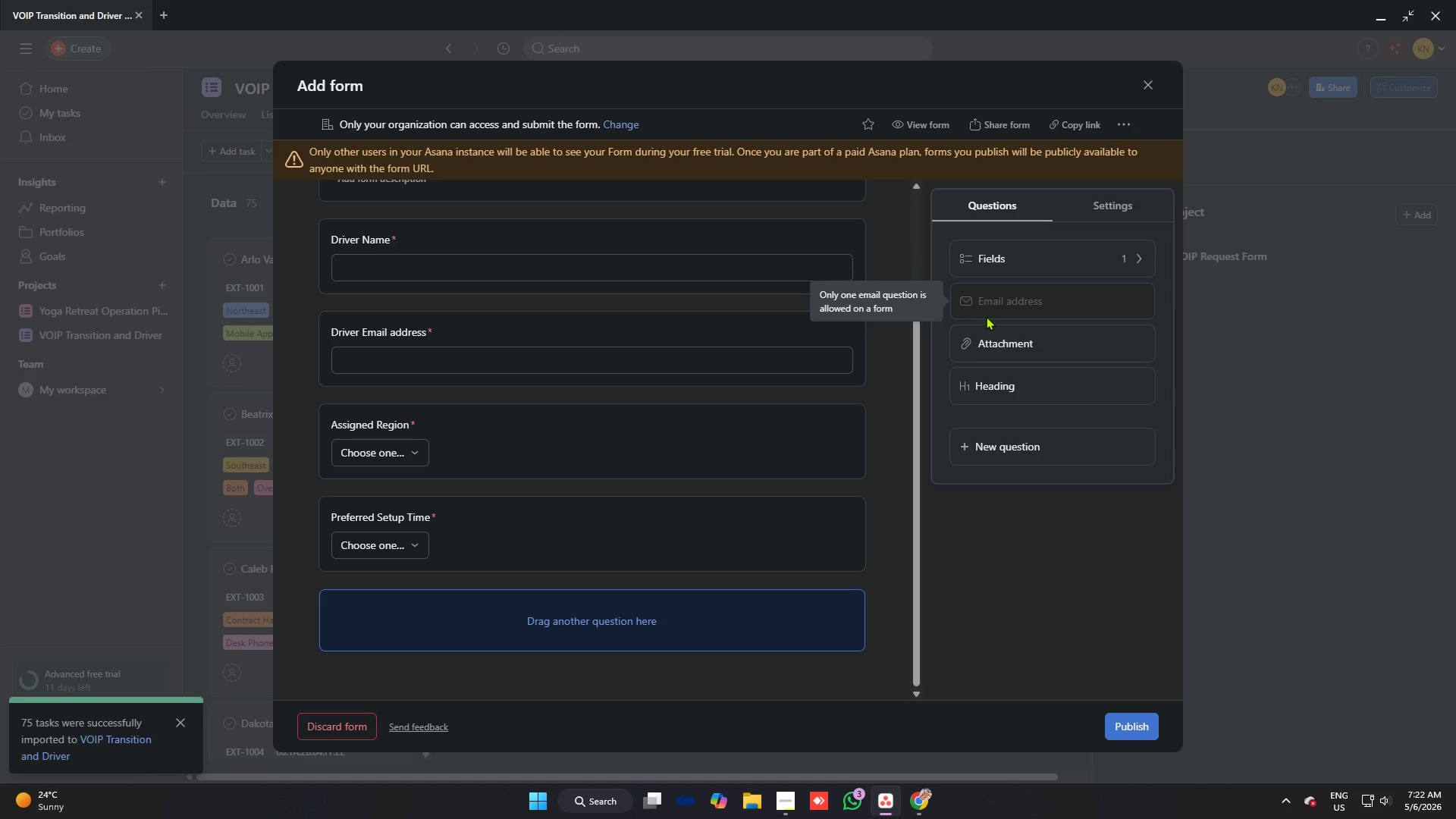 
wait(8.95)
 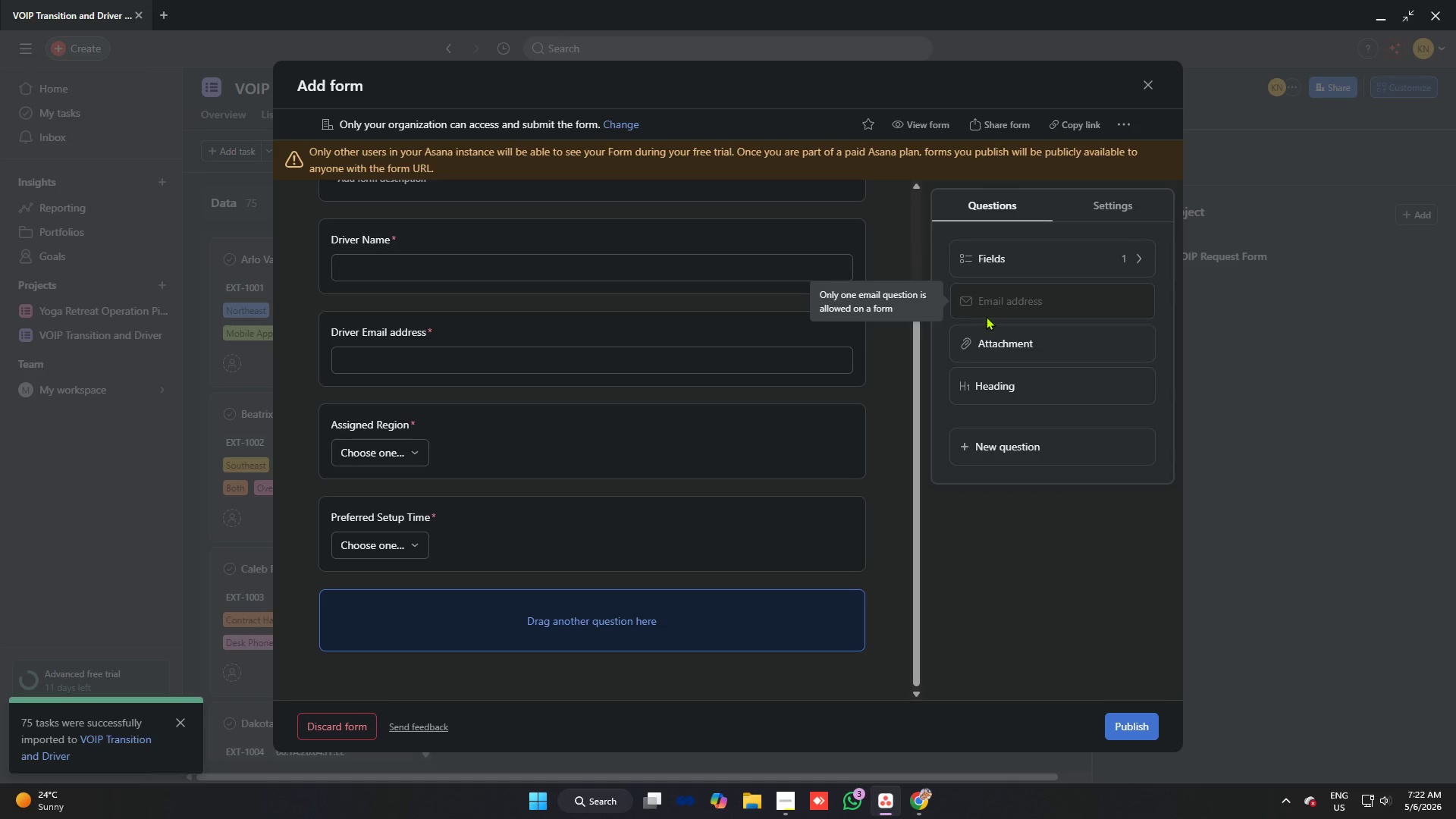 
left_click([1139, 720])
 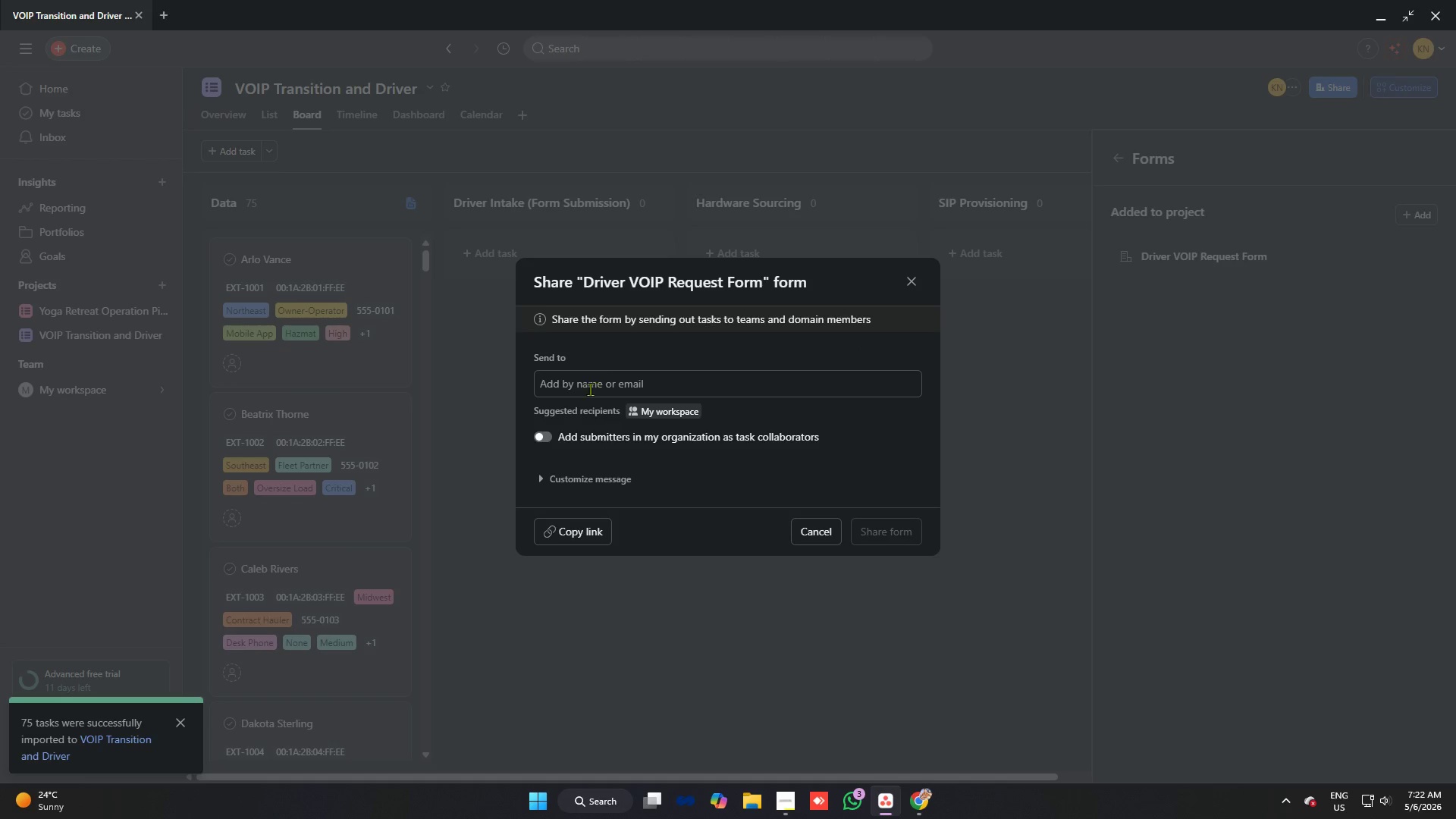 
wait(5.09)
 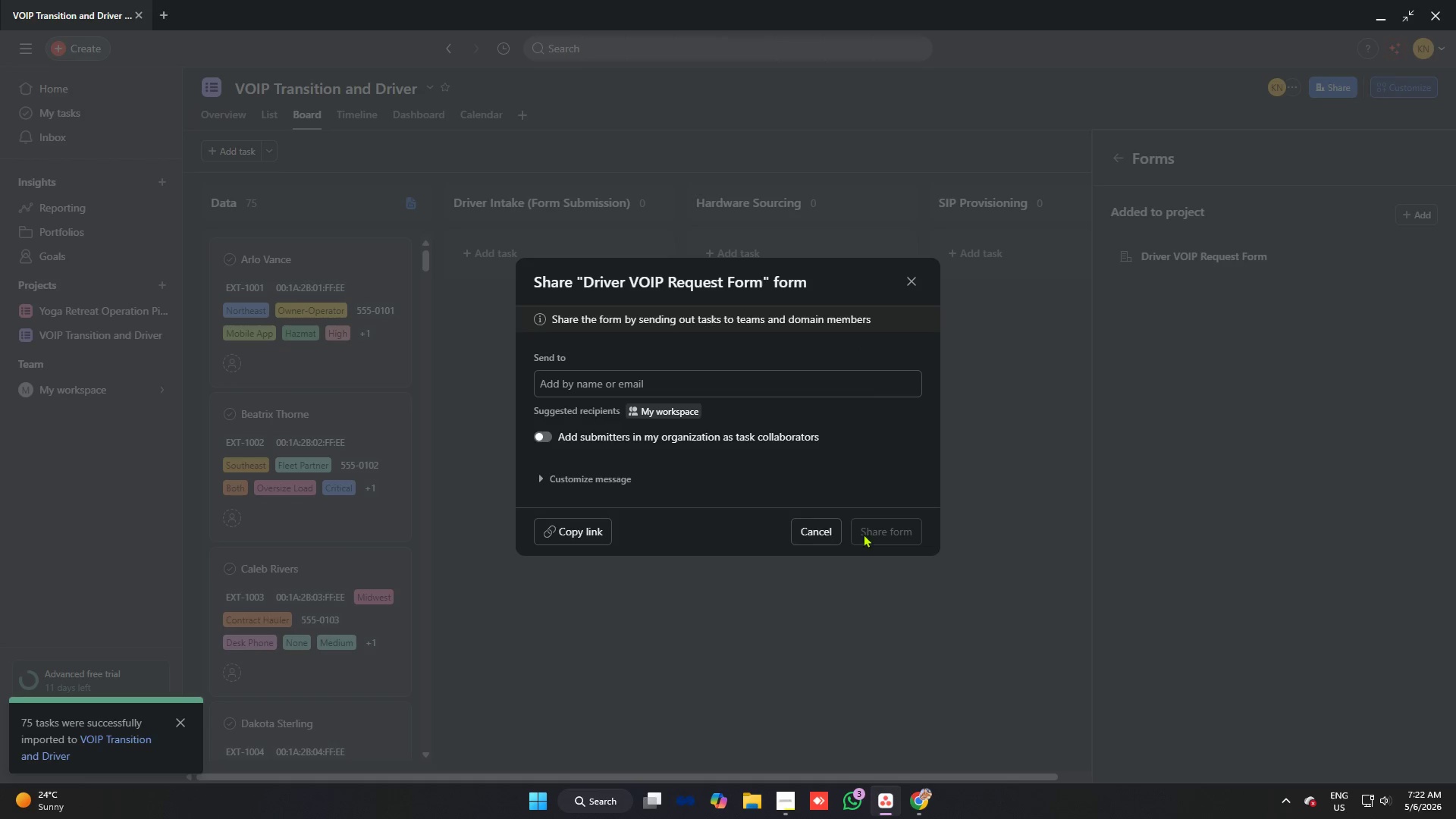 
left_click([588, 382])
 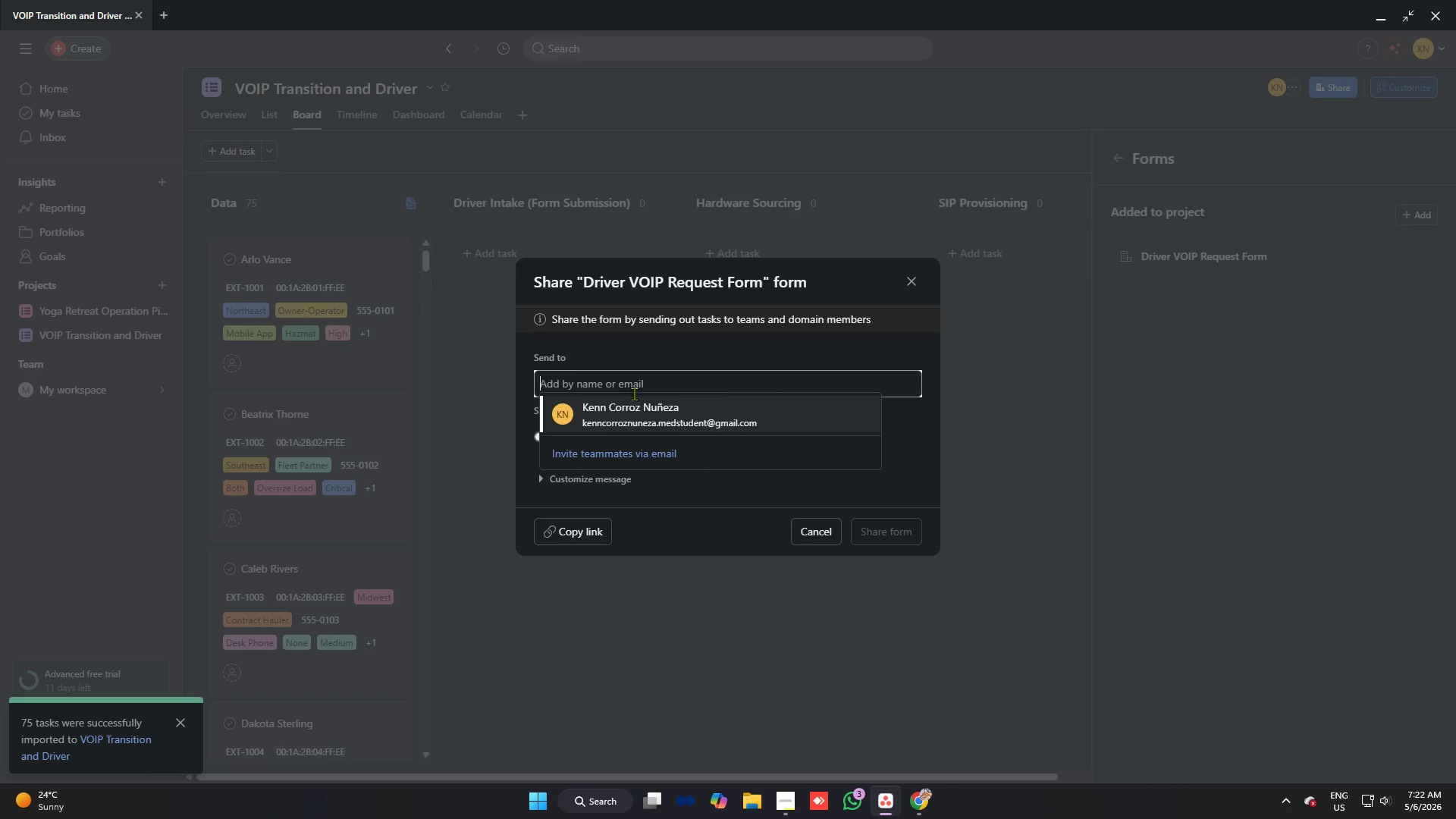 
left_click([632, 420])
 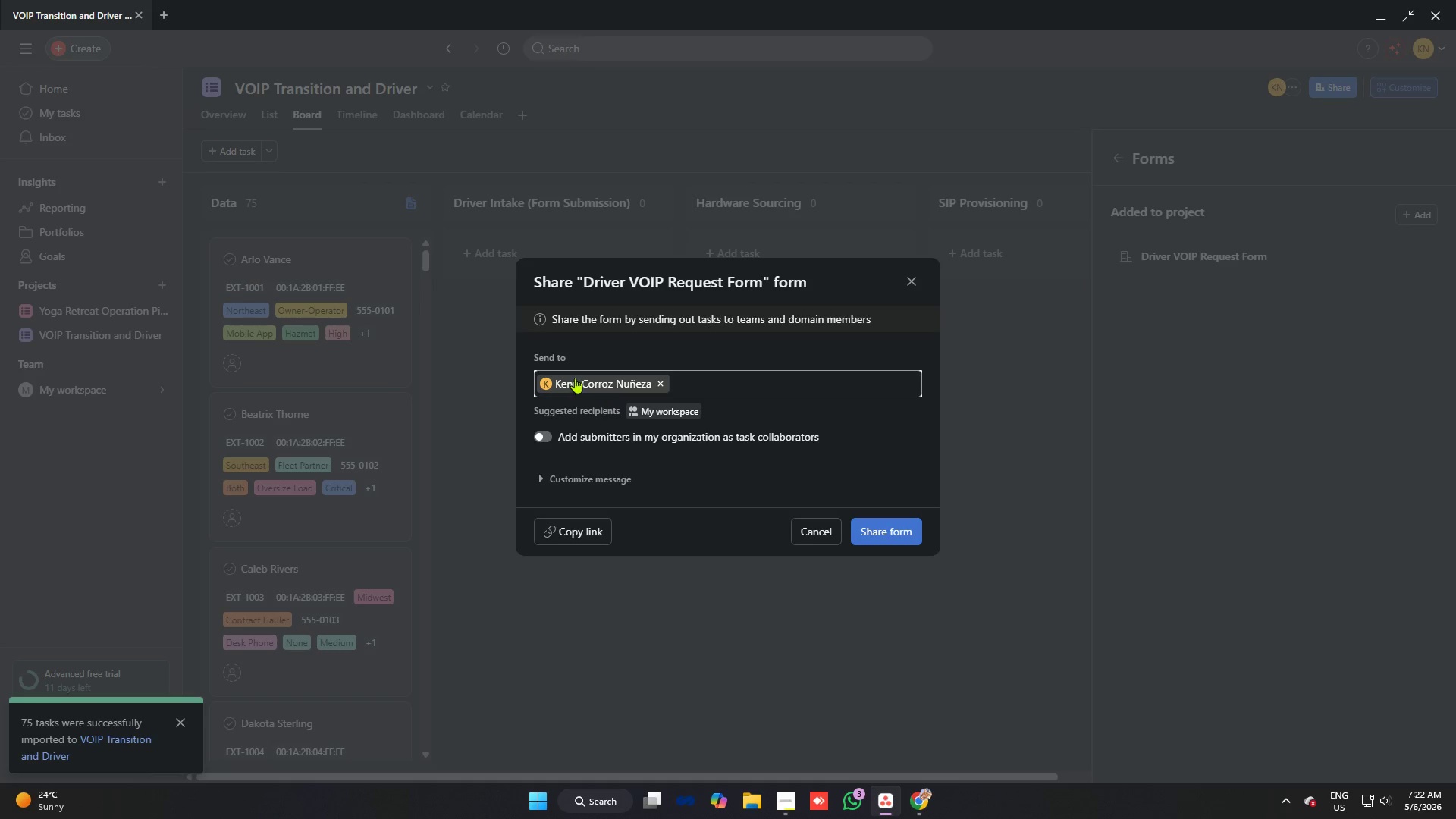 
left_click([563, 482])
 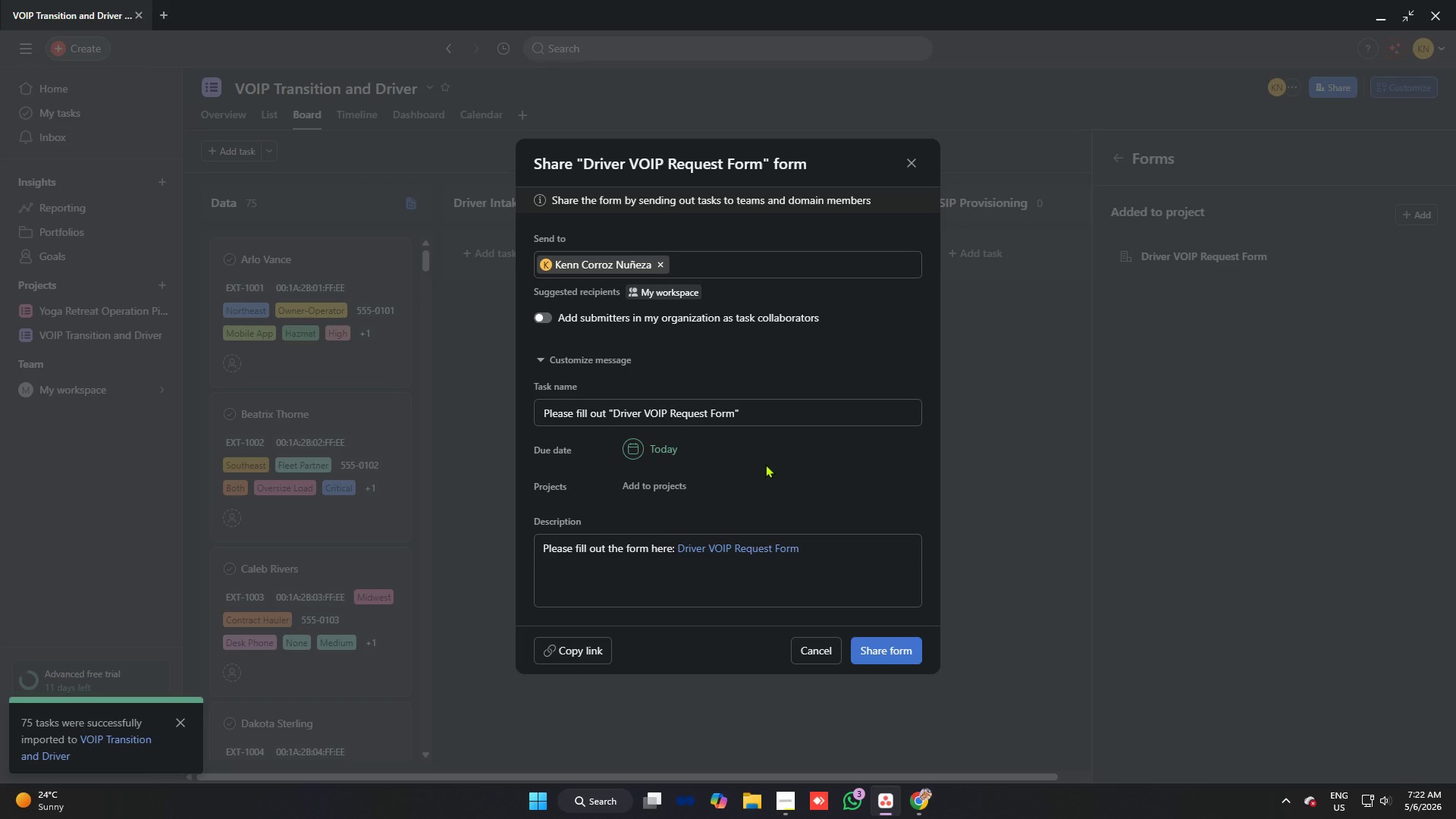 
wait(7.52)
 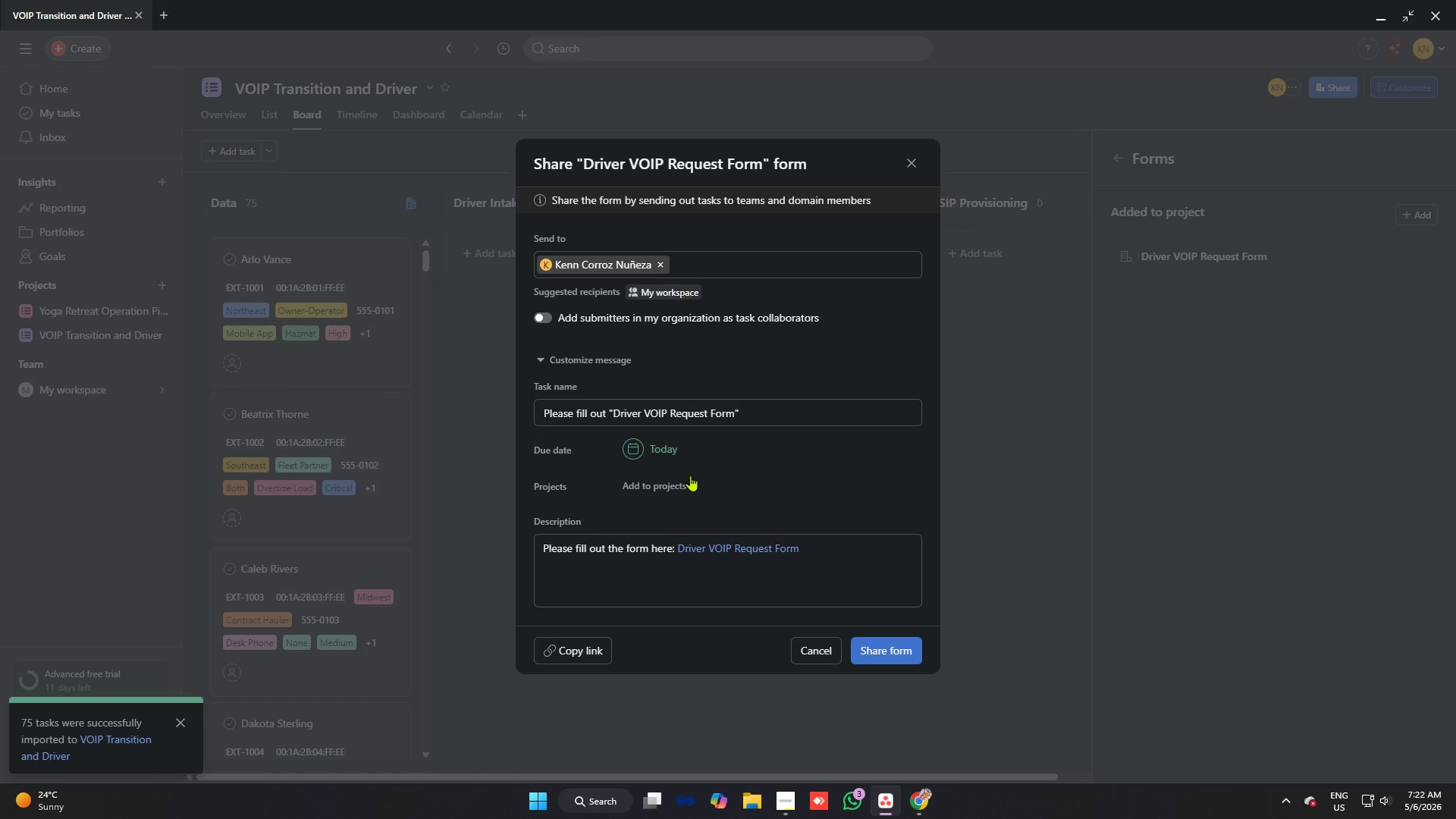 
left_click([814, 648])
 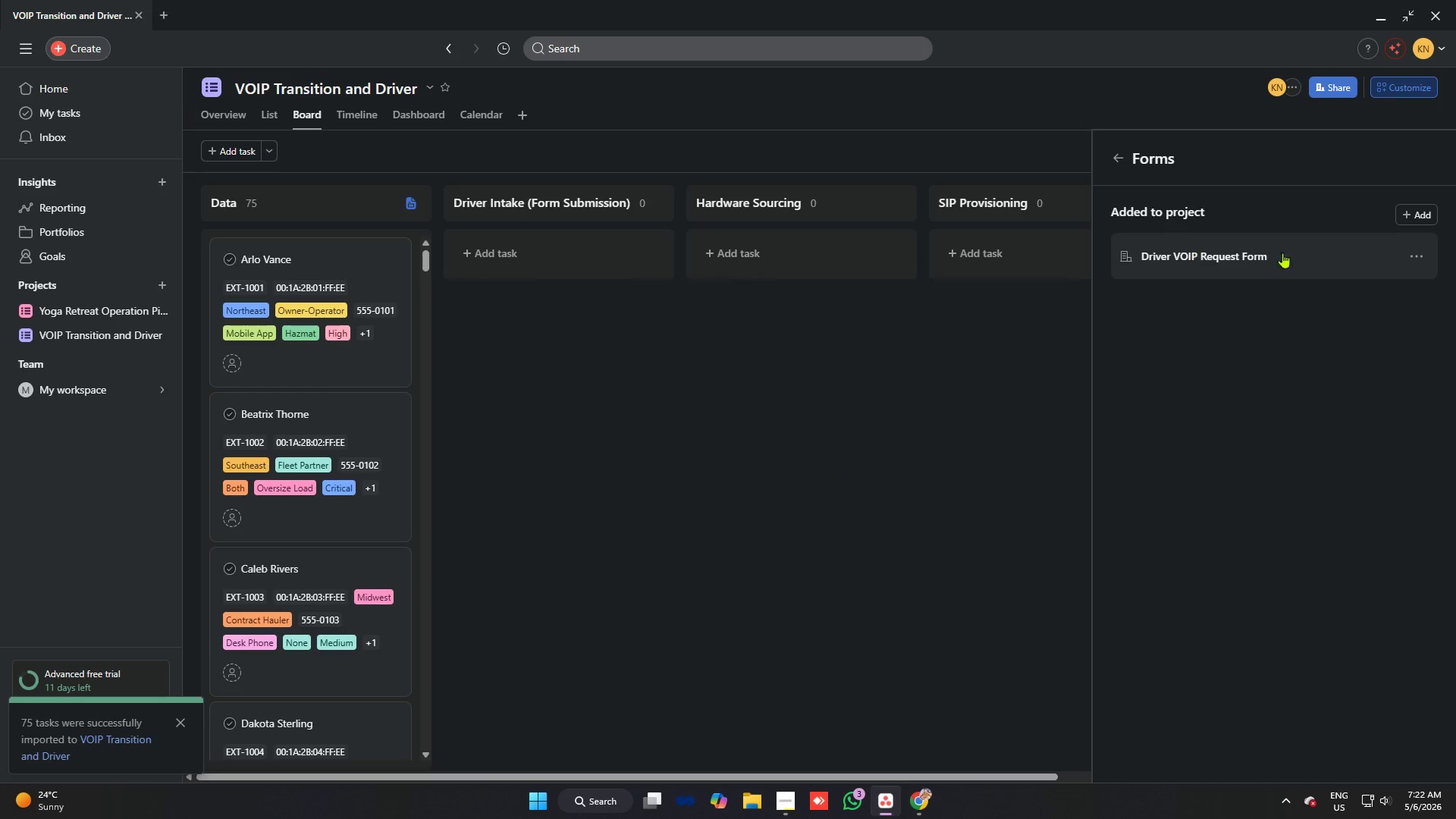 
left_click([1417, 254])
 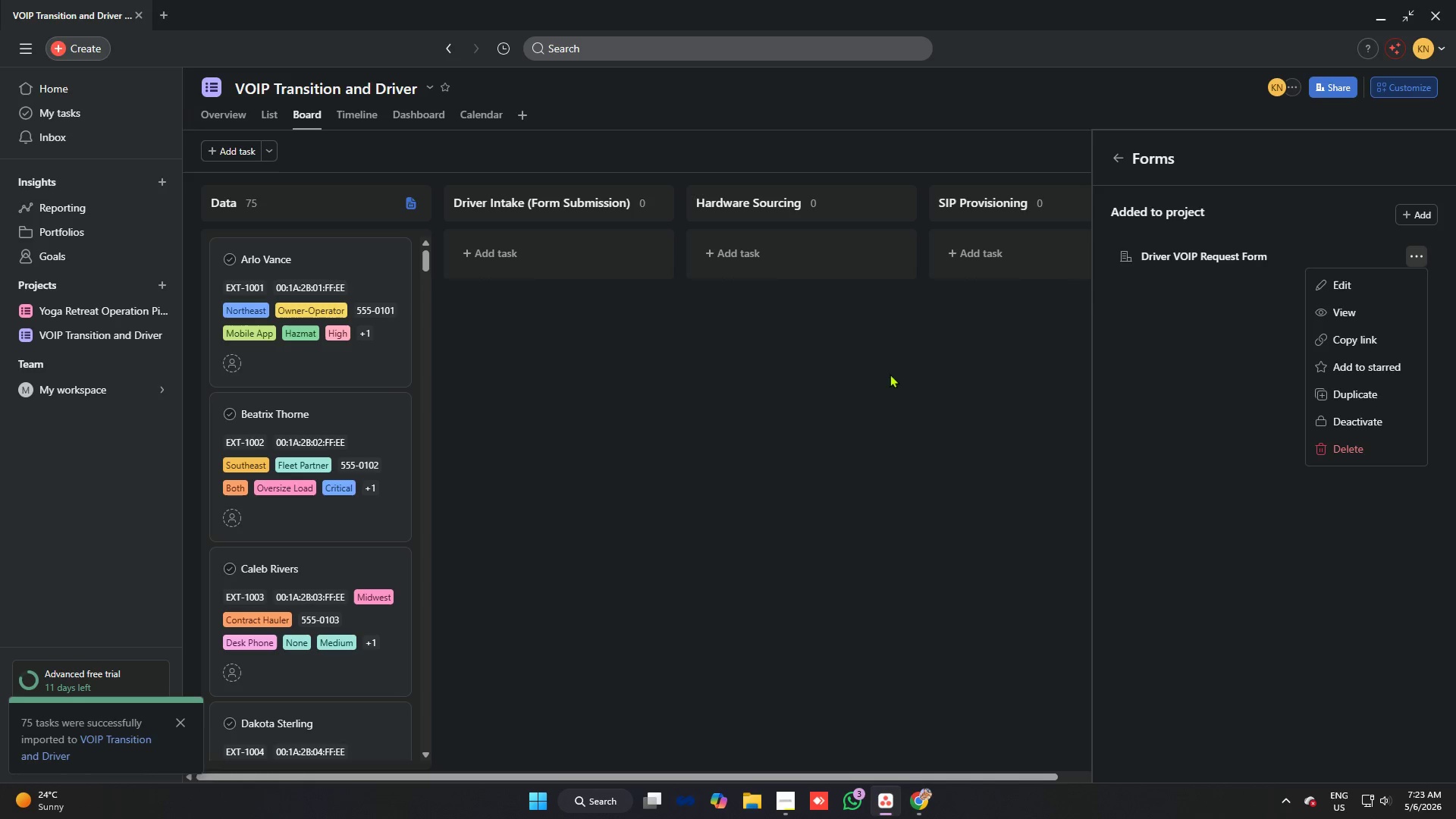 
wait(13.72)
 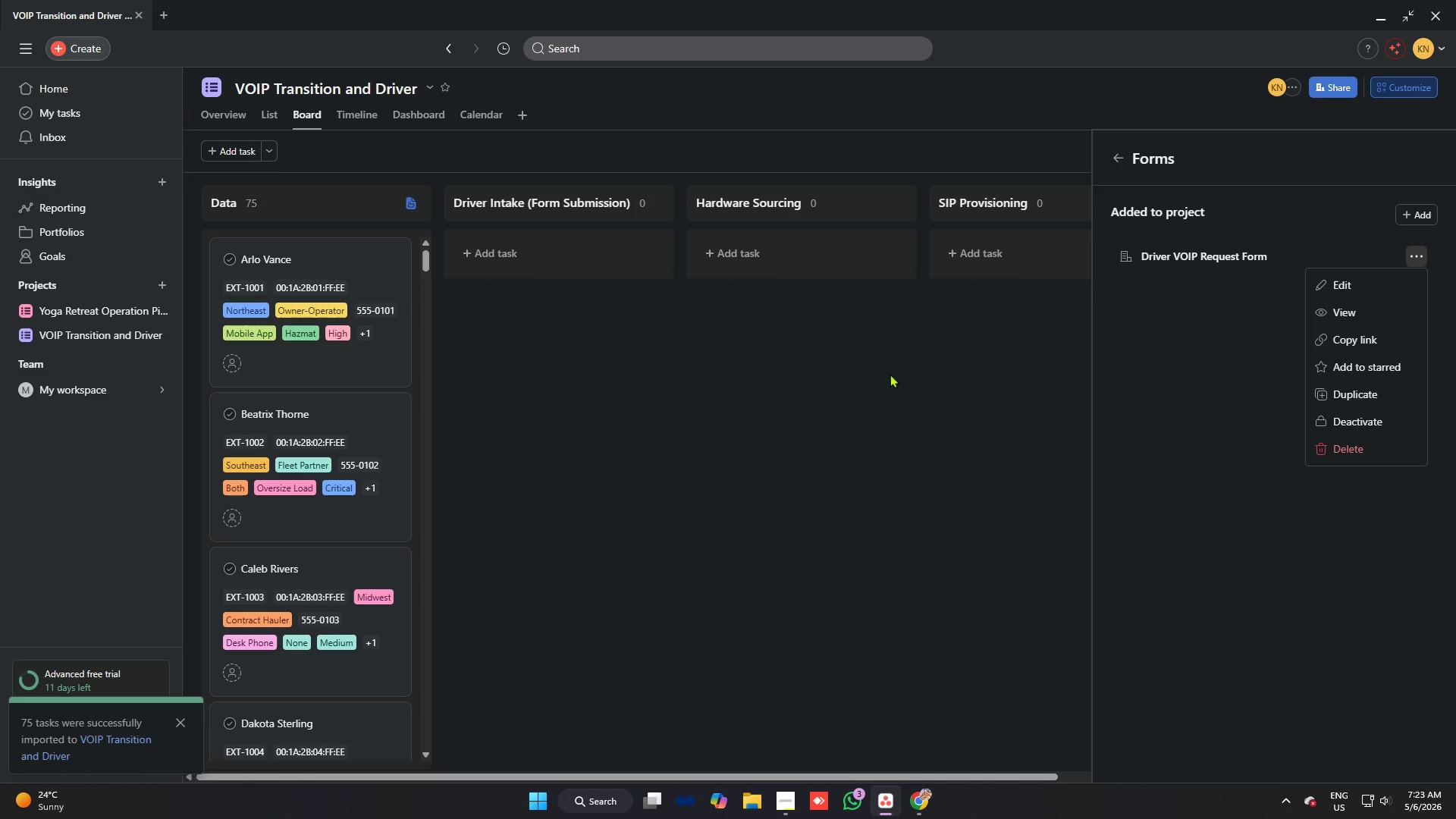 
left_click([1159, 378])
 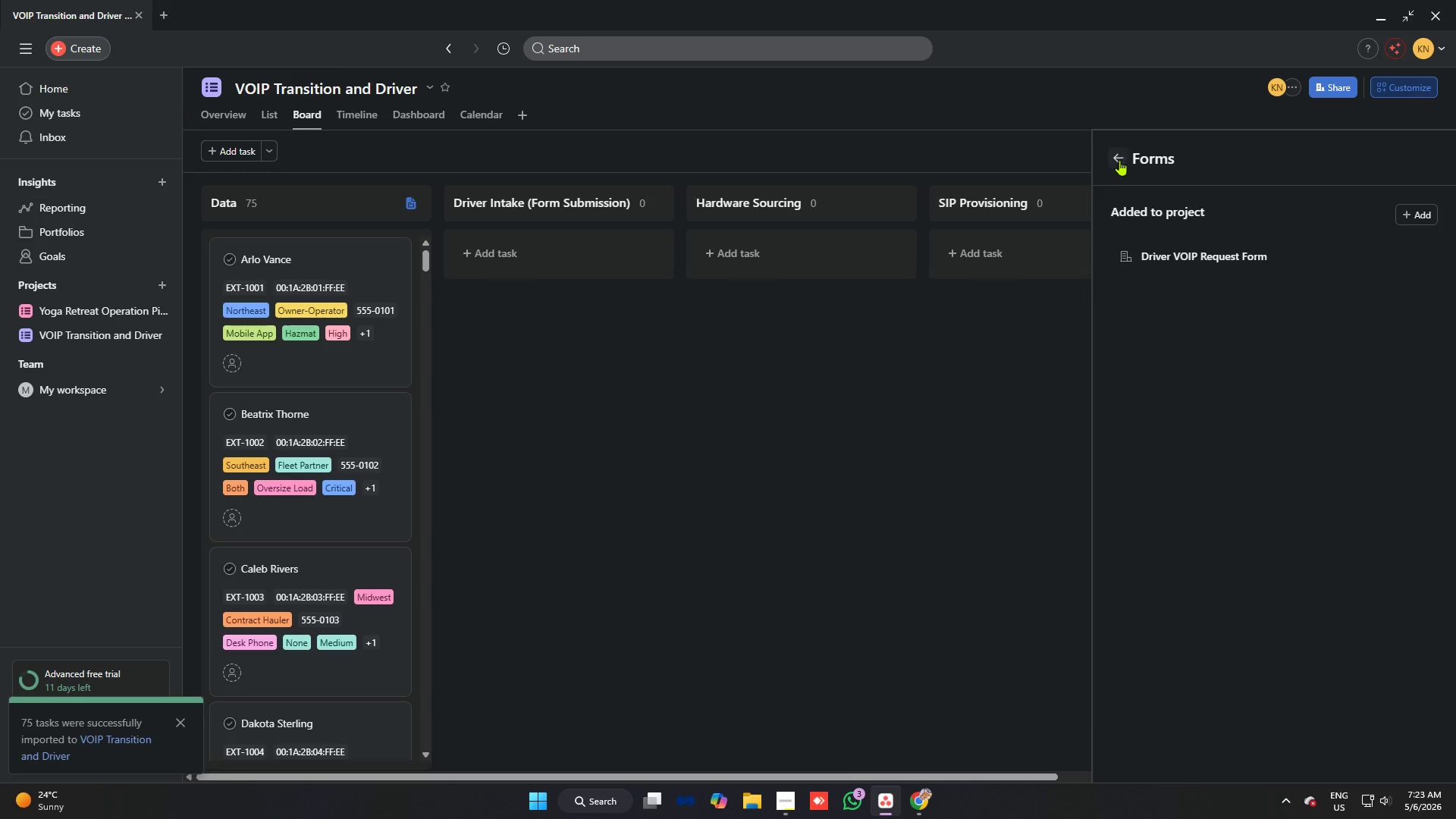 
left_click([1119, 159])
 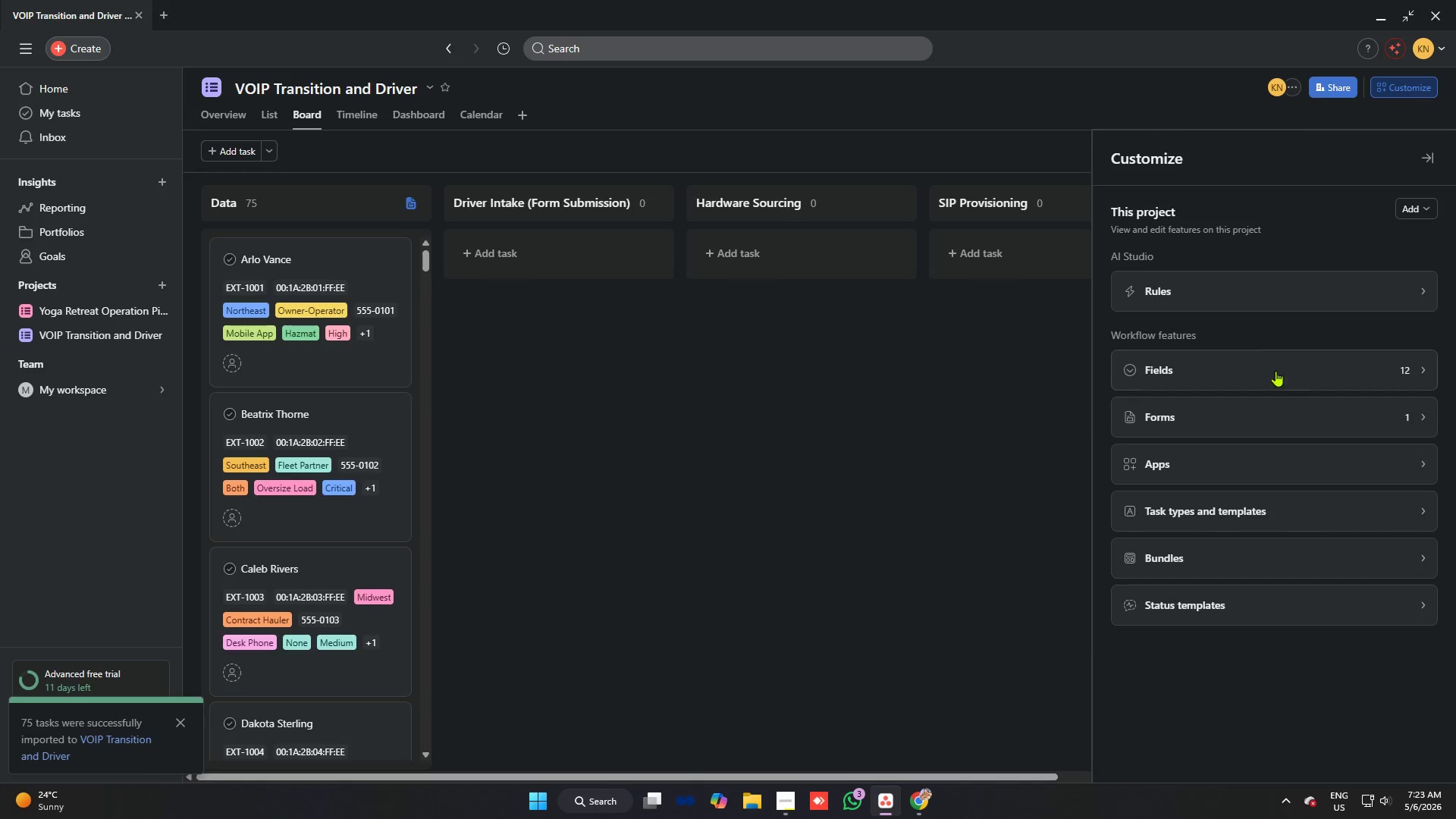 
left_click([1269, 422])
 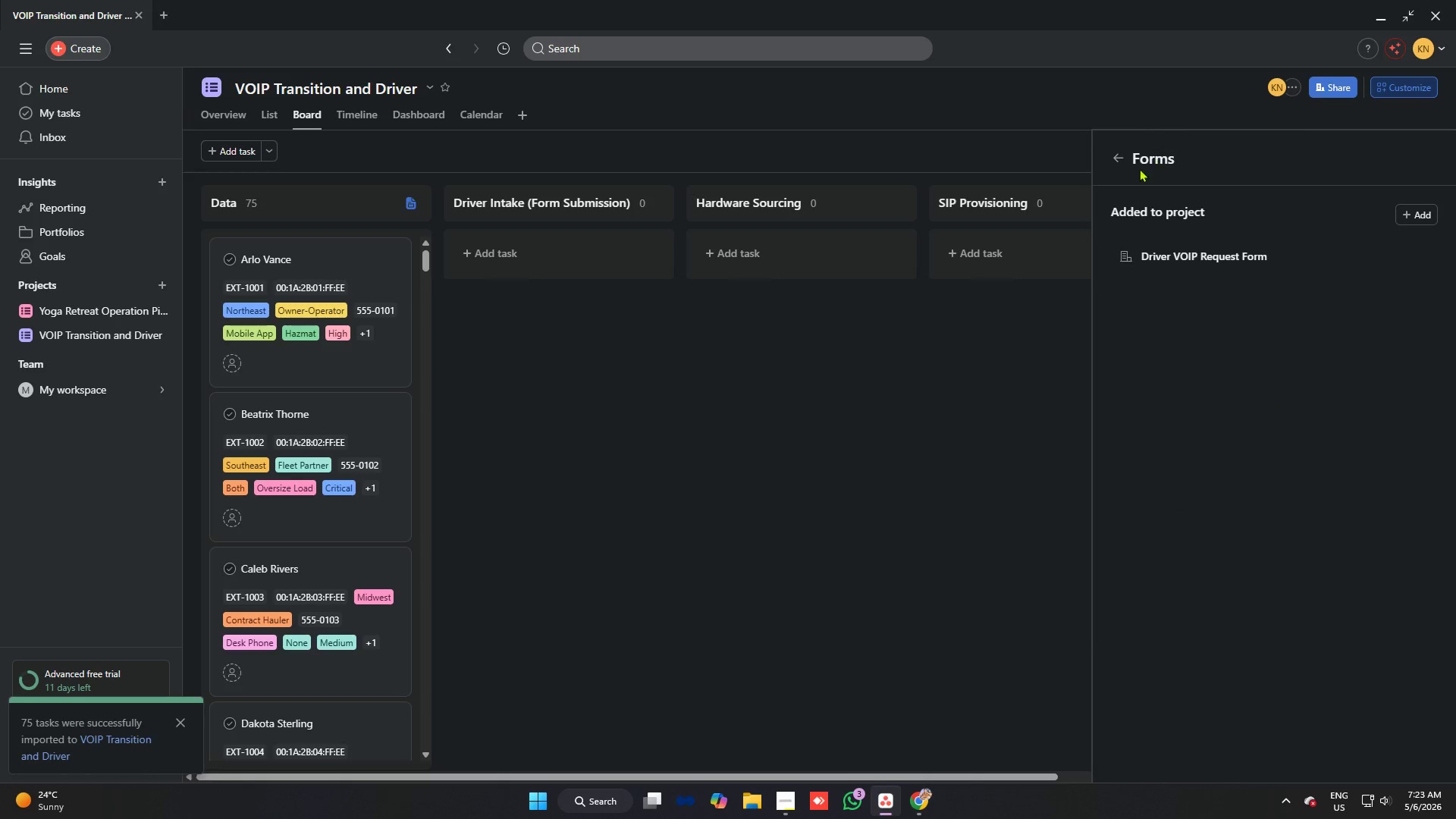 
left_click([1117, 153])
 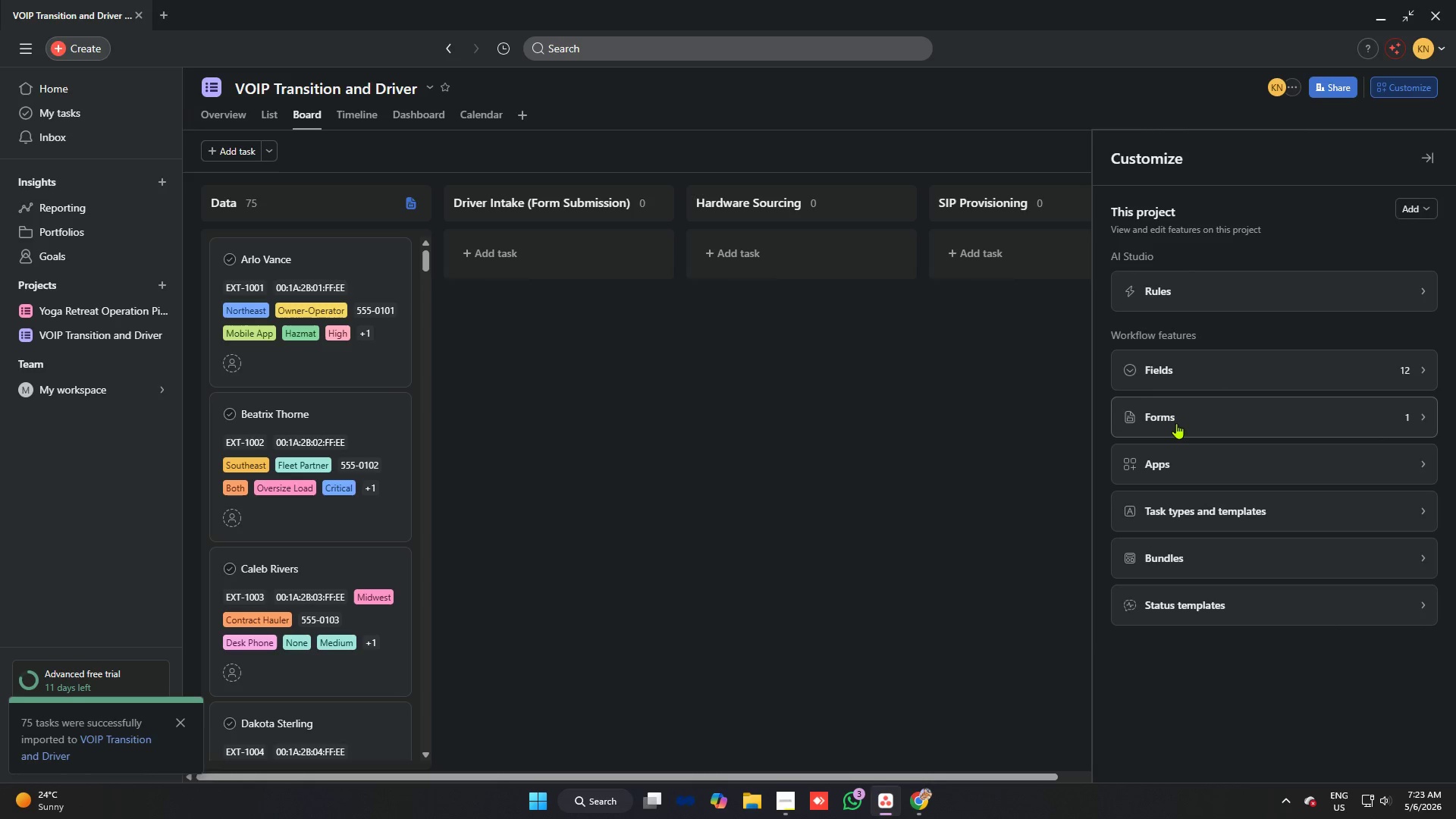 
right_click([1178, 415])
 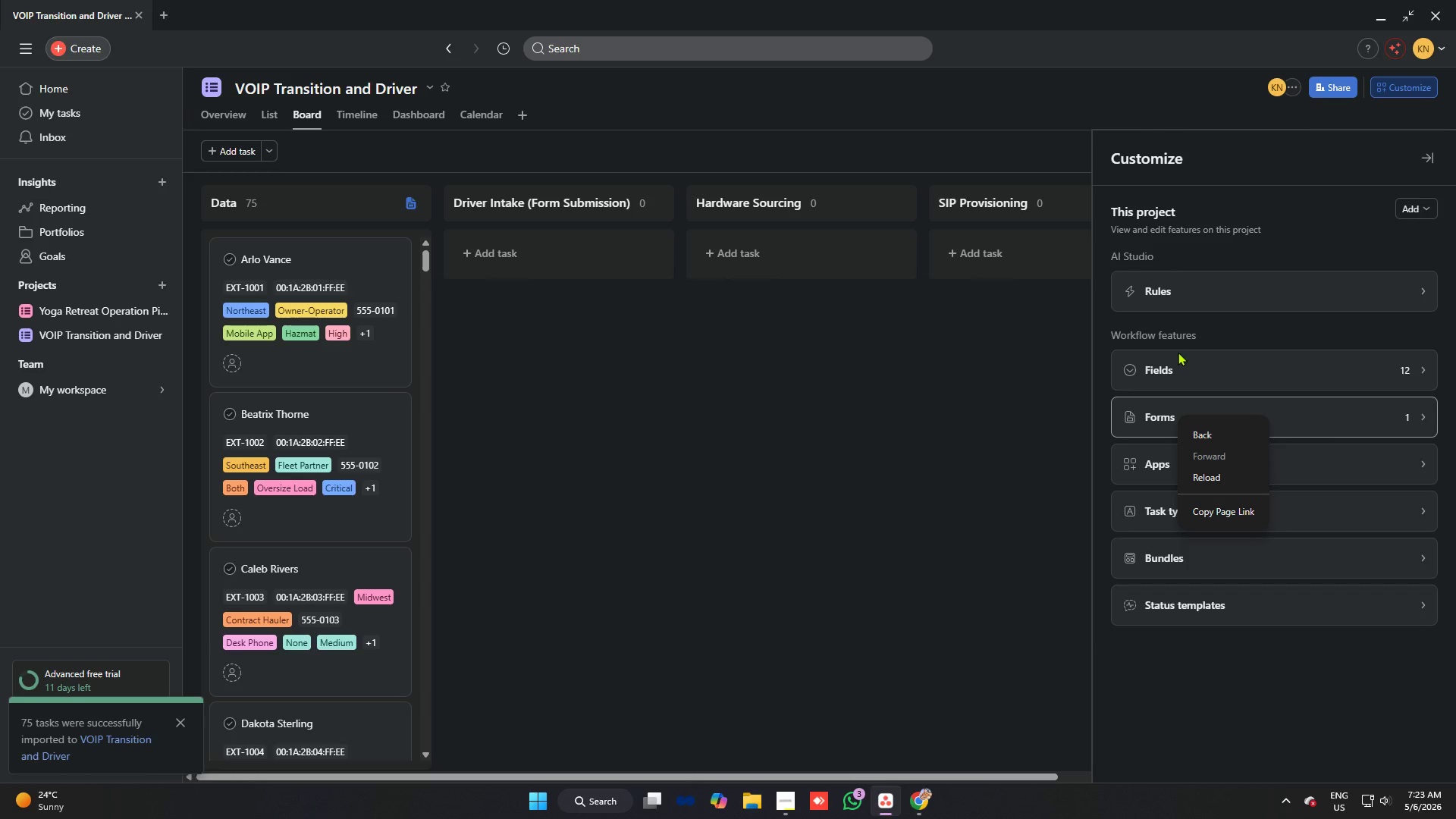 
left_click([1168, 249])
 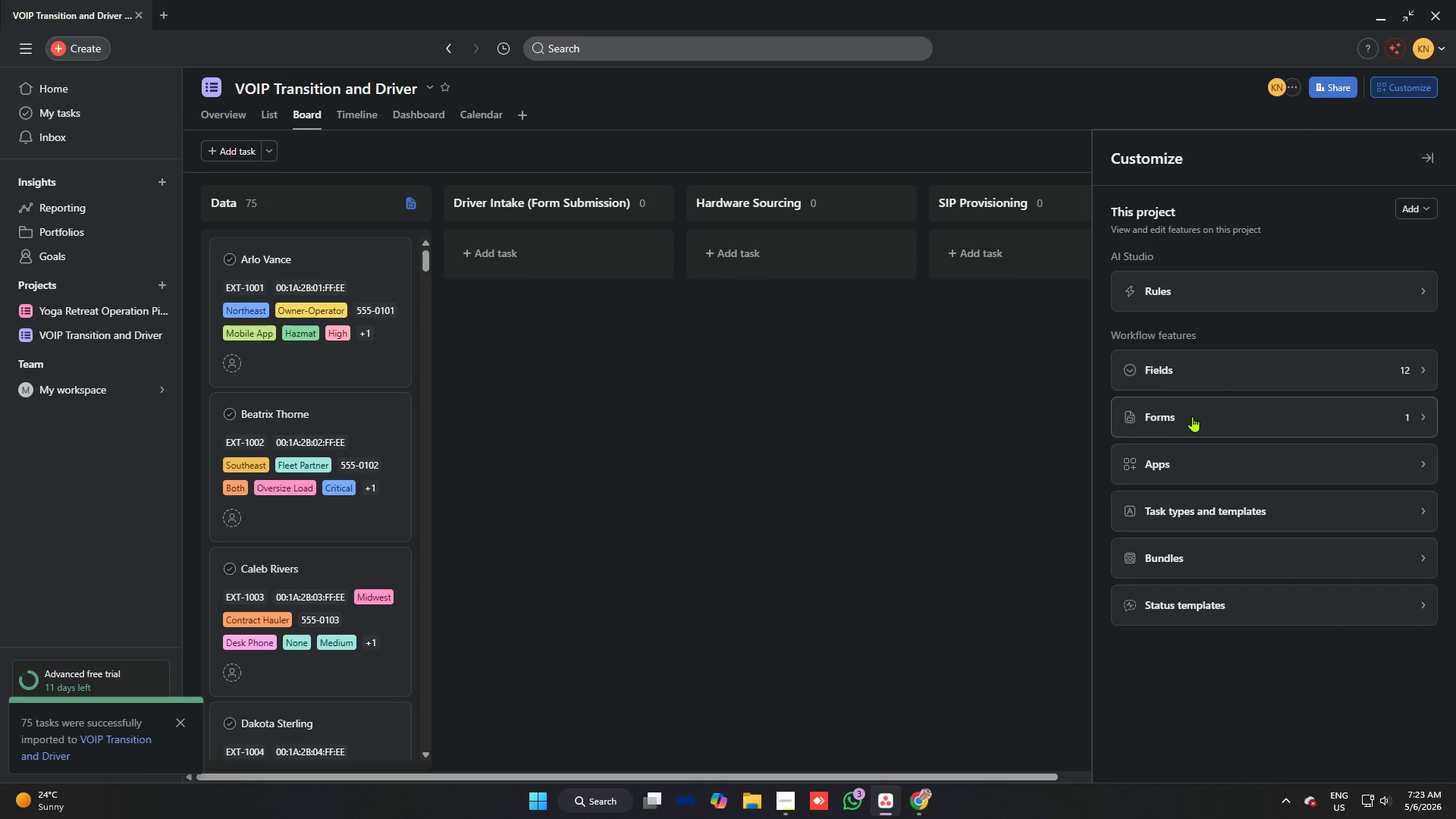 
left_click([1194, 420])
 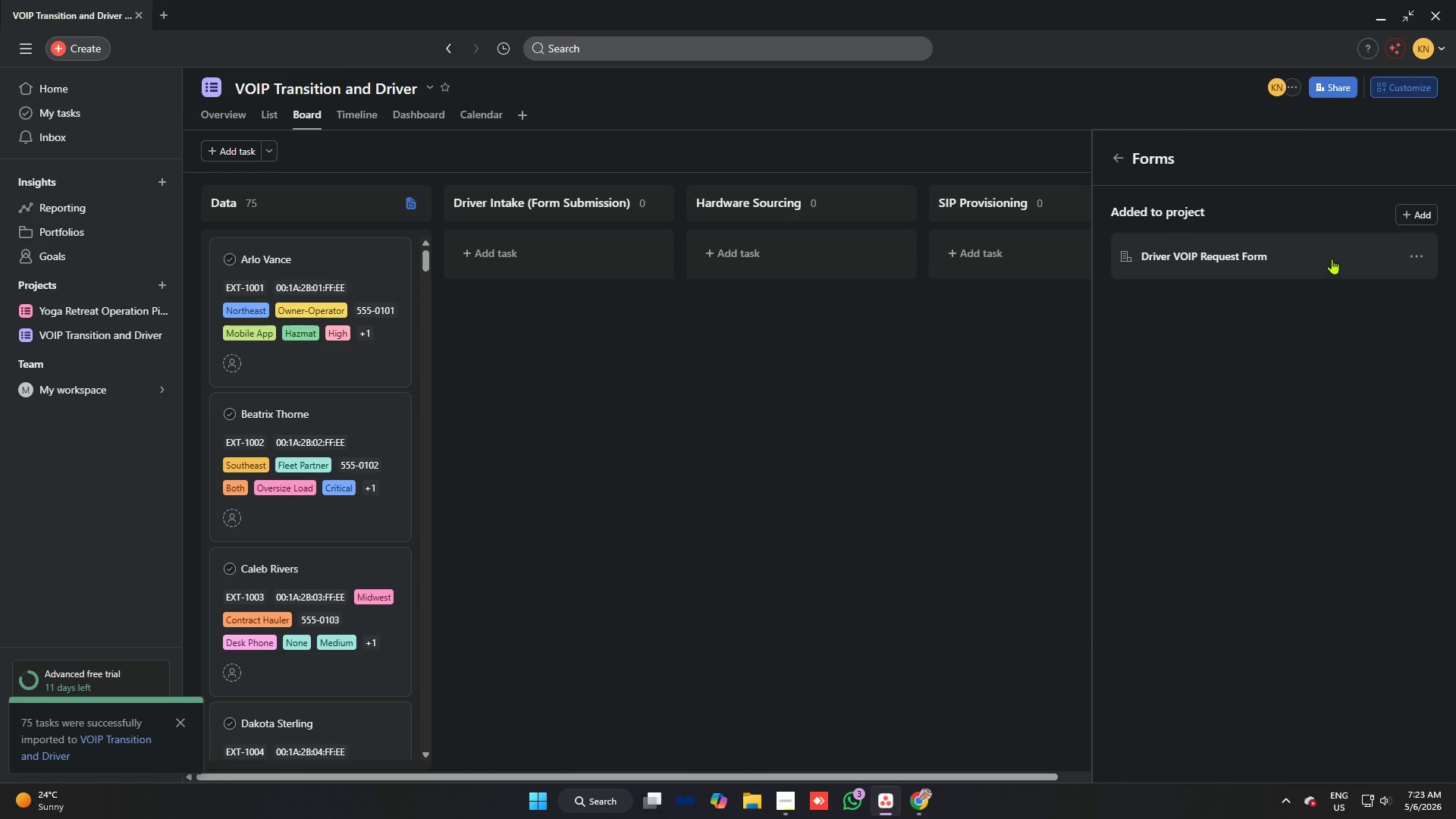 
right_click([1332, 259])
 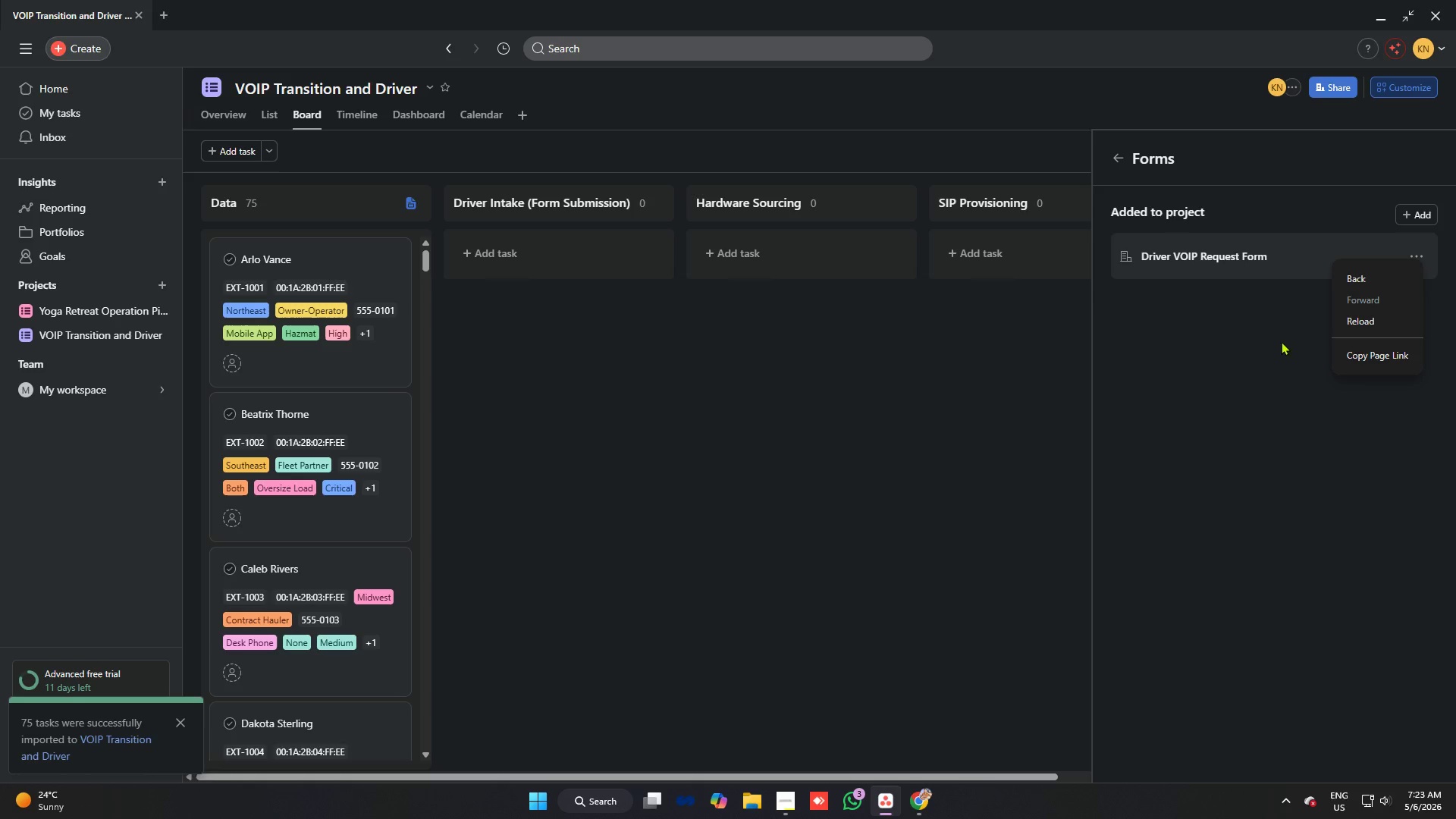 
left_click([1279, 357])
 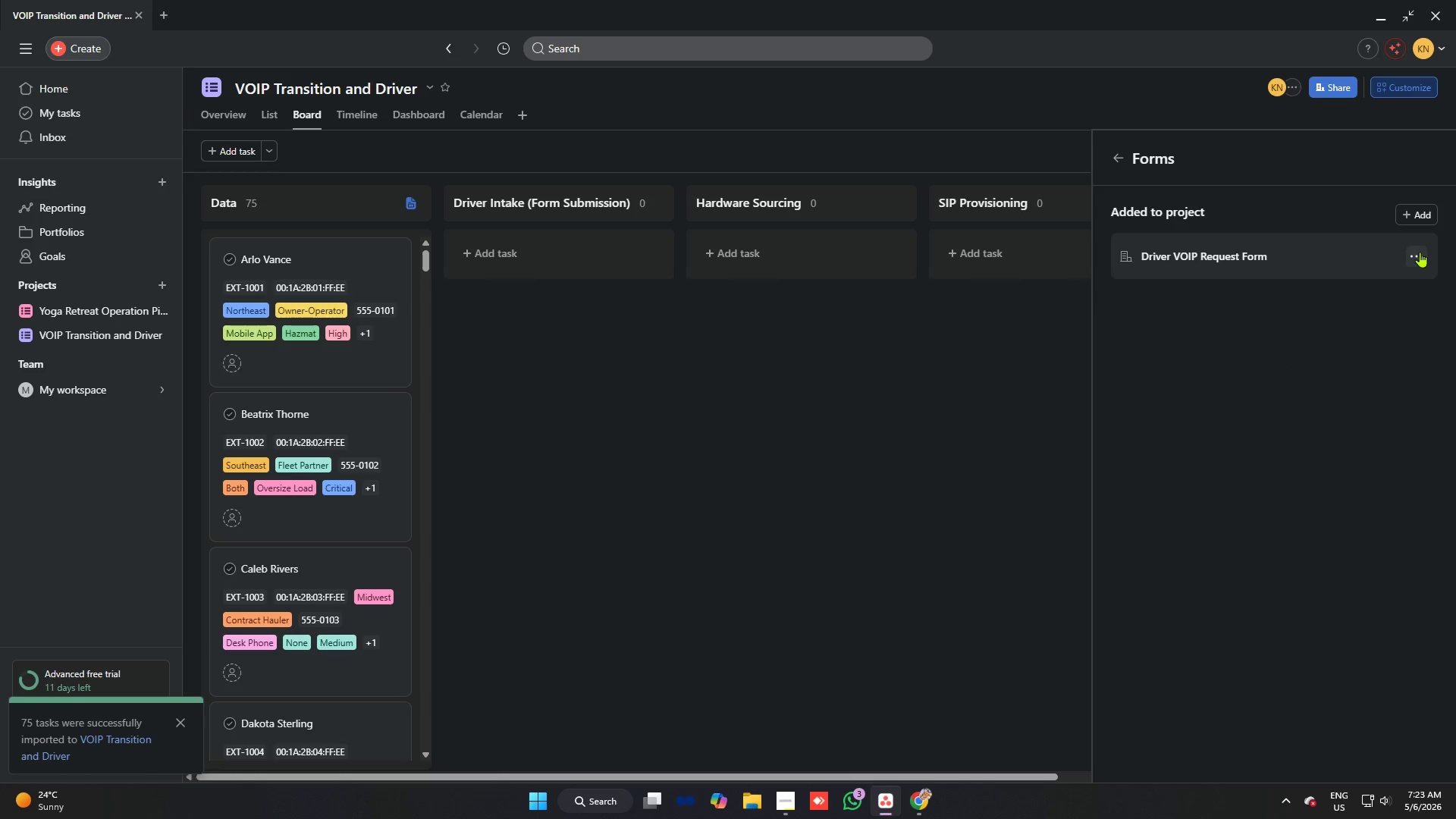 
left_click([1421, 252])
 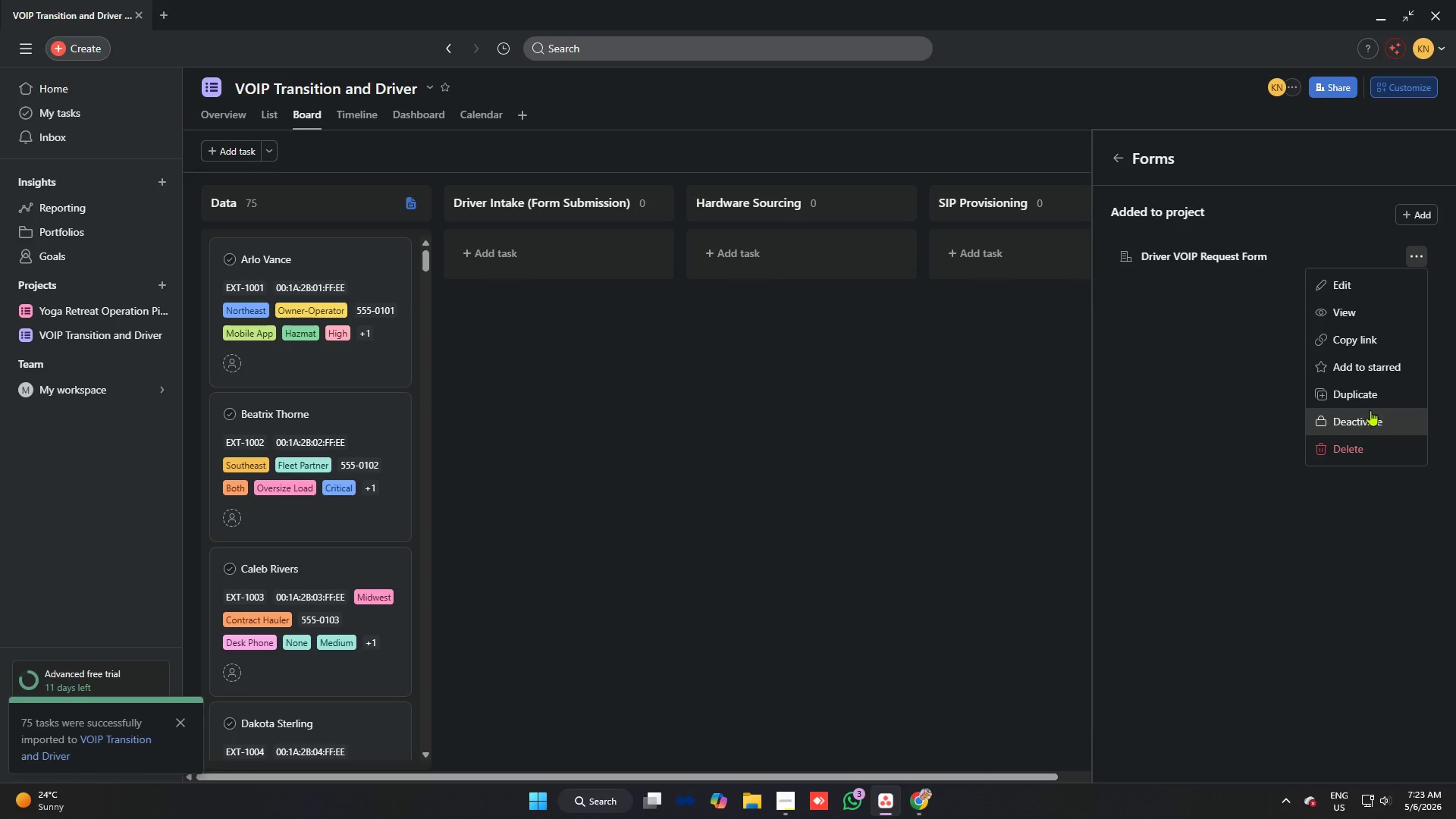 
left_click([1370, 284])
 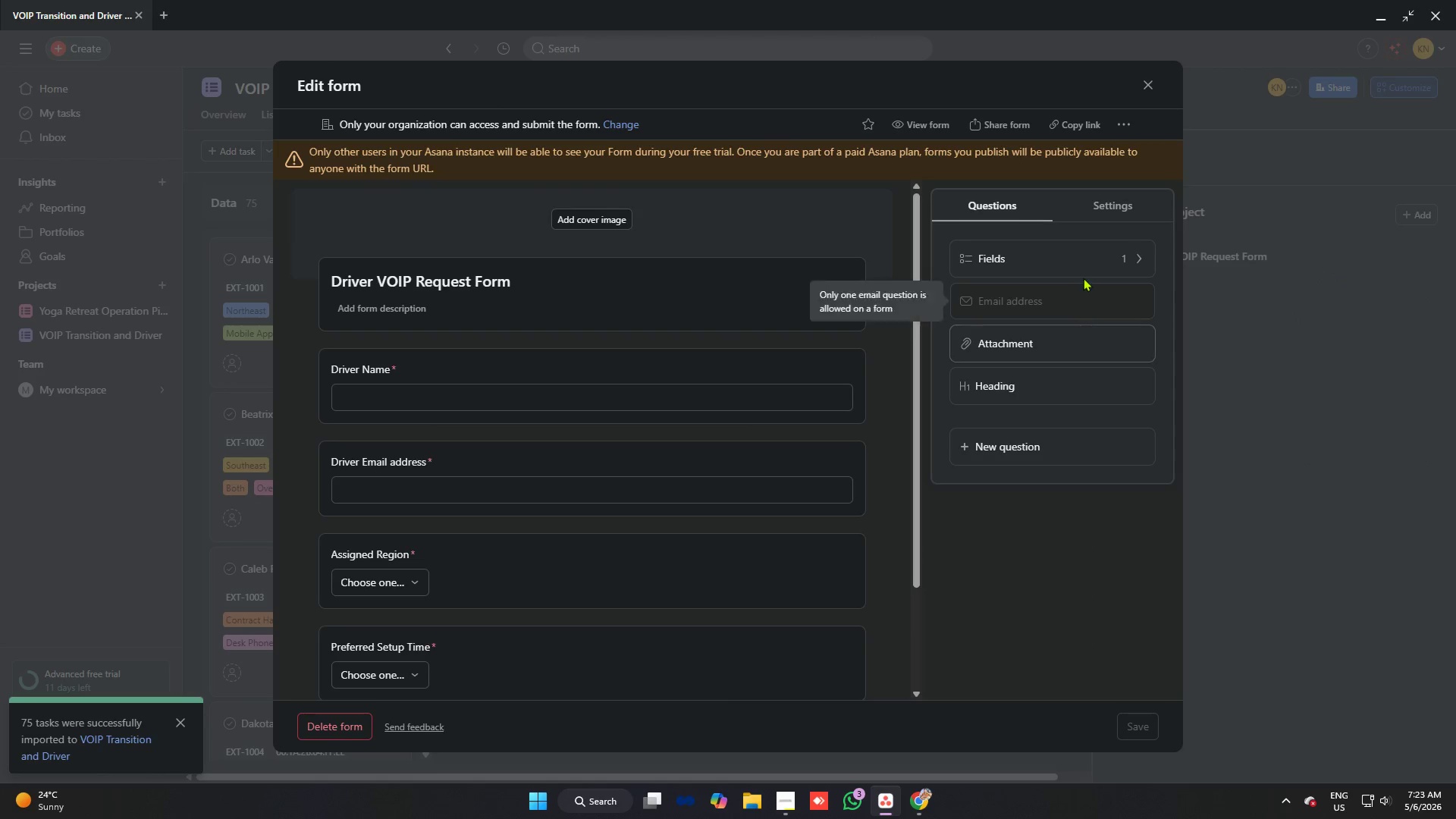 
left_click([1109, 205])
 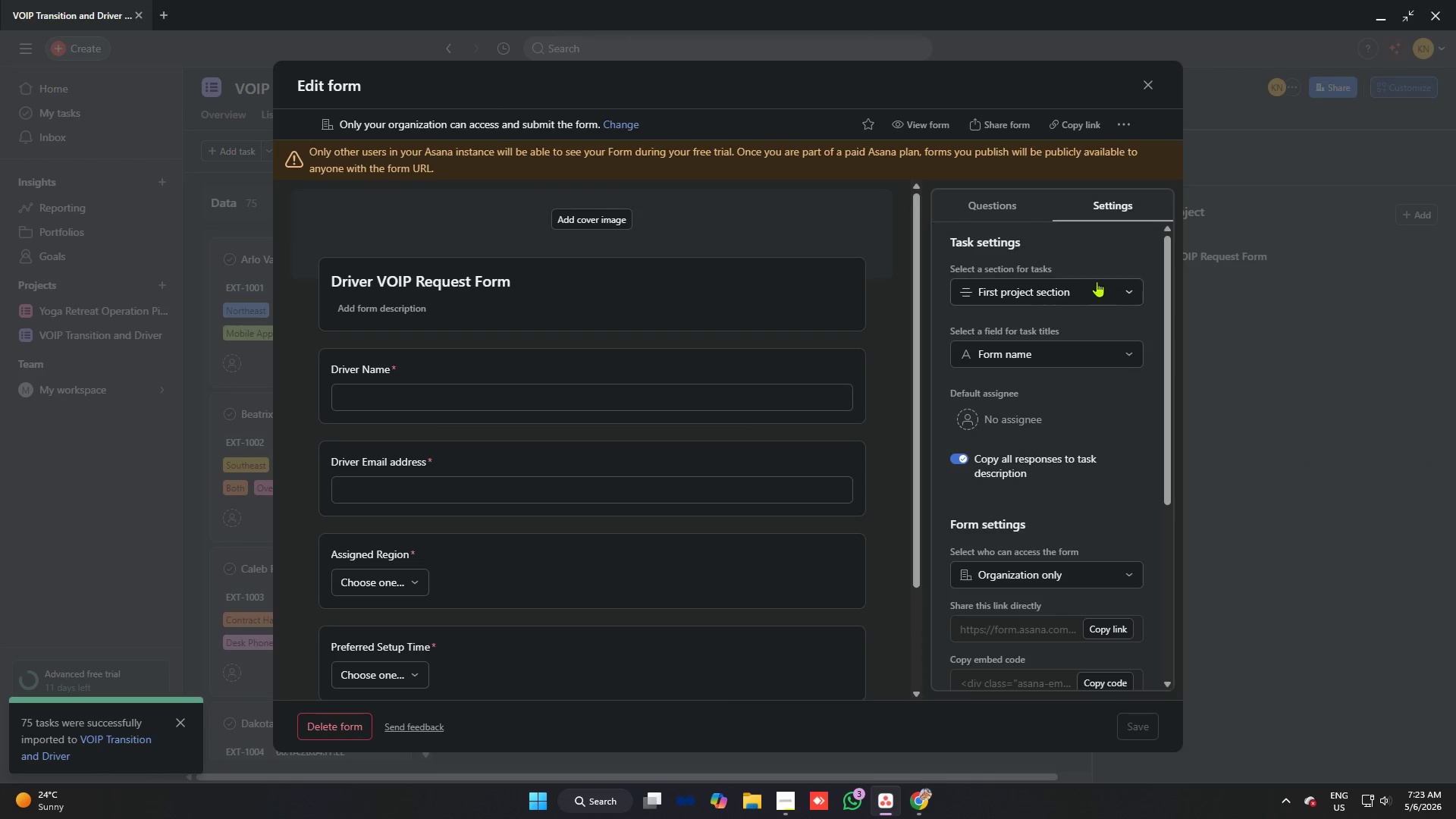 
left_click([1092, 290])
 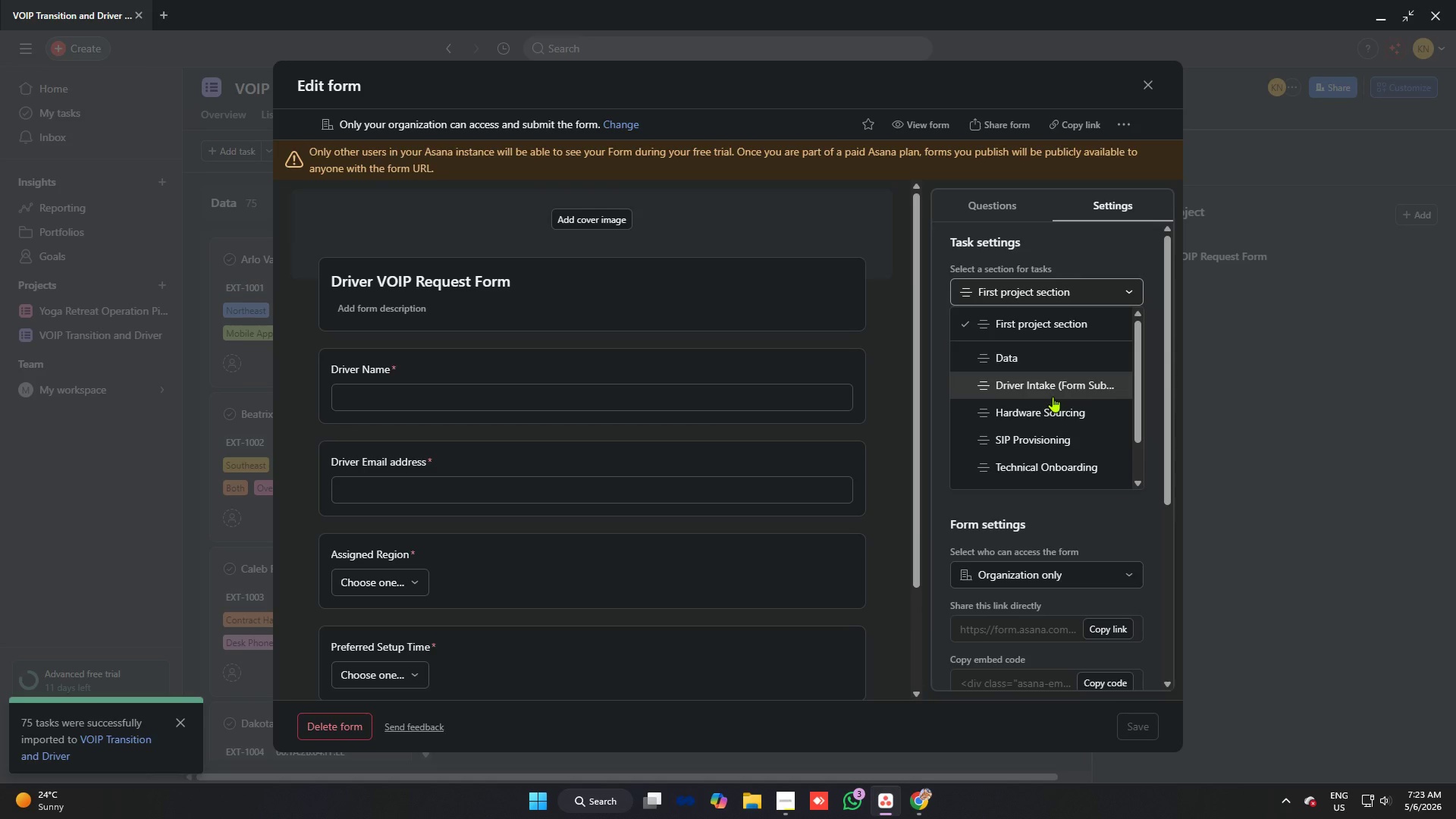 
wait(8.67)
 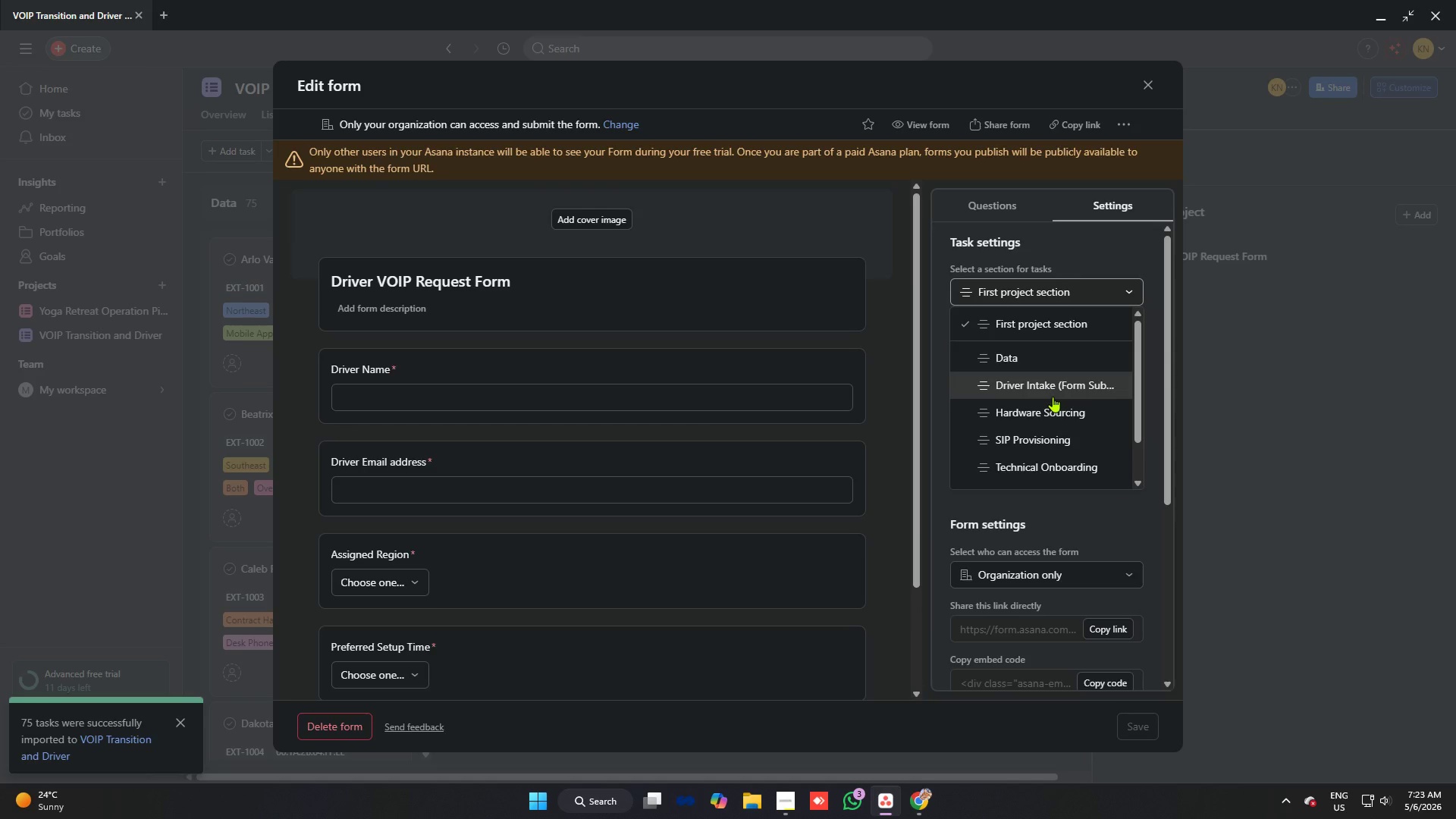 
scroll: coordinate [1046, 420], scroll_direction: down, amount: 4.0
 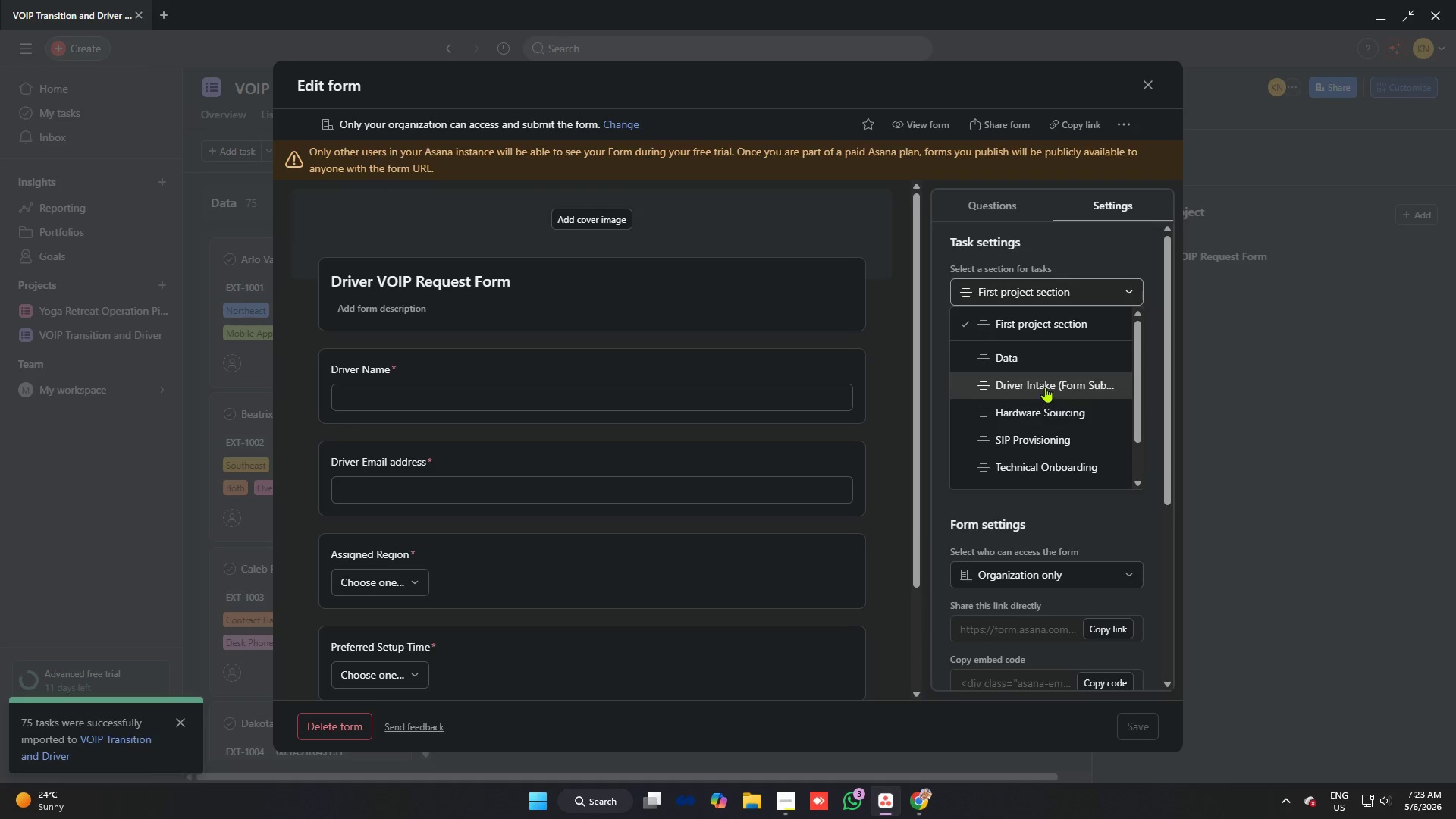 
left_click([1045, 387])
 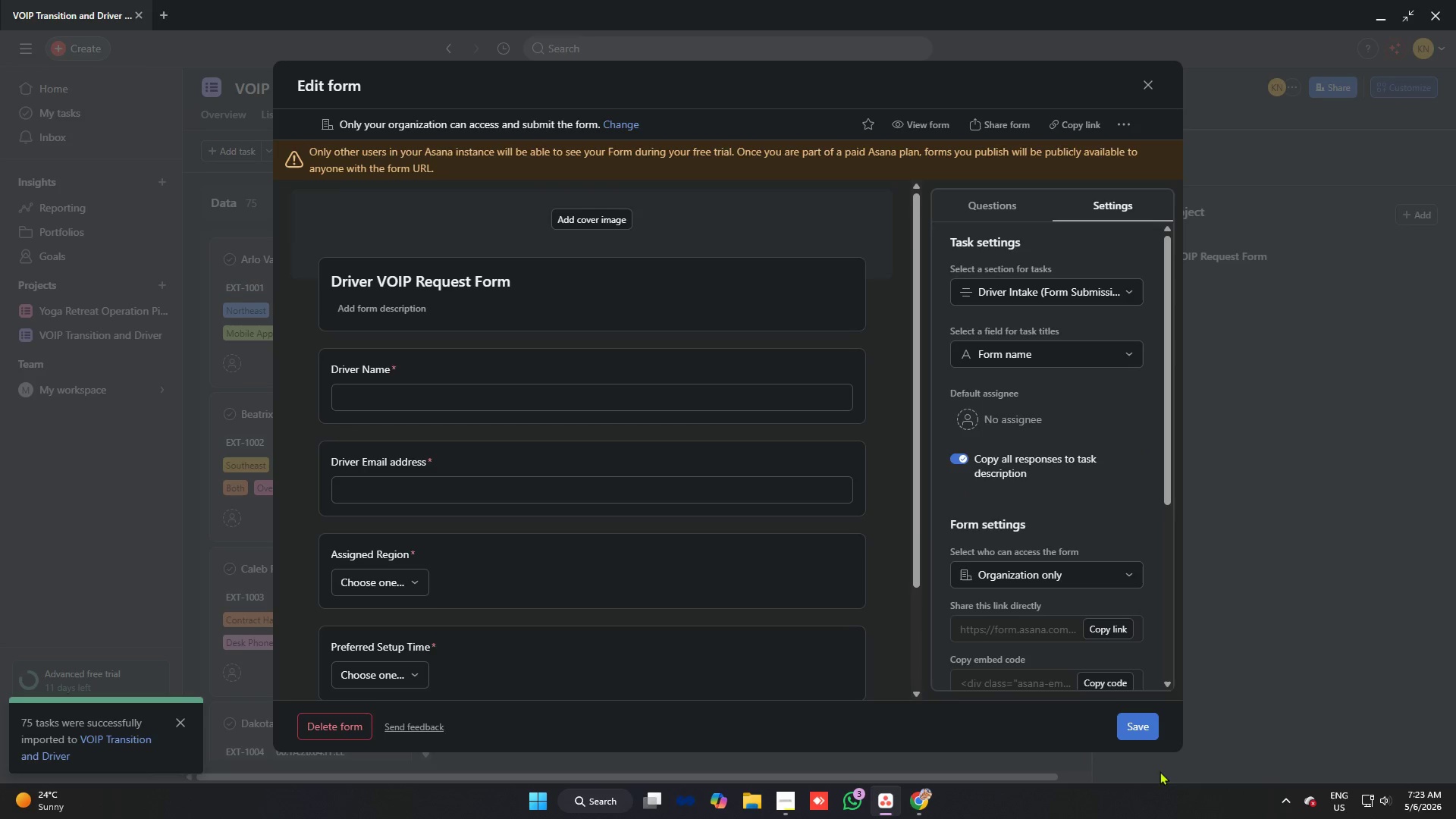 
left_click([1138, 731])
 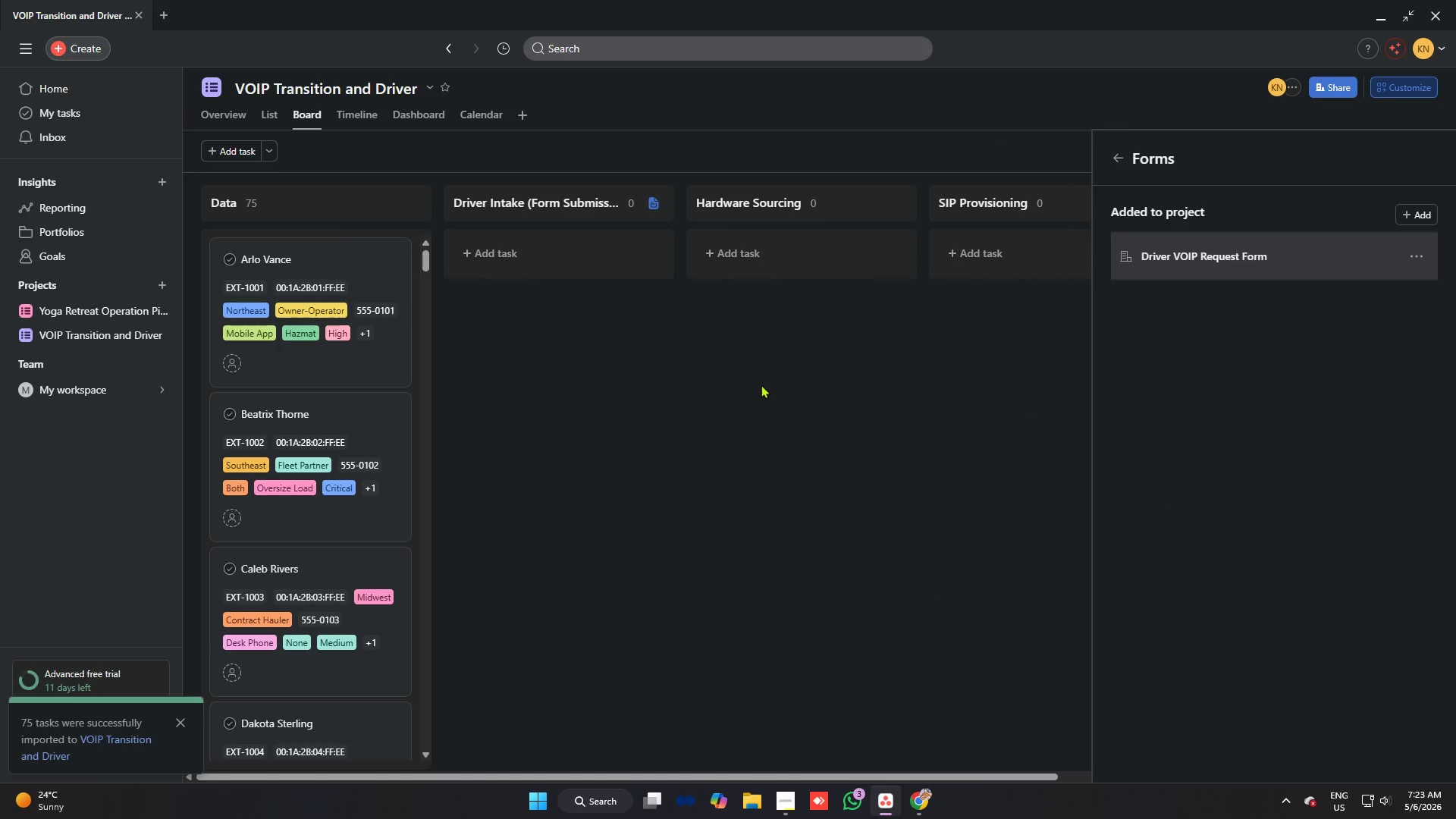 
wait(12.19)
 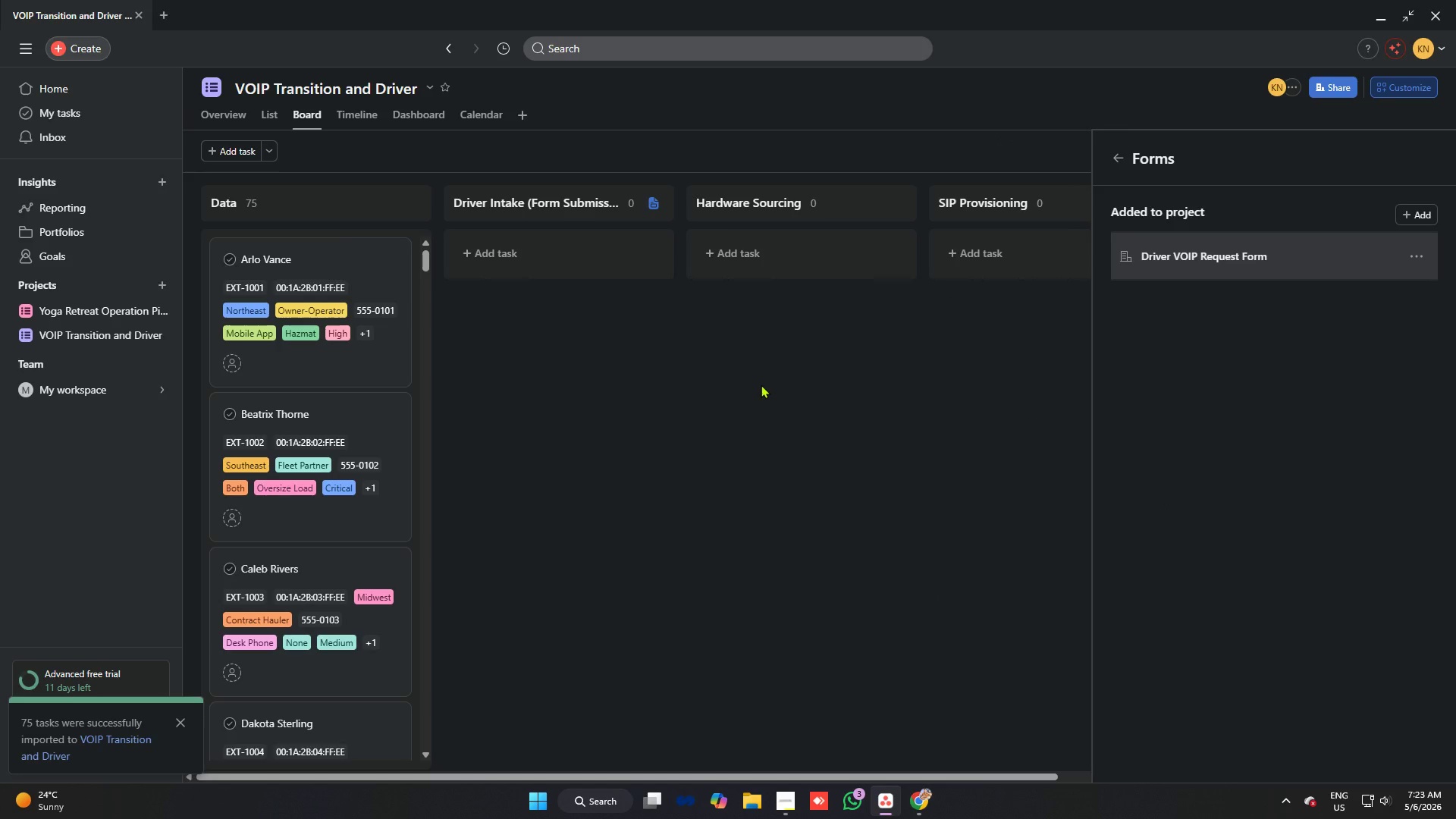 
left_click([861, 436])
 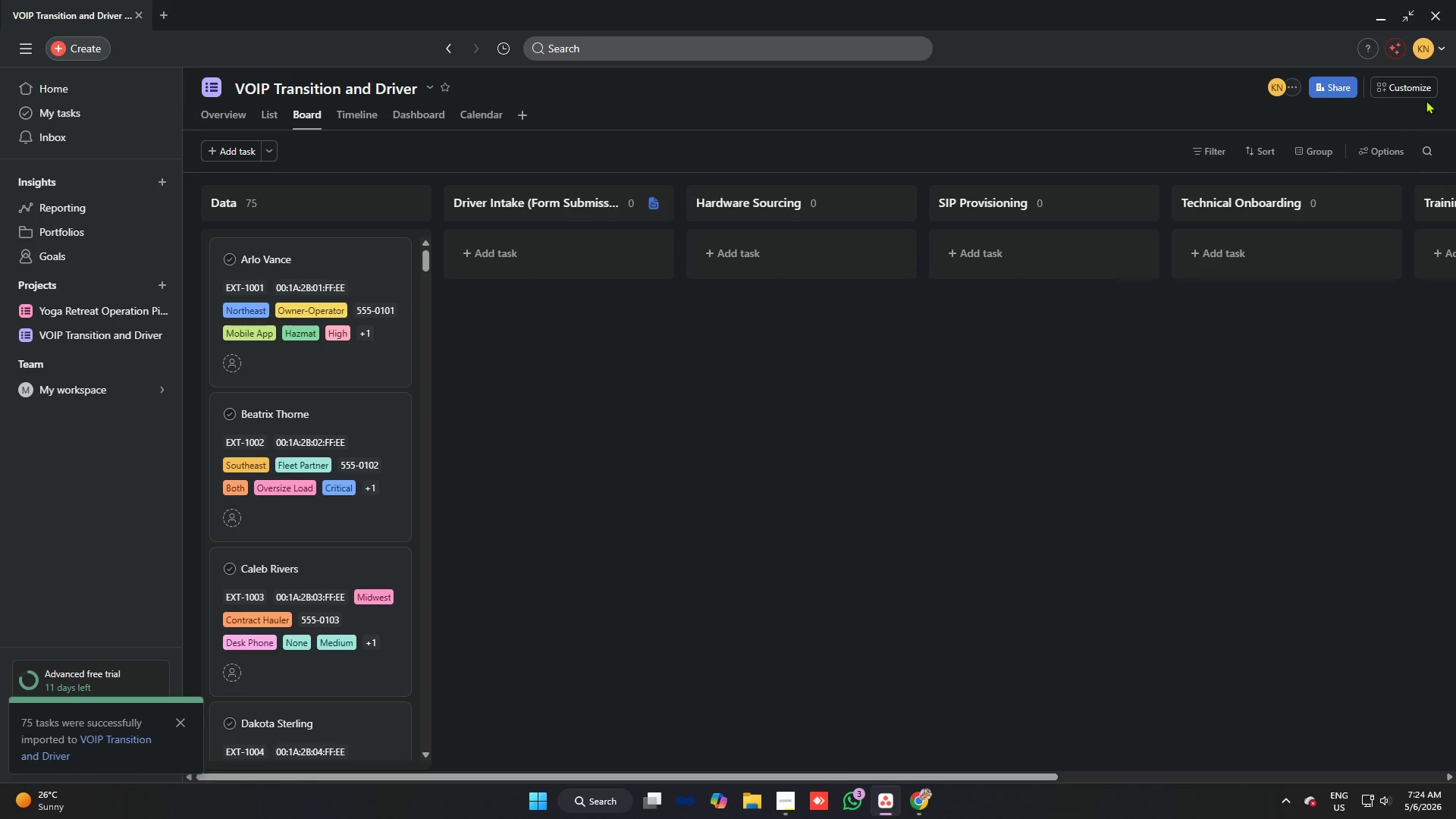 
left_click([1395, 95])
 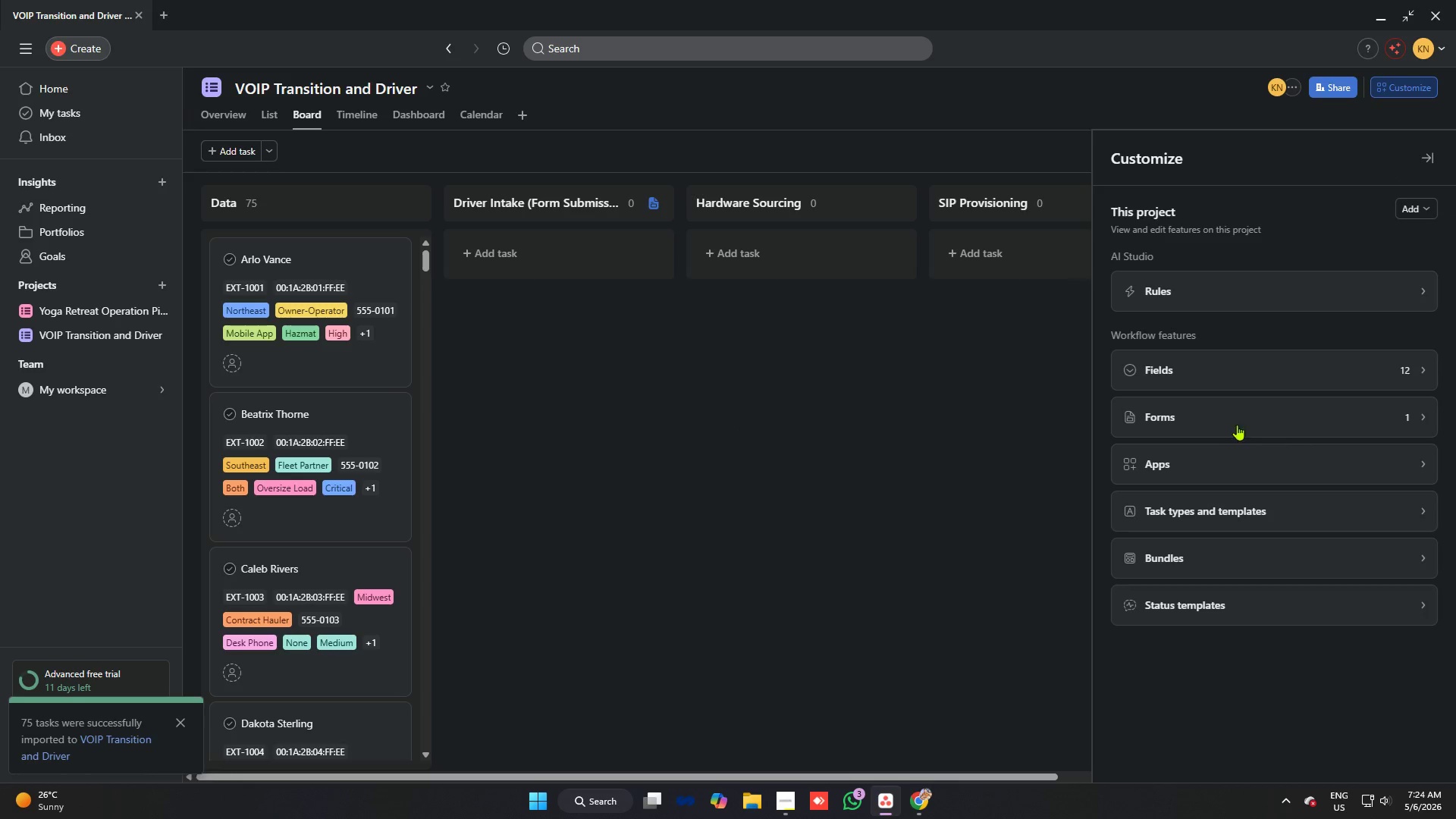 
left_click([1221, 421])
 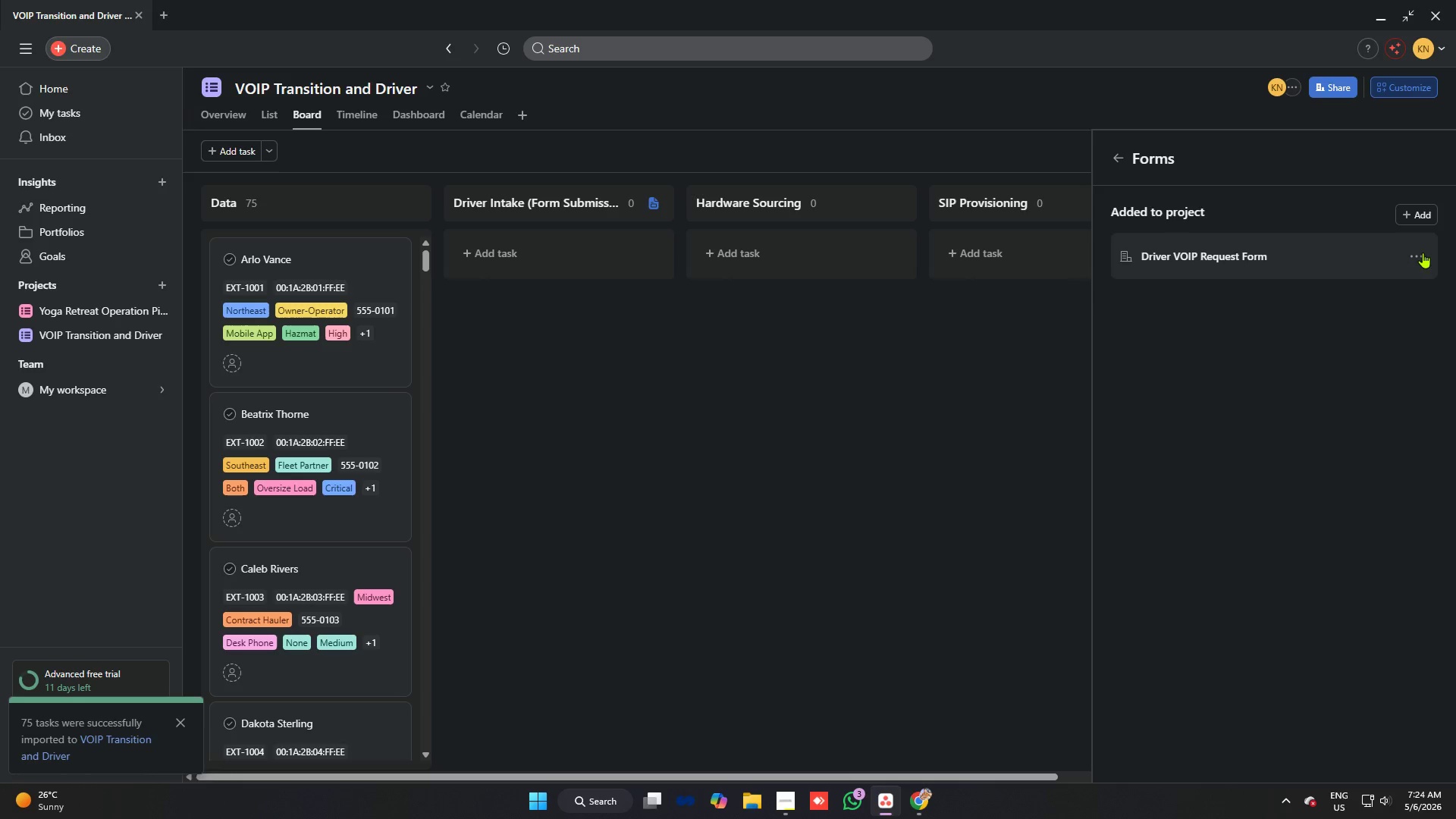 
left_click([1415, 251])
 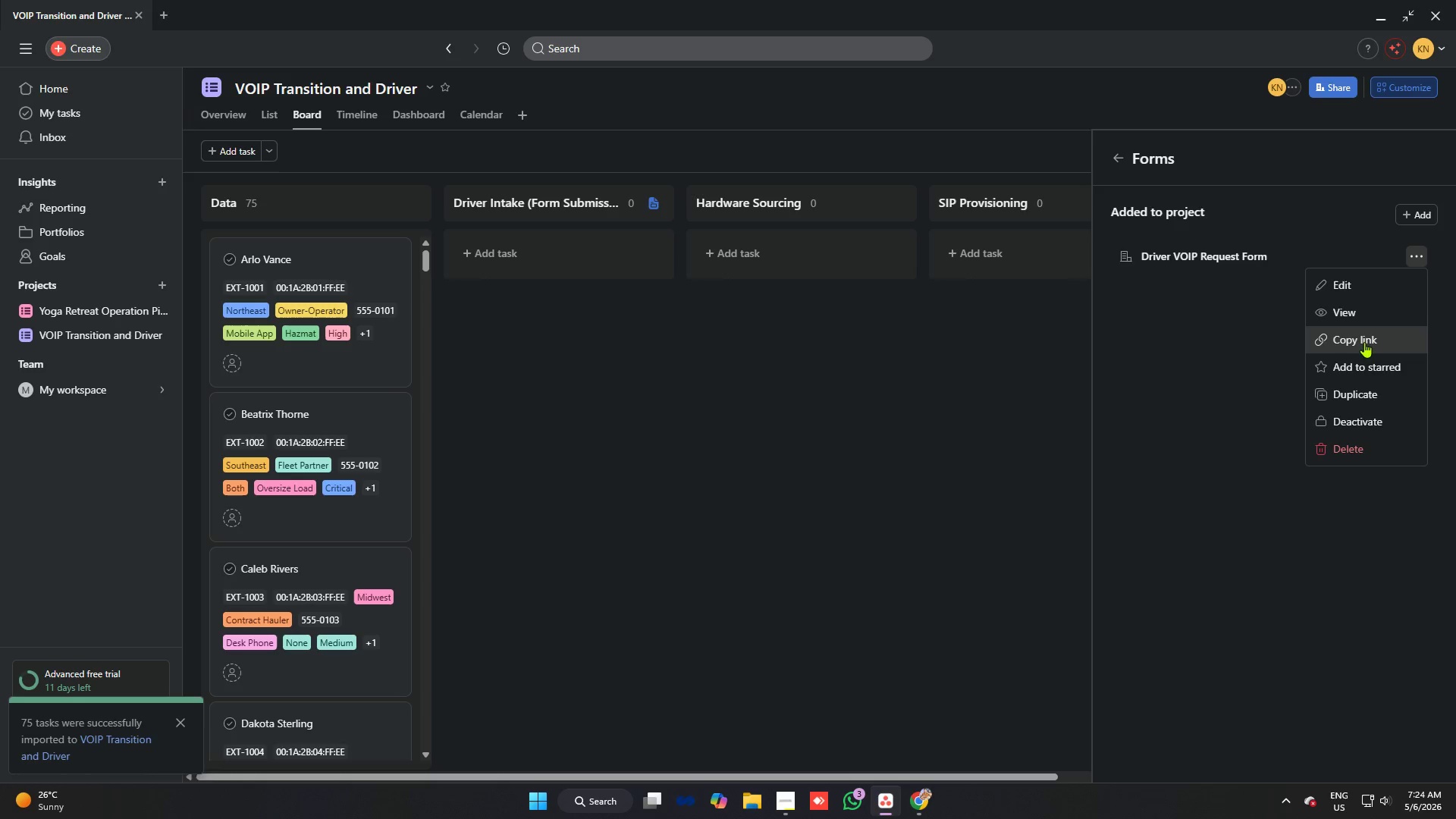 
left_click([1357, 346])
 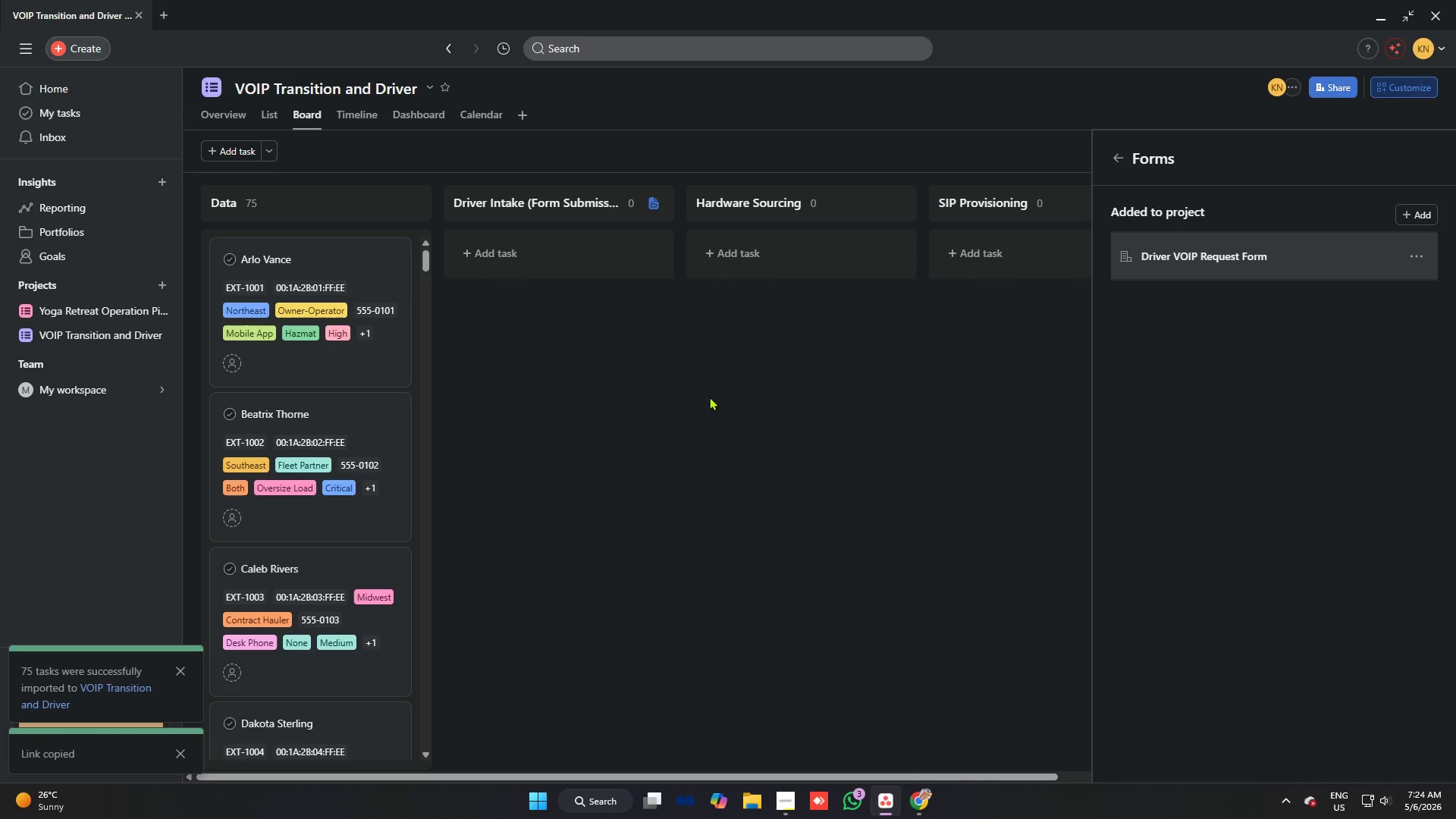 
wait(8.75)
 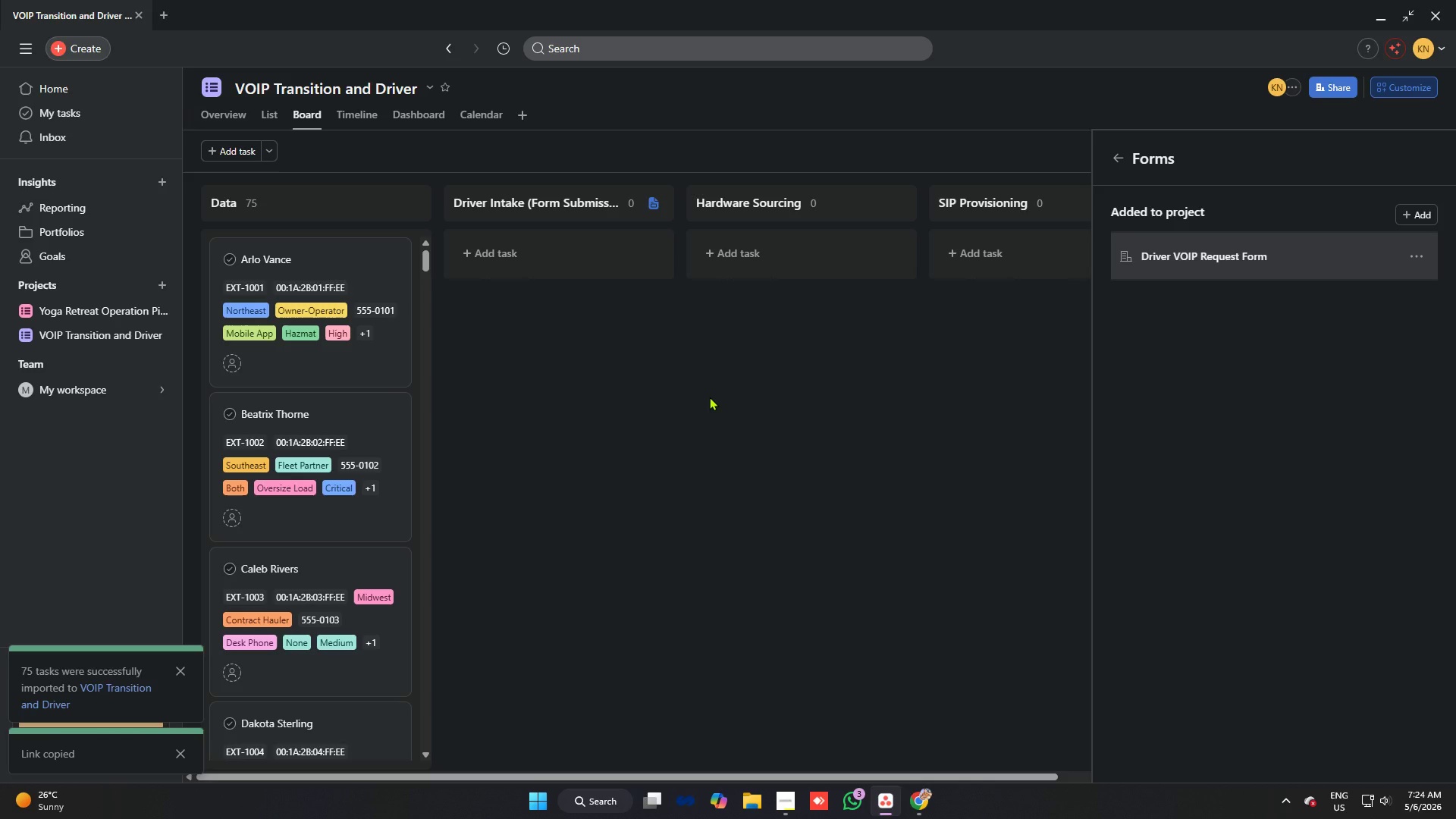 
left_click([697, 414])
 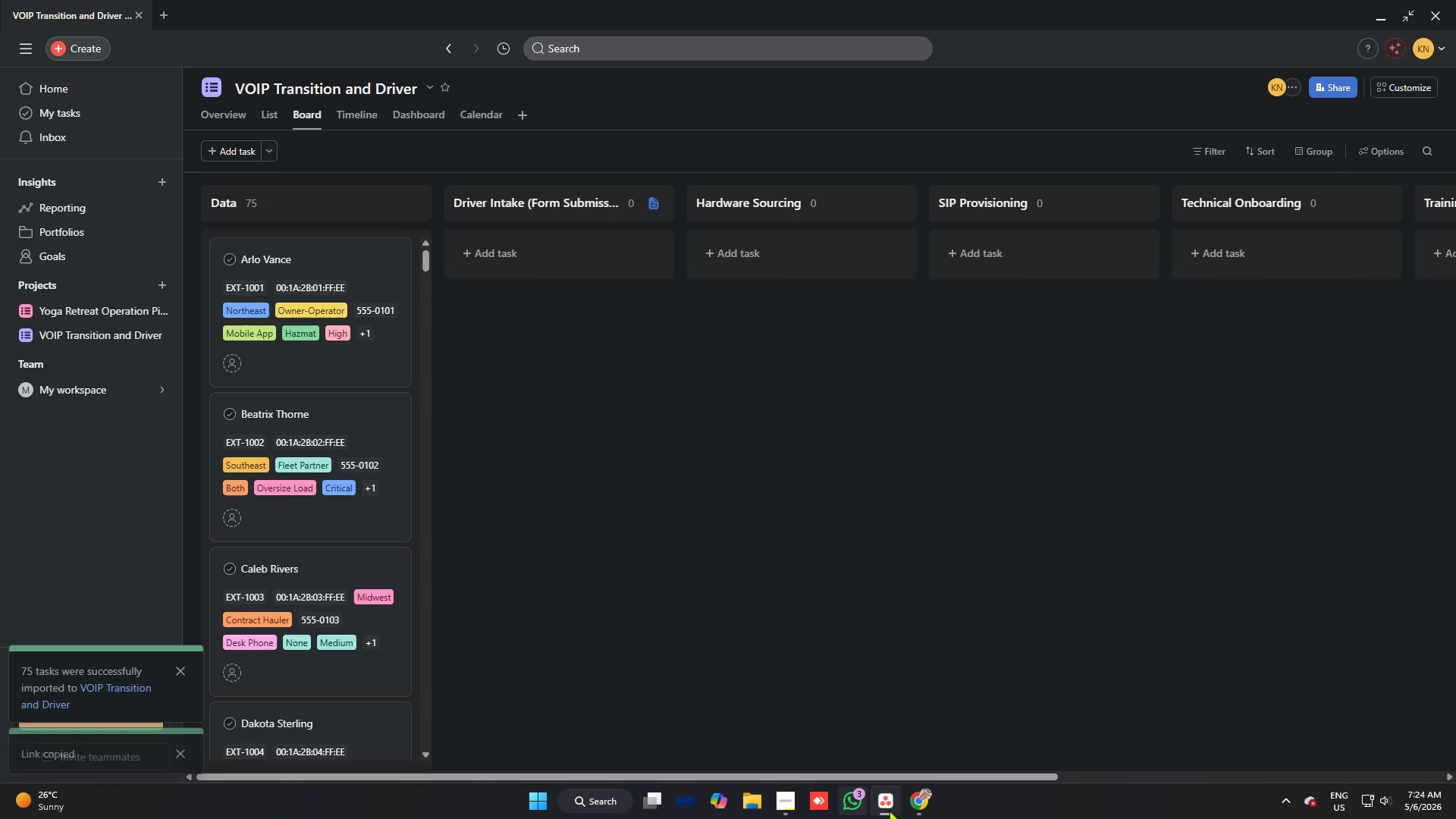 
left_click([919, 802])
 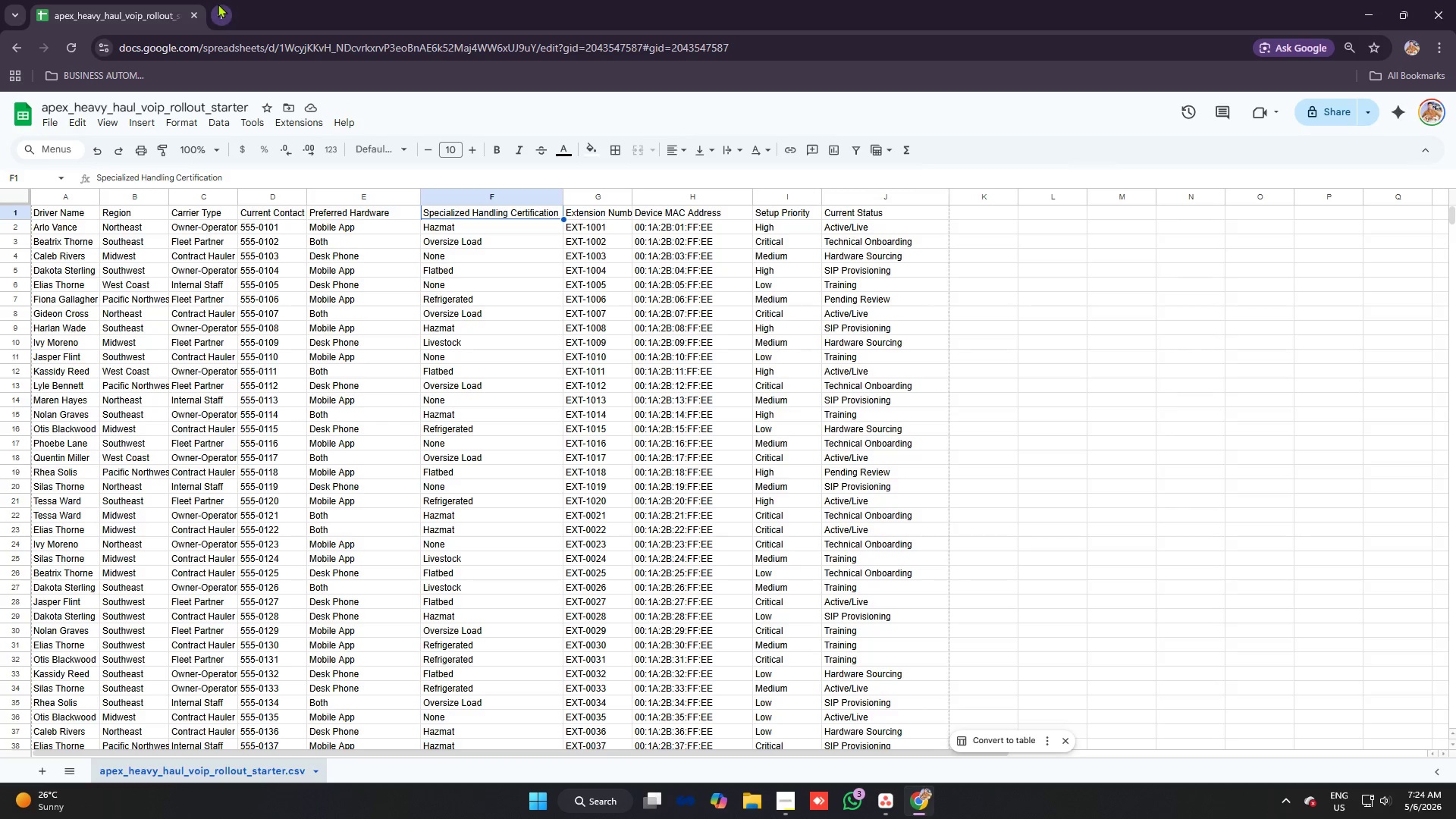 
key(Control+V)
 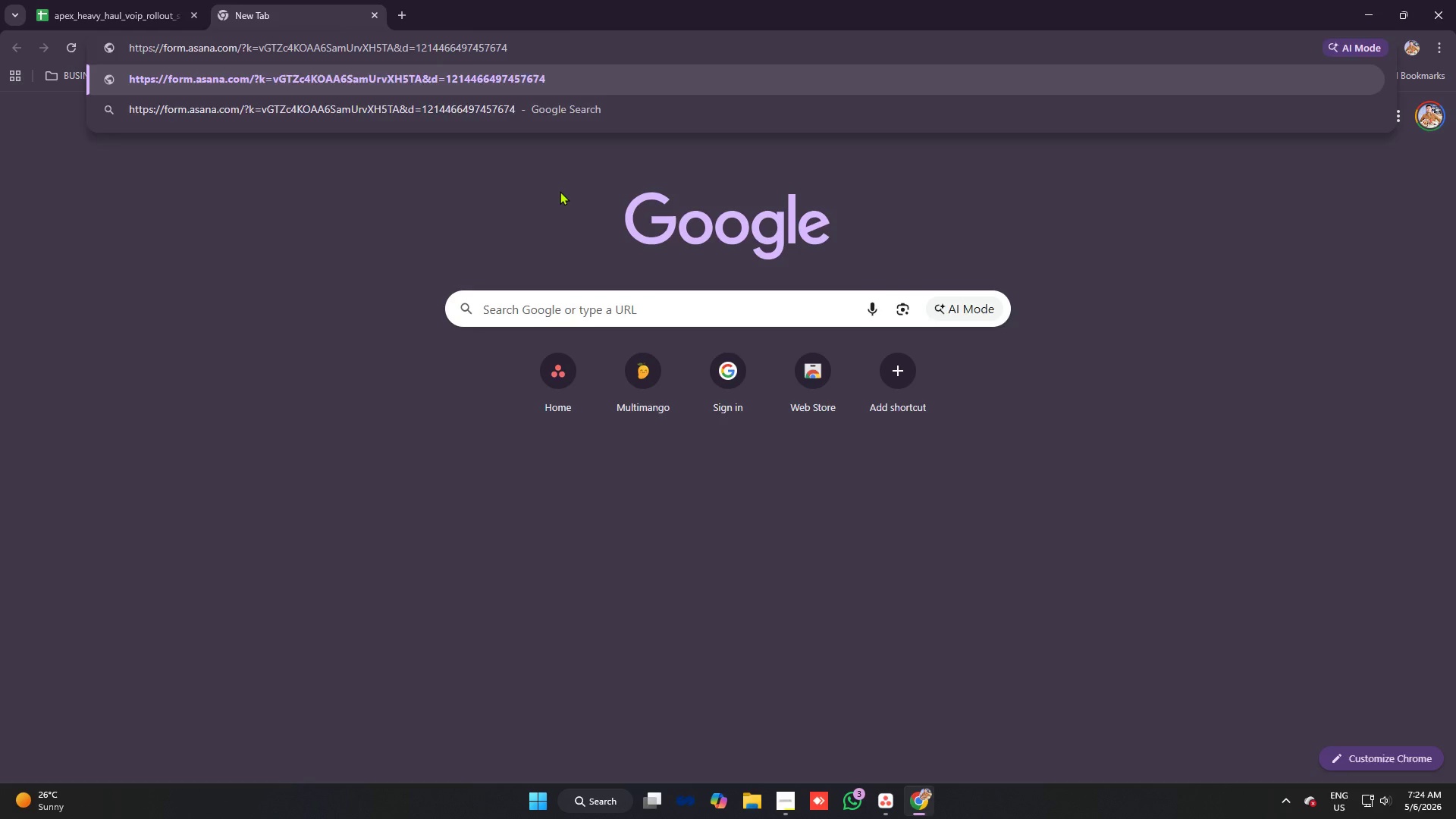 
key(Enter)
 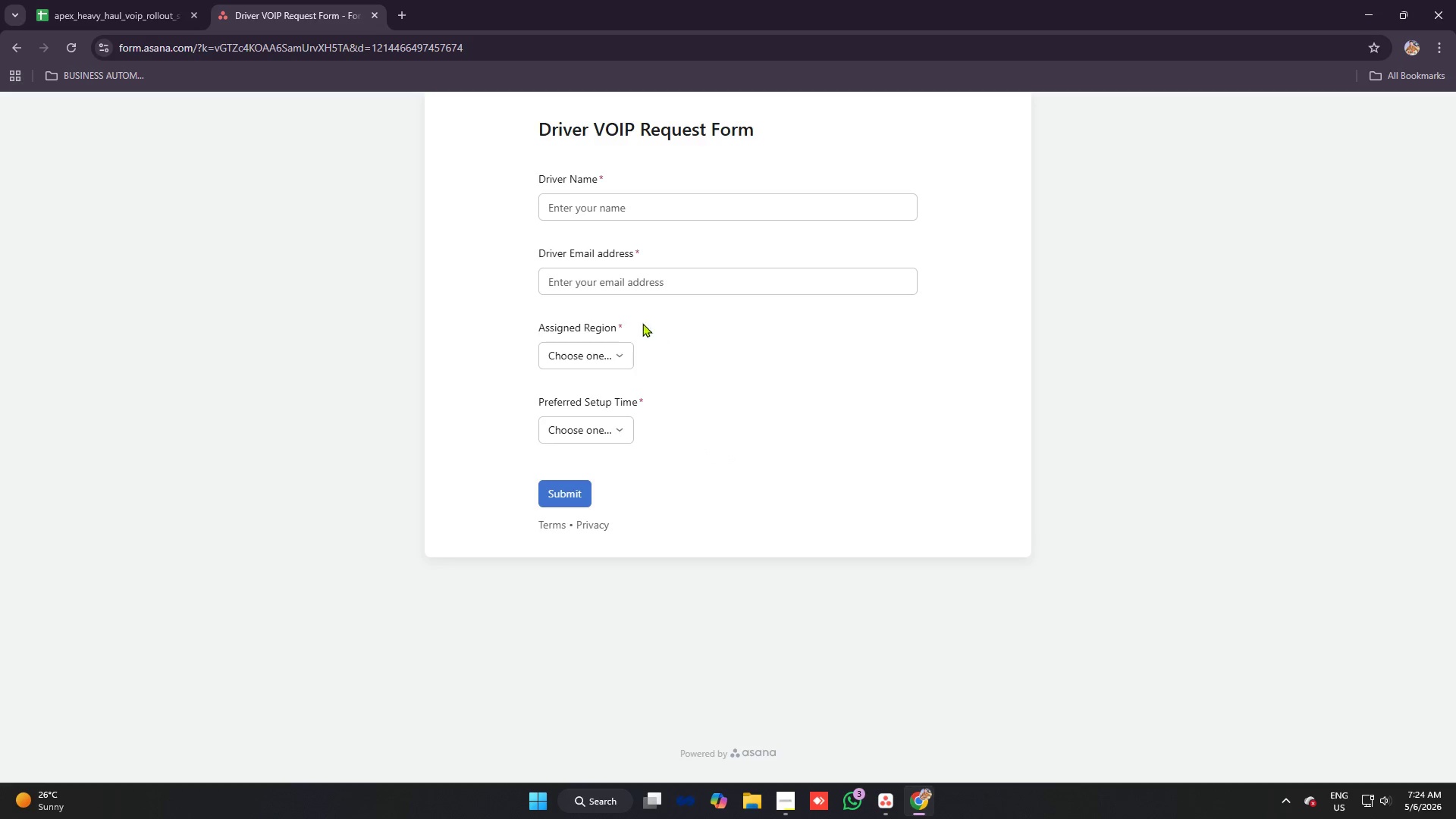 
left_click([611, 208])
 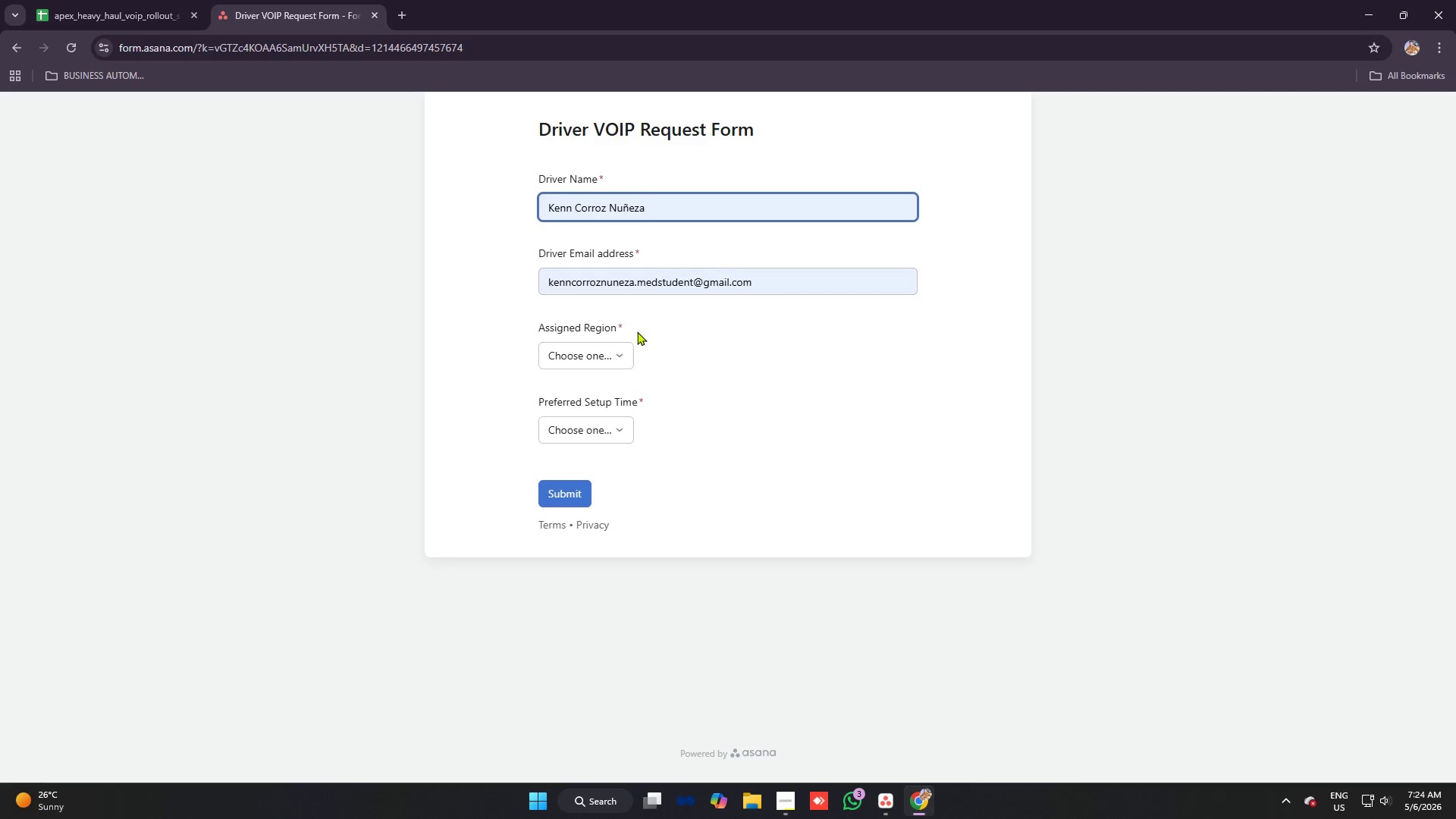 
left_click([601, 351])
 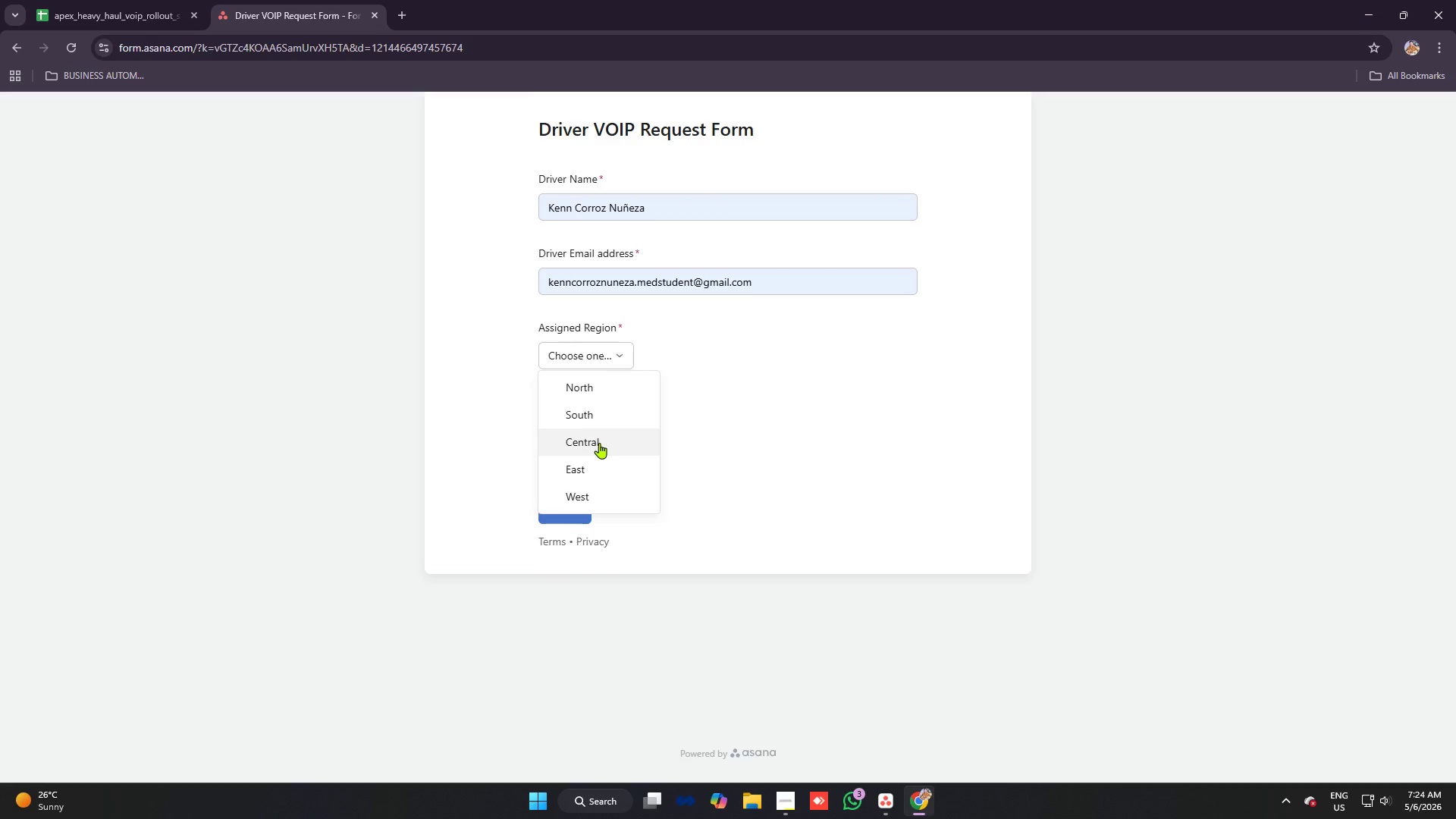 
double_click([592, 427])
 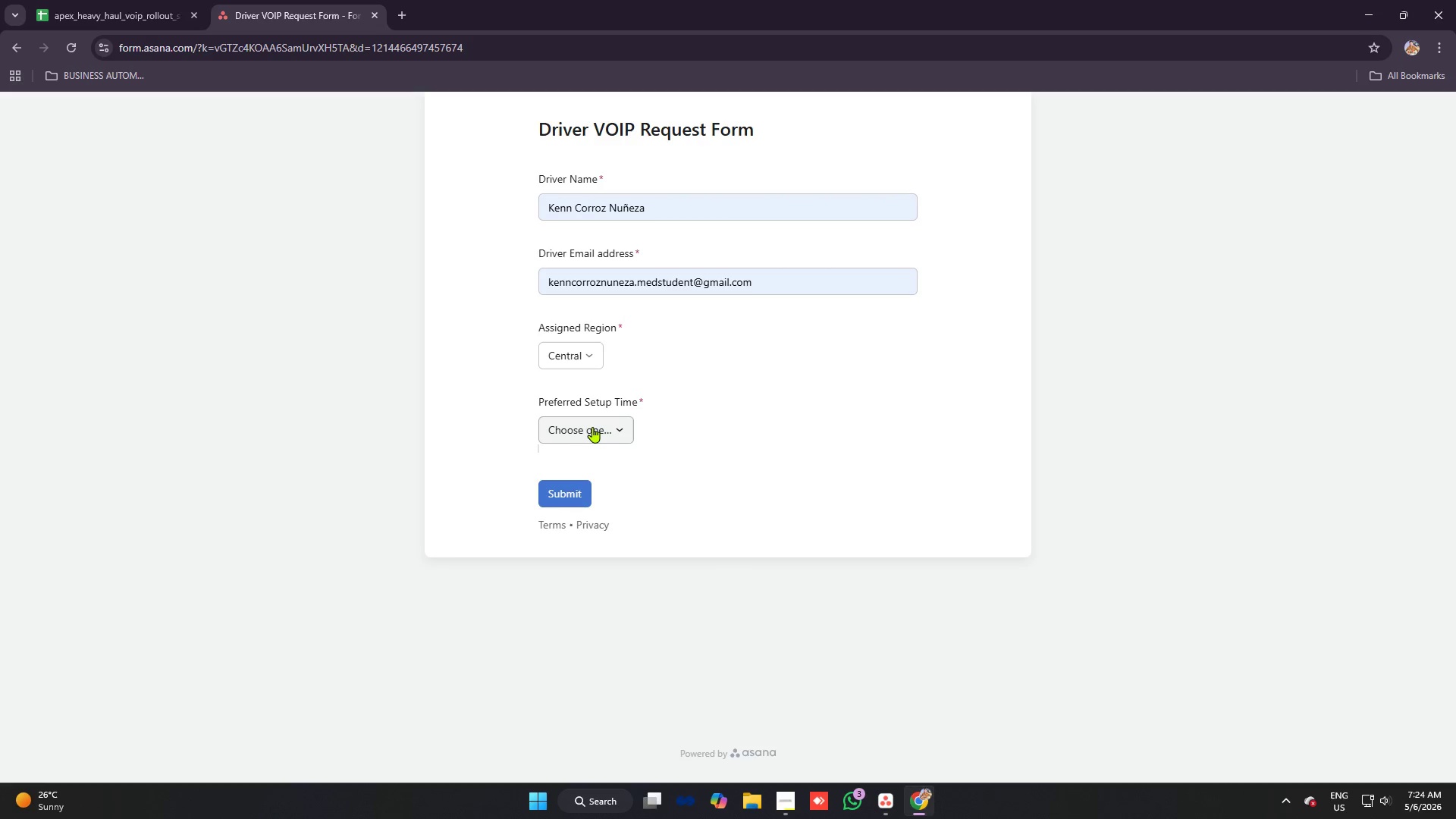 
left_click([593, 428])
 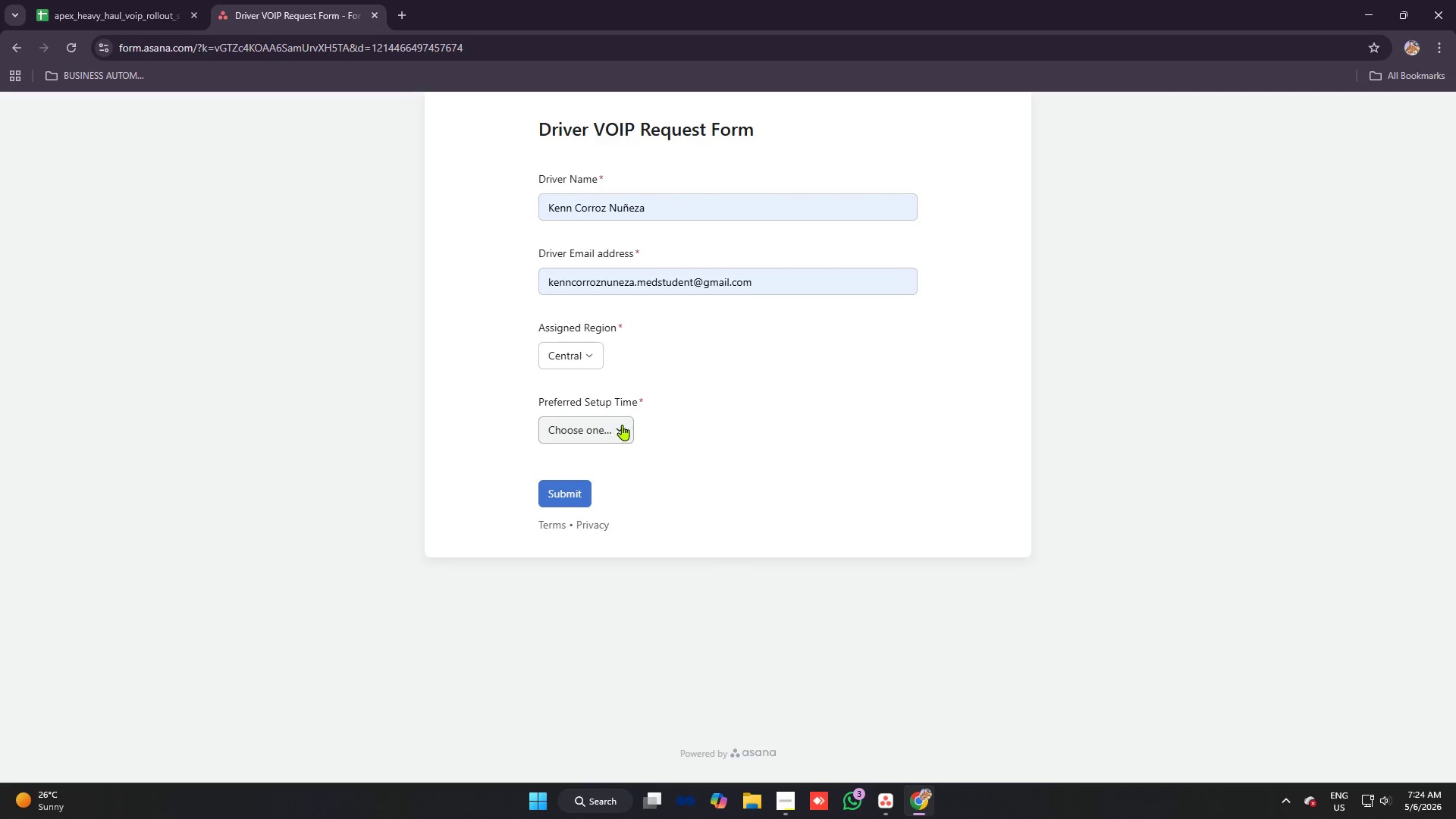 
double_click([622, 425])
 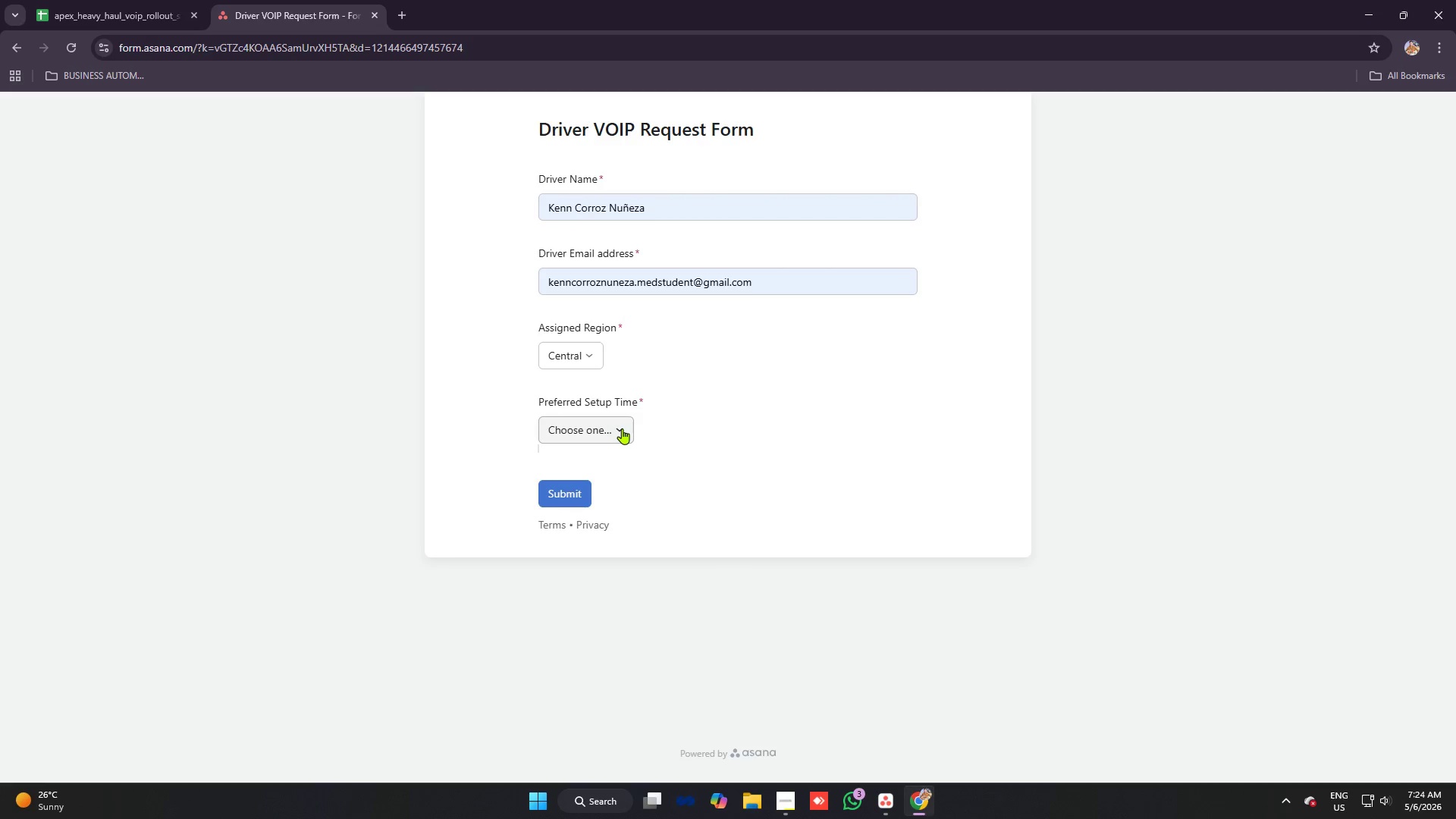 
triple_click([622, 428])
 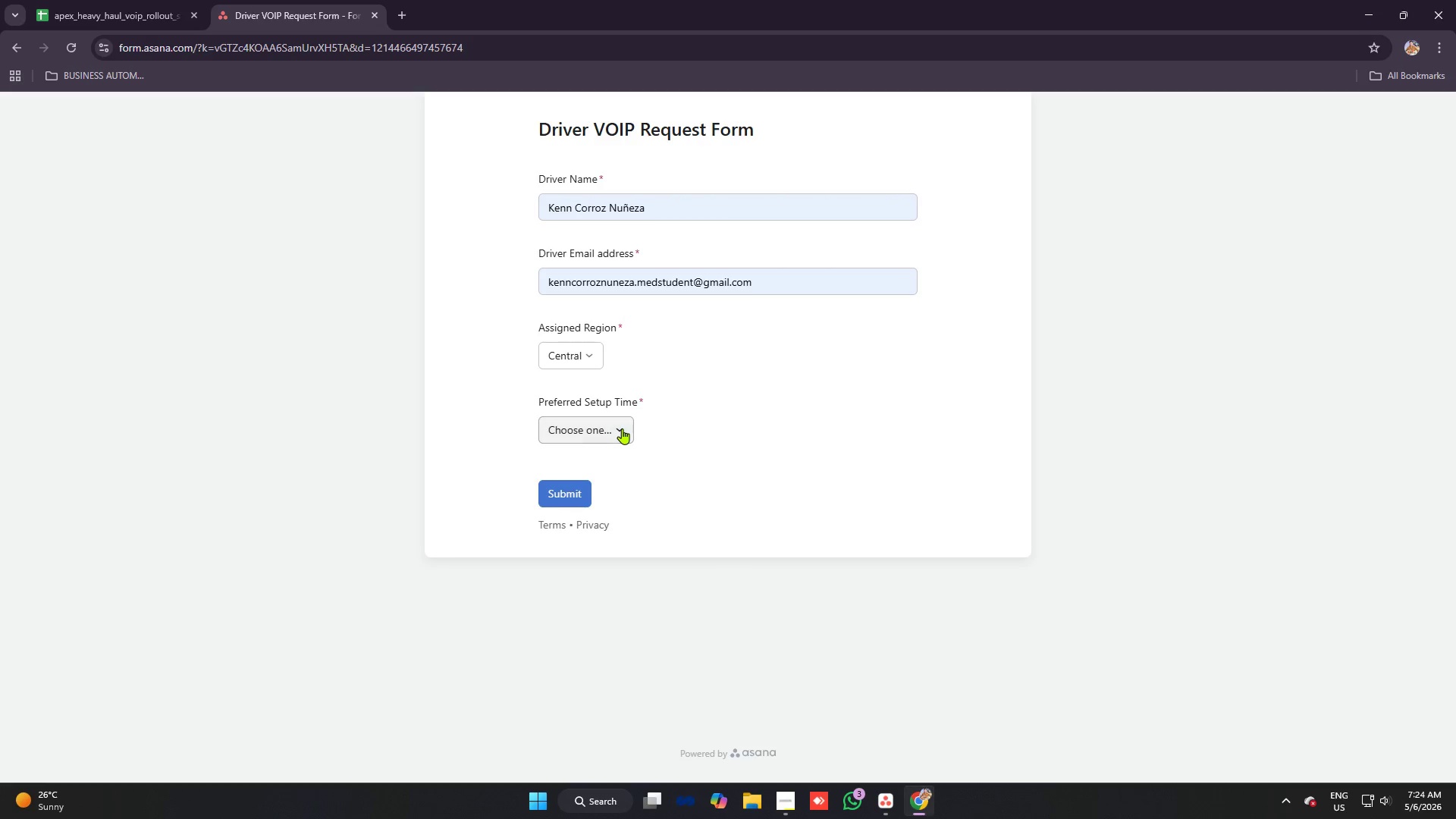 
triple_click([621, 428])
 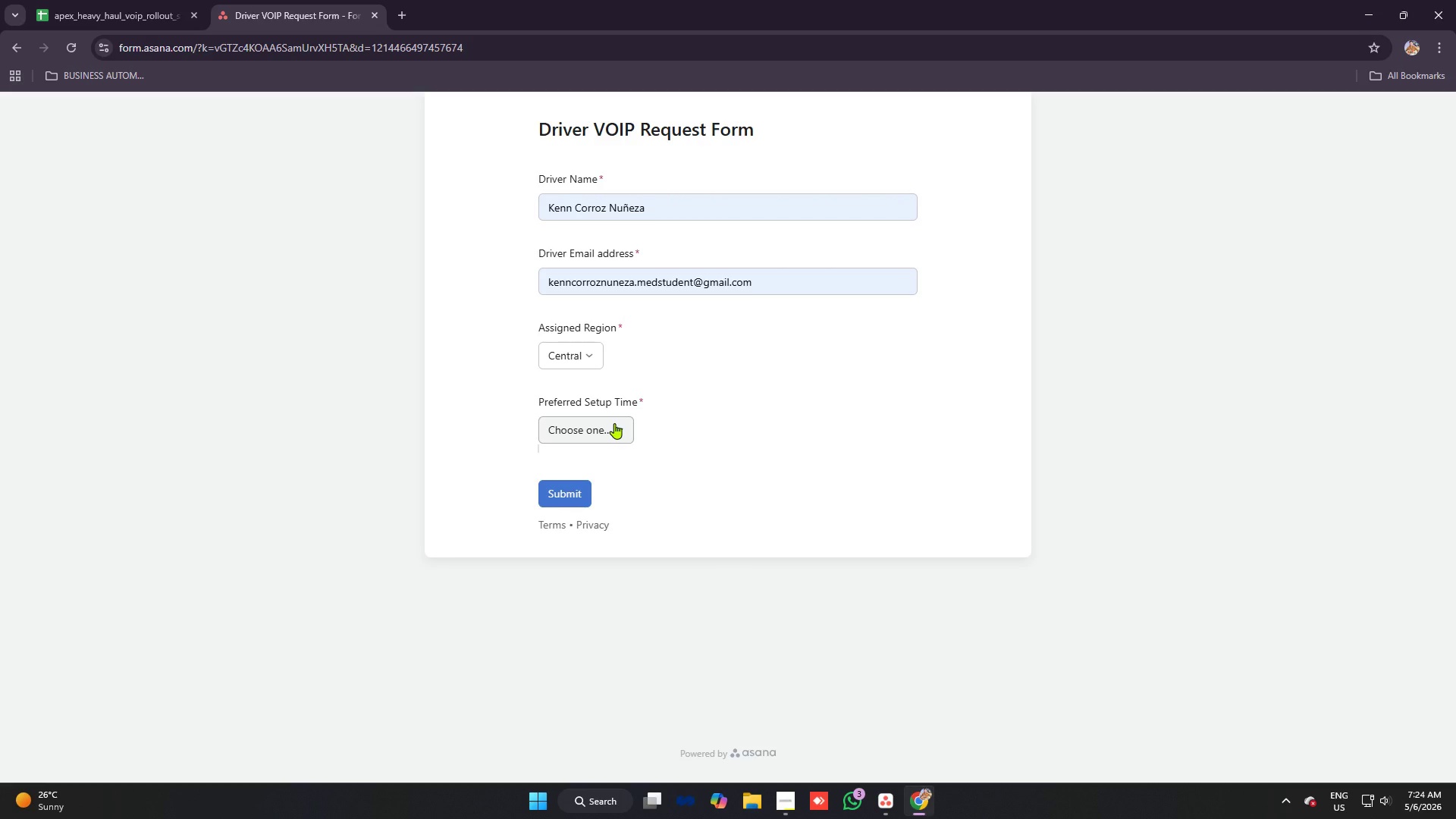 
type(1212121212)
 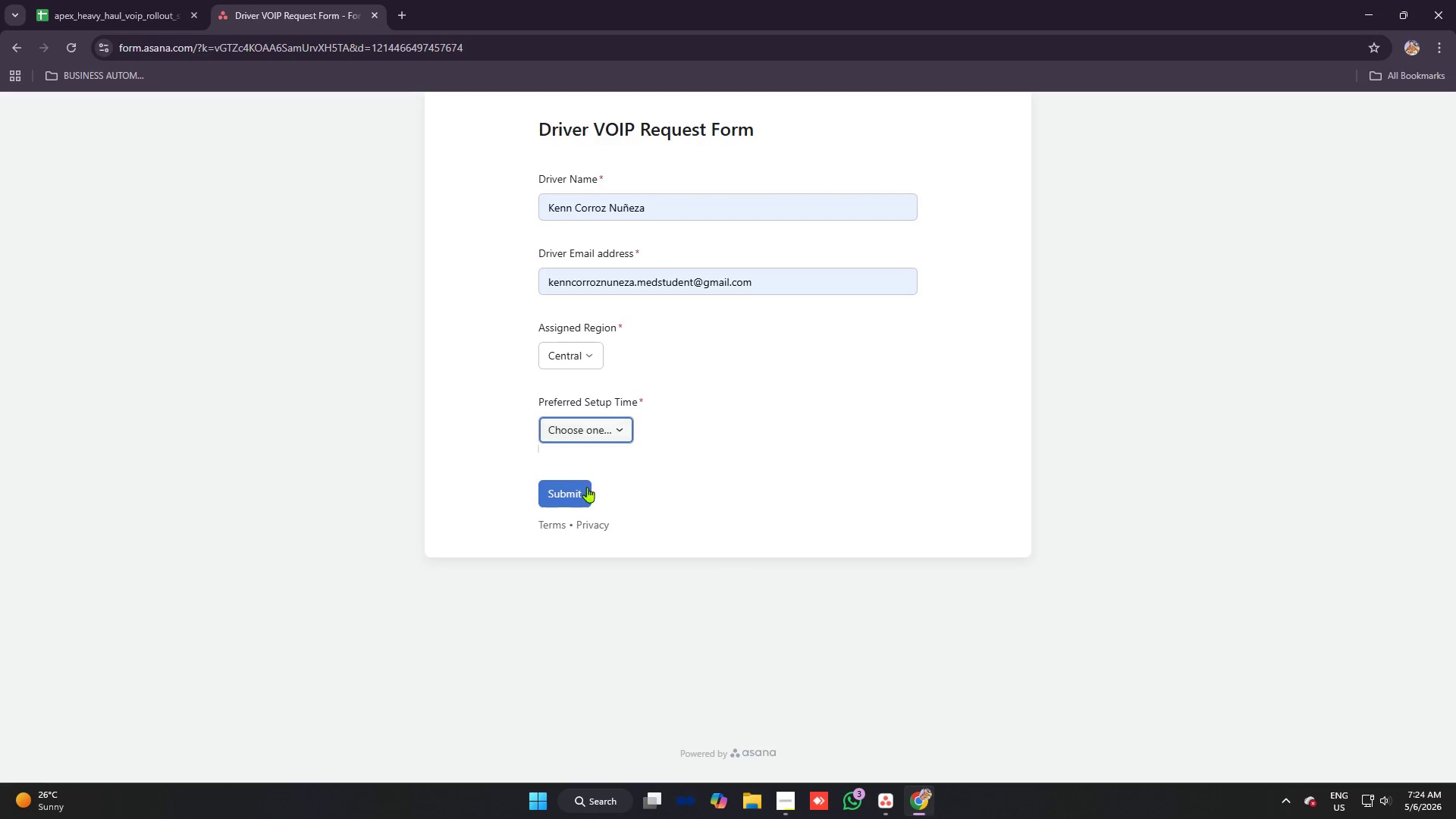 
type(12)
 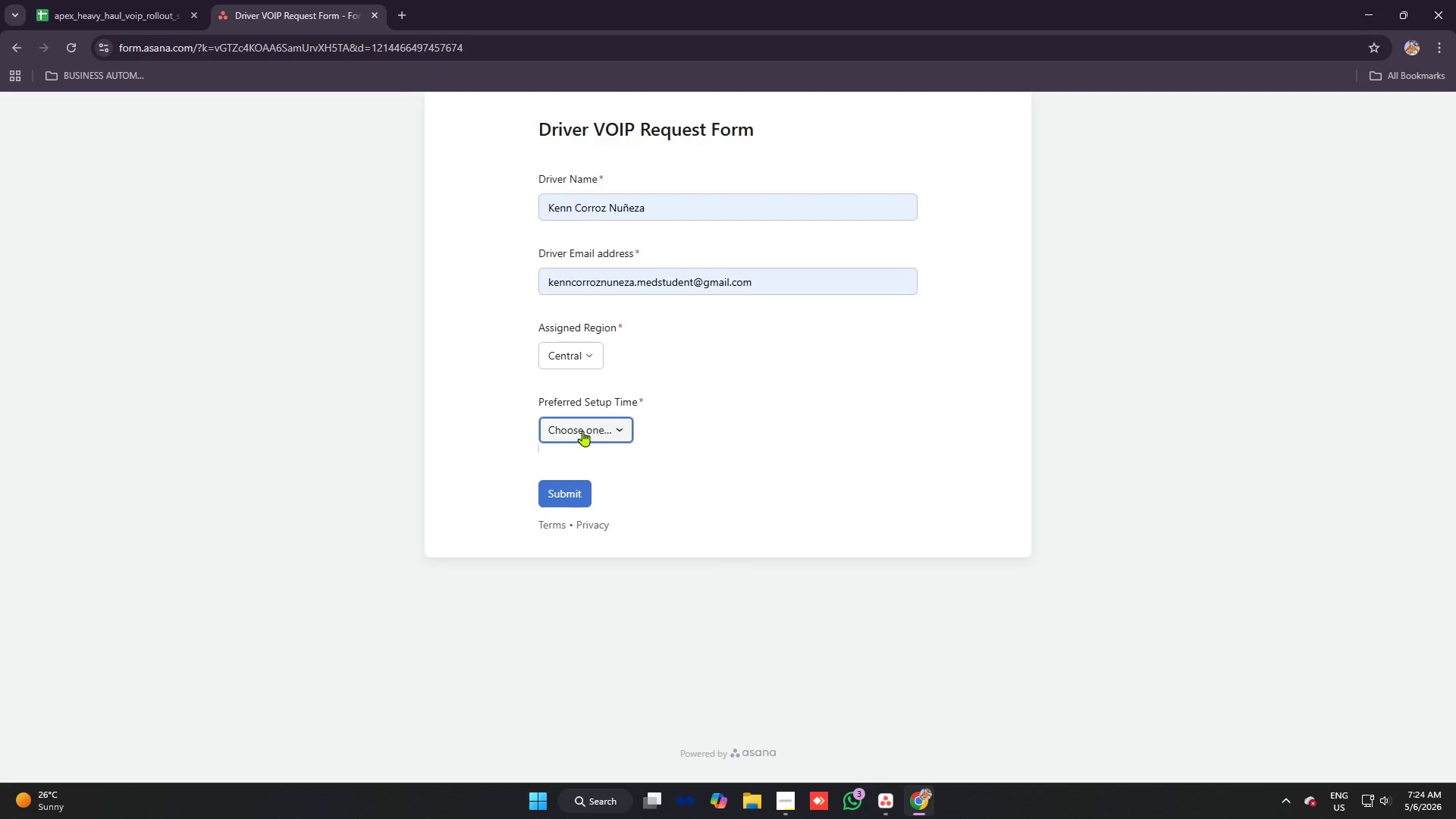 
double_click([584, 429])
 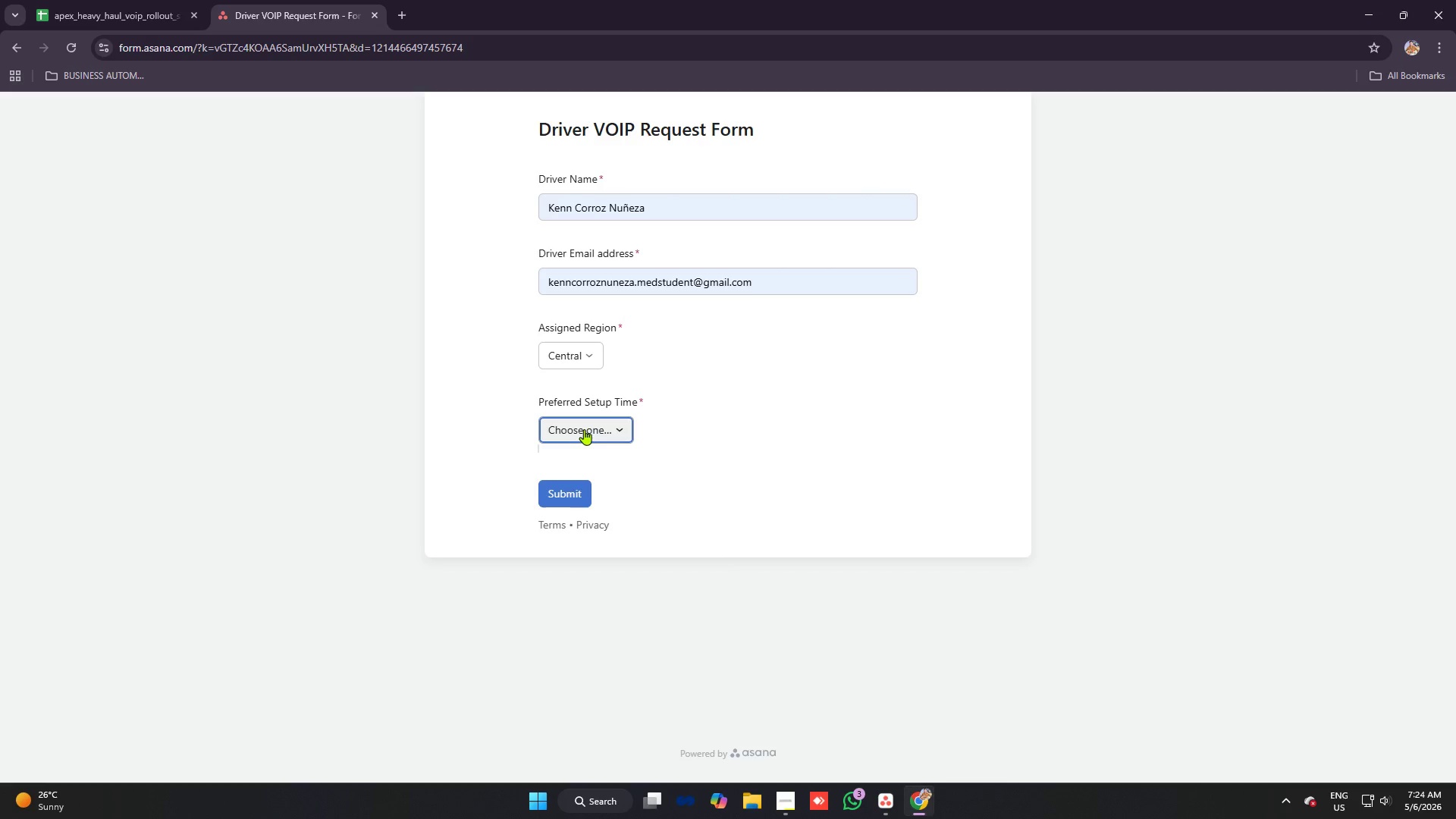 
triple_click([584, 429])
 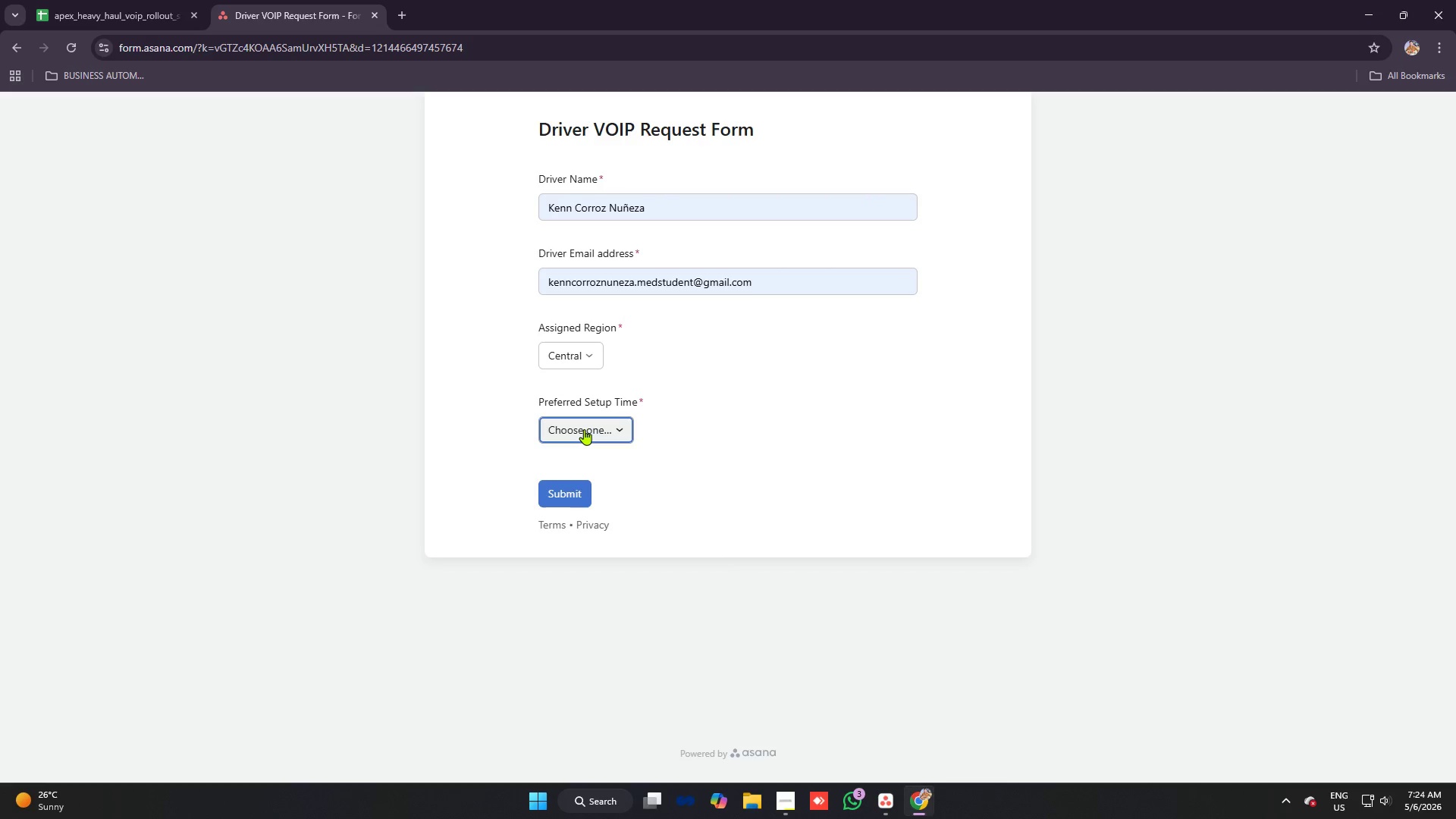 
triple_click([584, 429])
 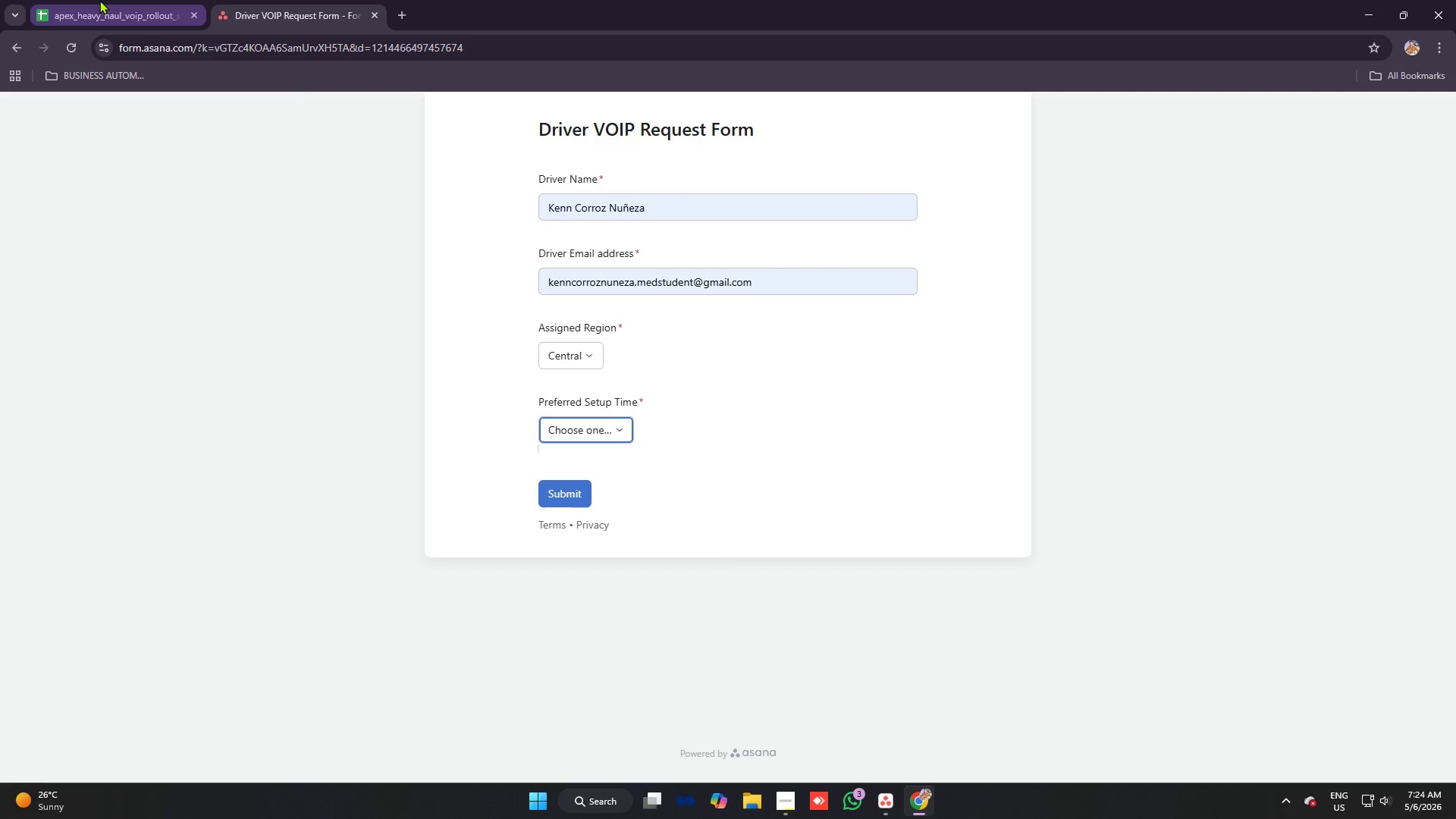 
key(Alt+AltLeft)
 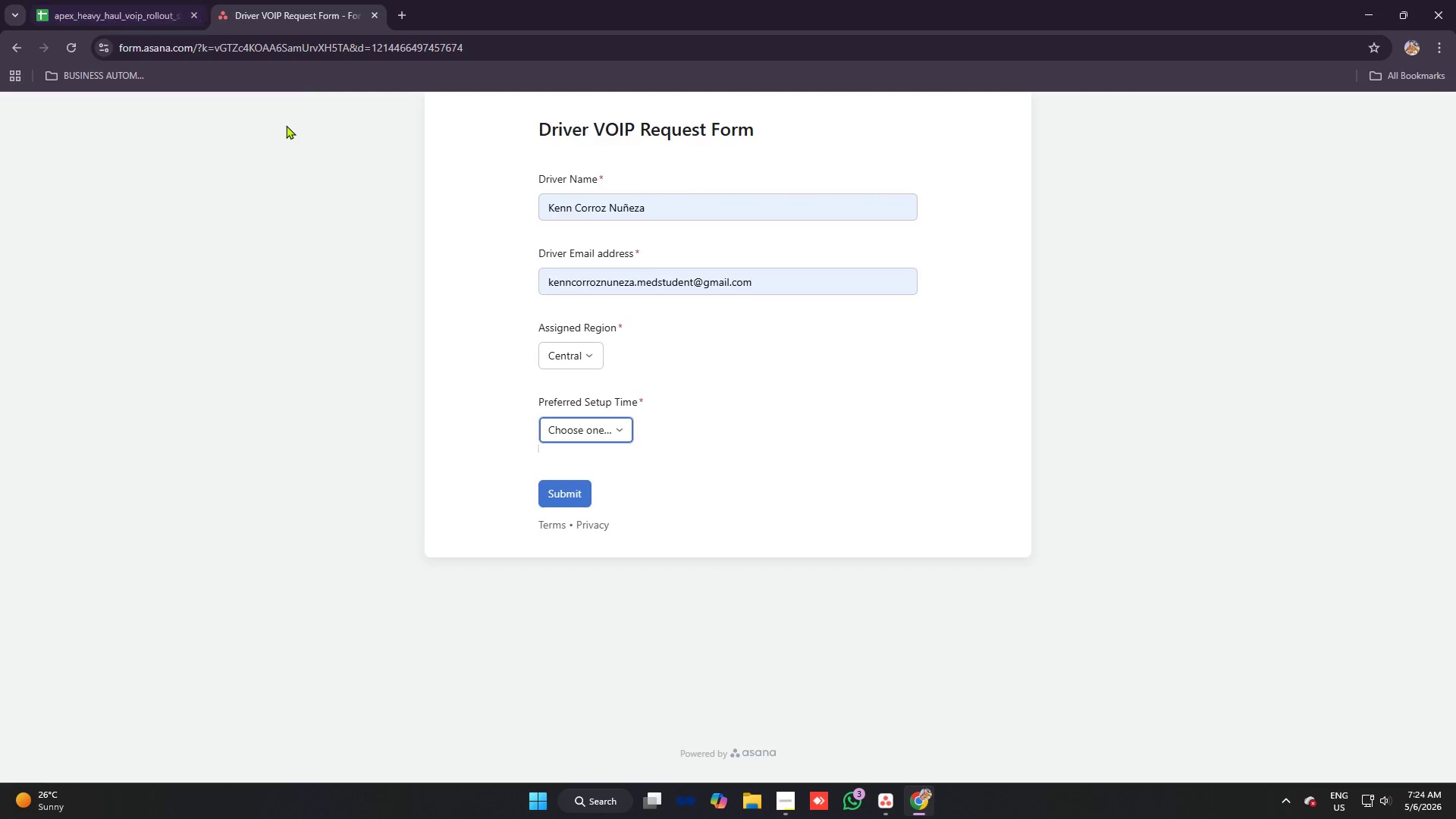 
key(Alt+Tab)
 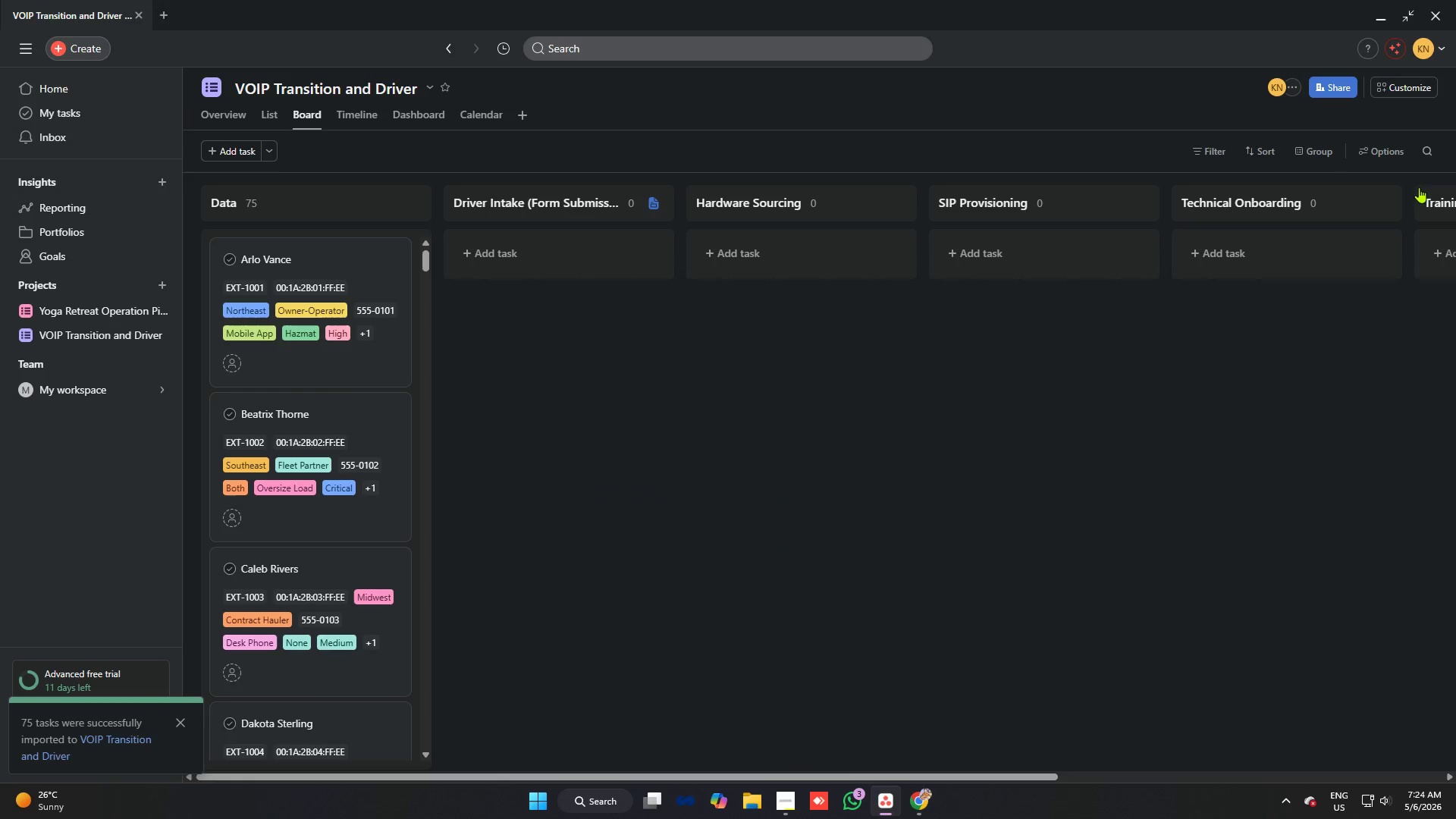 
left_click([1395, 89])
 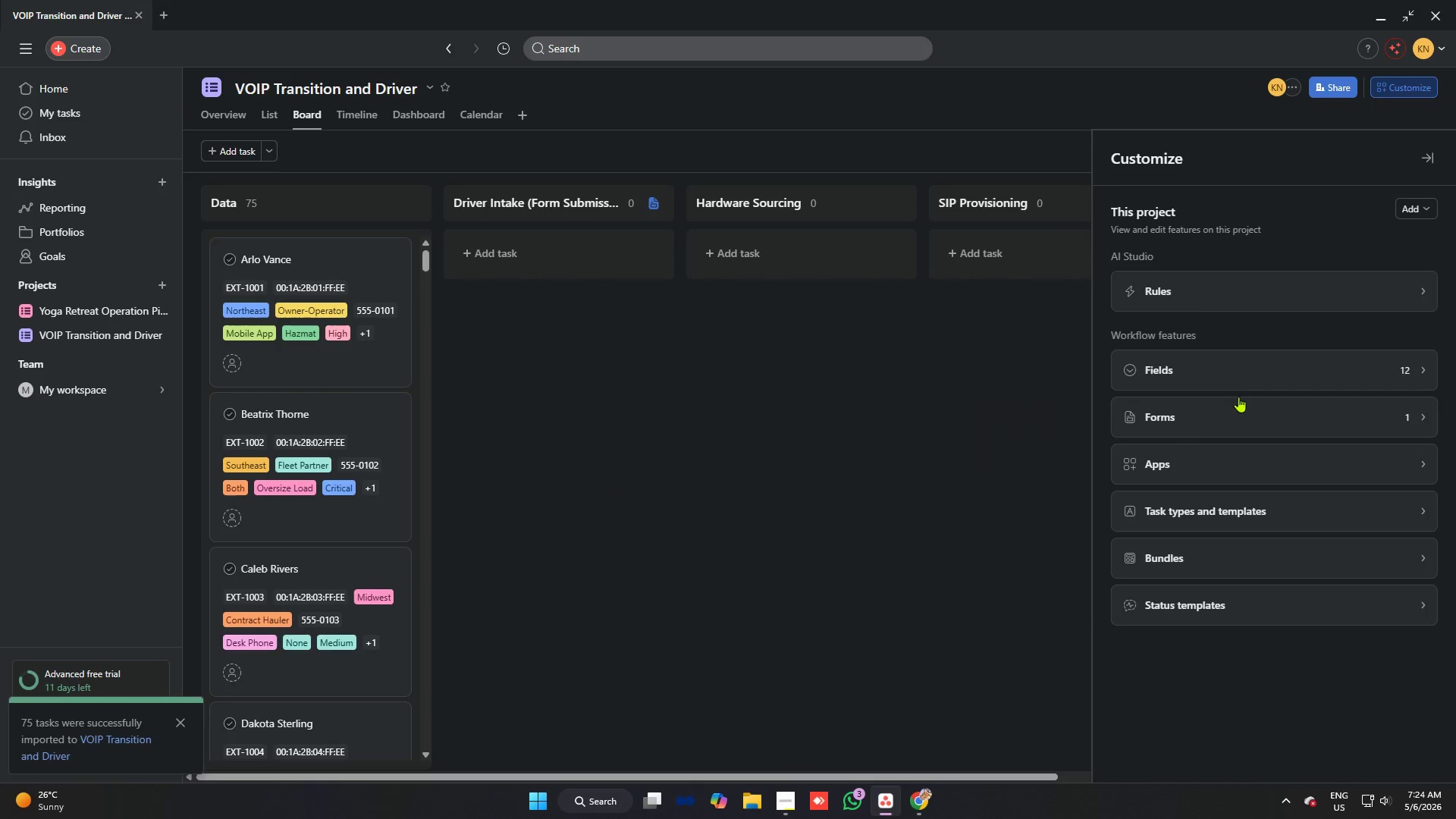 
left_click([1191, 418])
 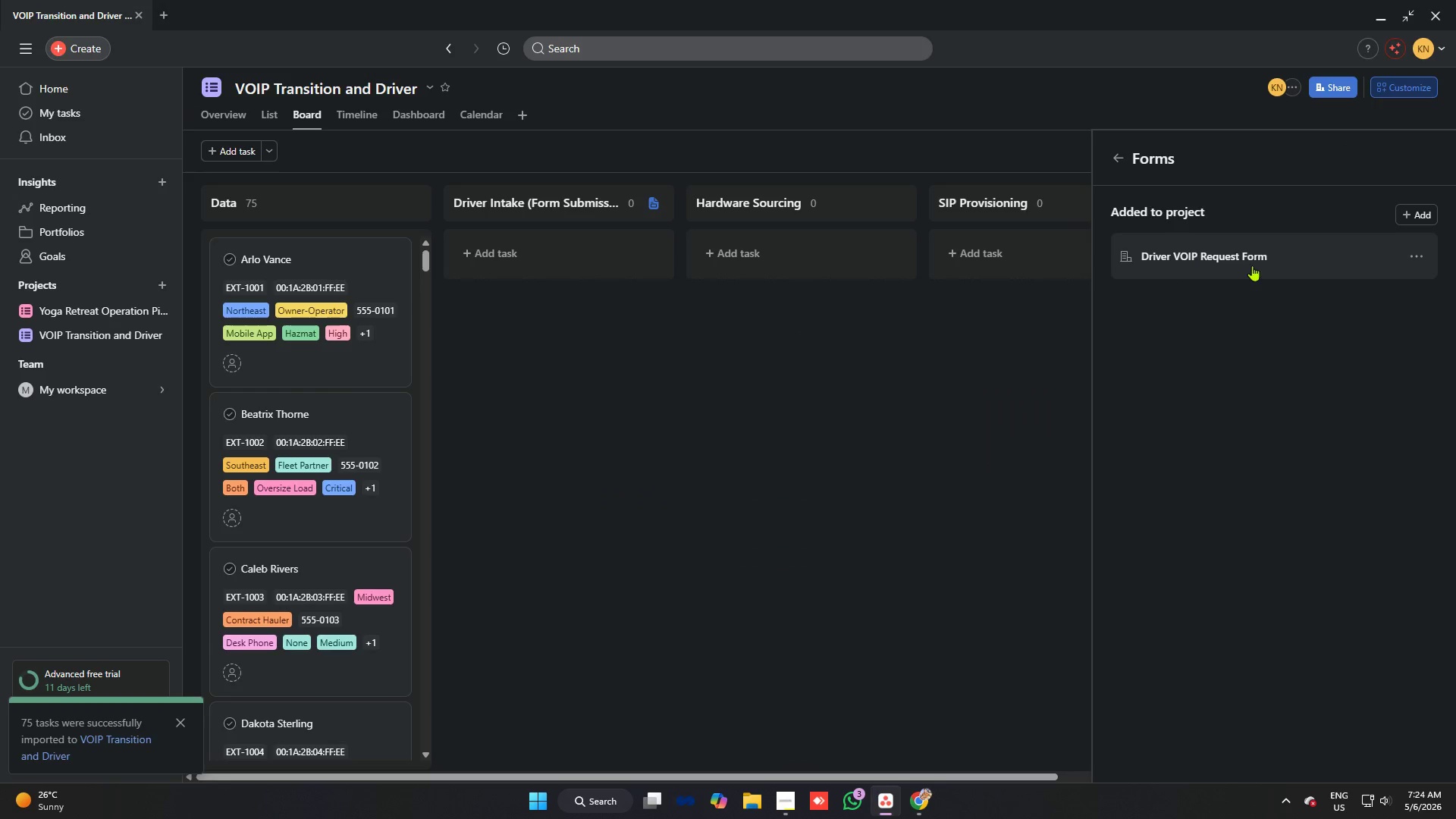 
left_click([1252, 266])
 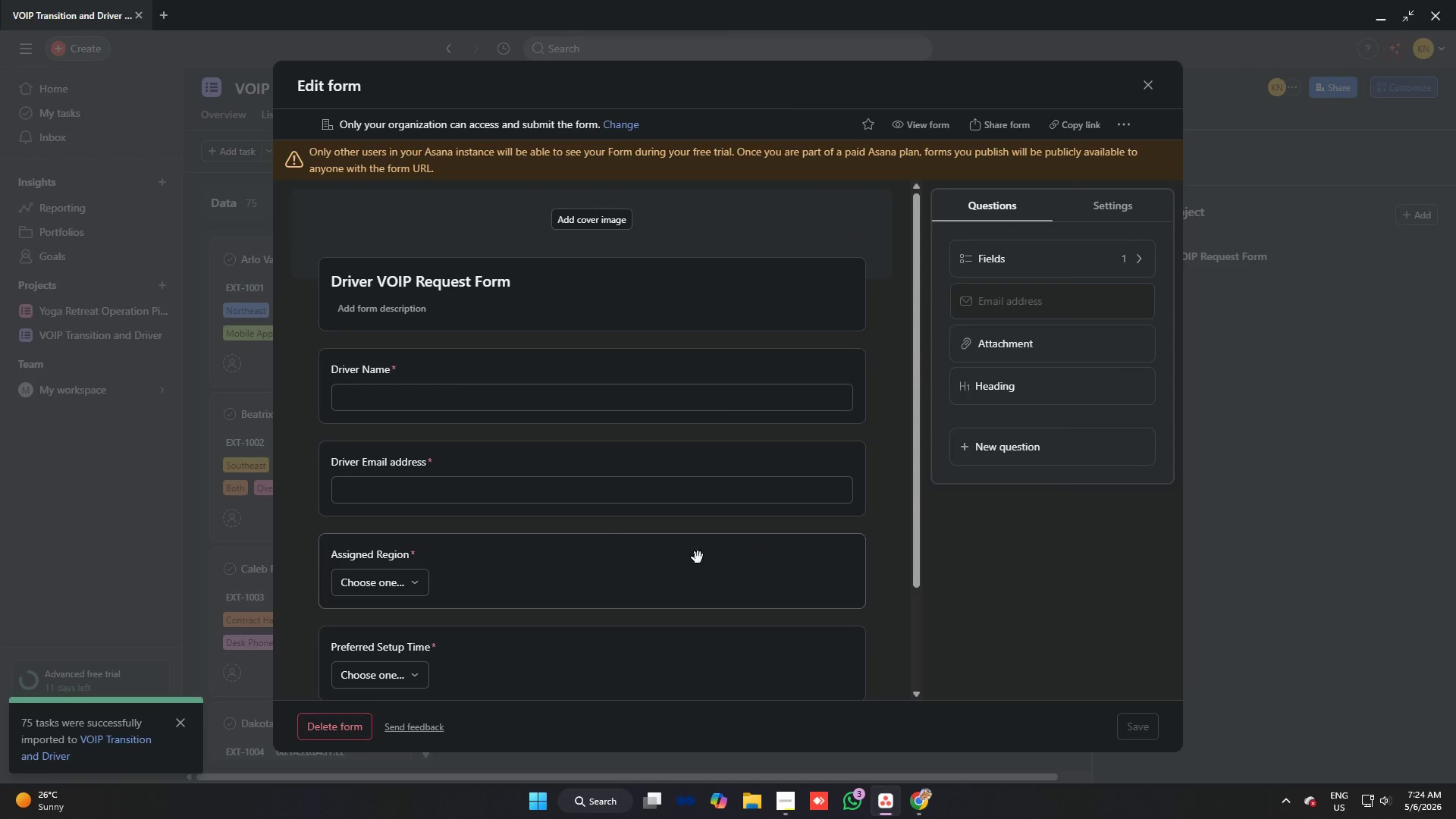 
scroll: coordinate [576, 515], scroll_direction: down, amount: 4.0
 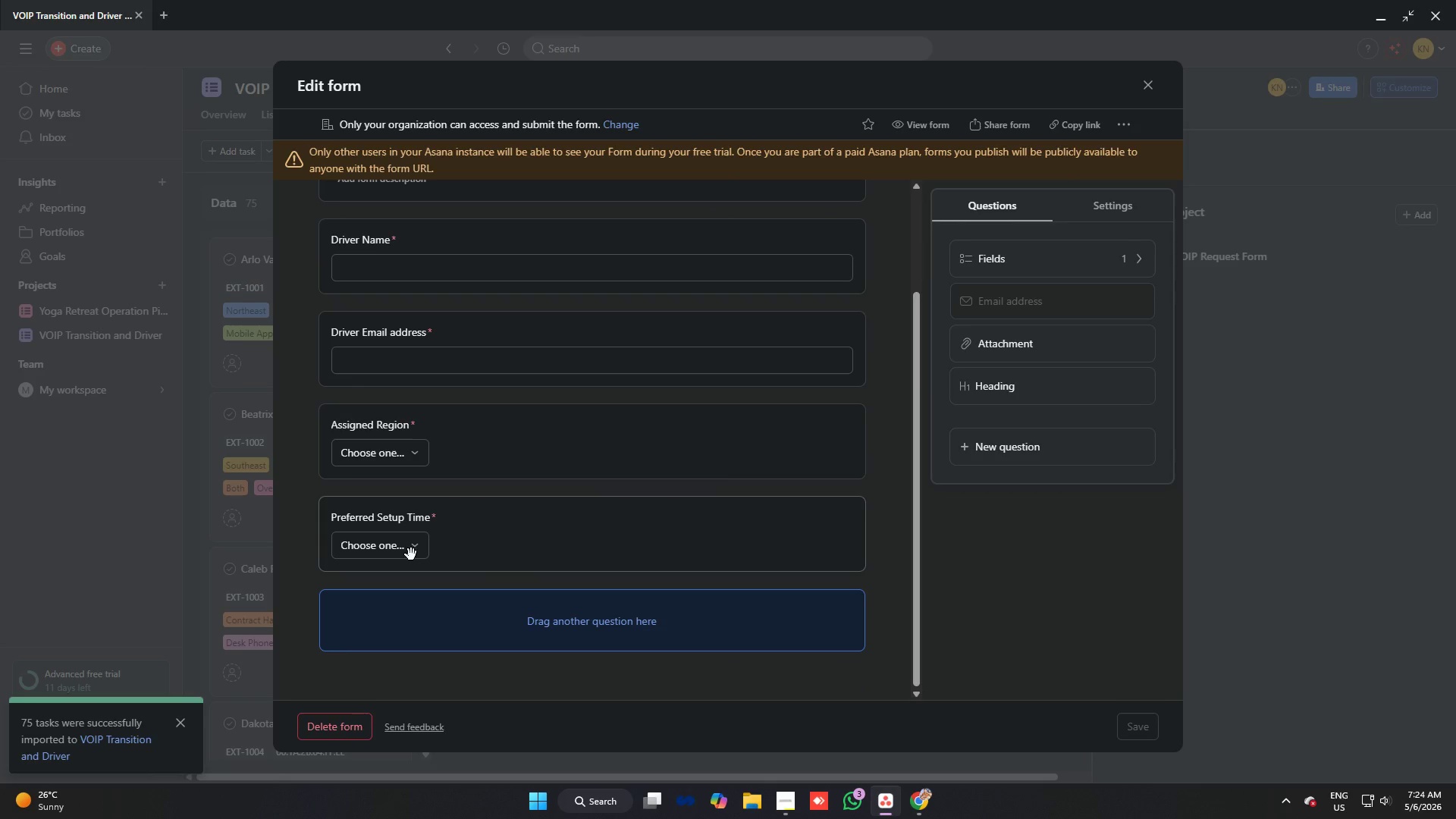 
left_click([411, 554])
 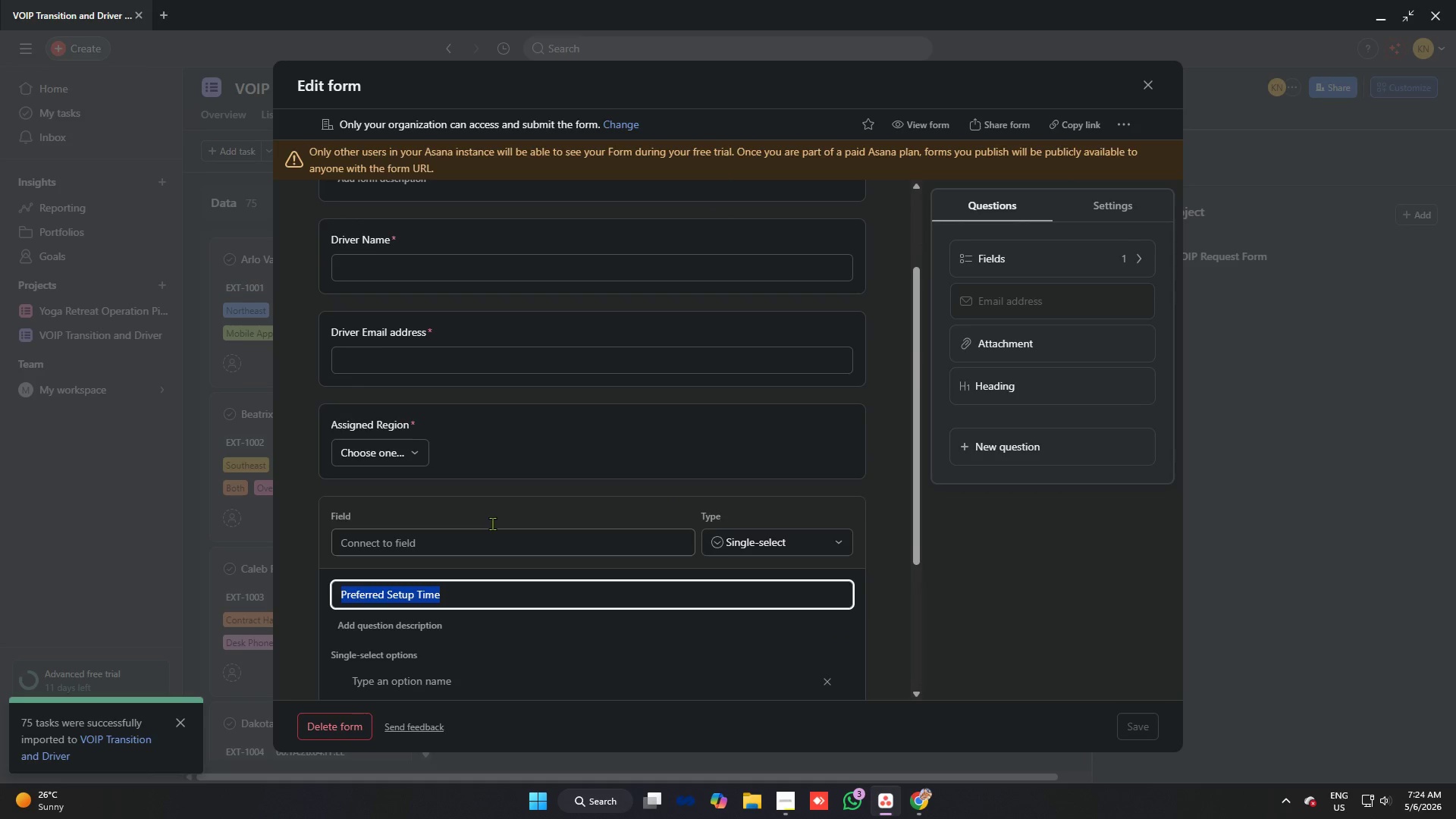 
scroll: coordinate [617, 497], scroll_direction: down, amount: 2.0
 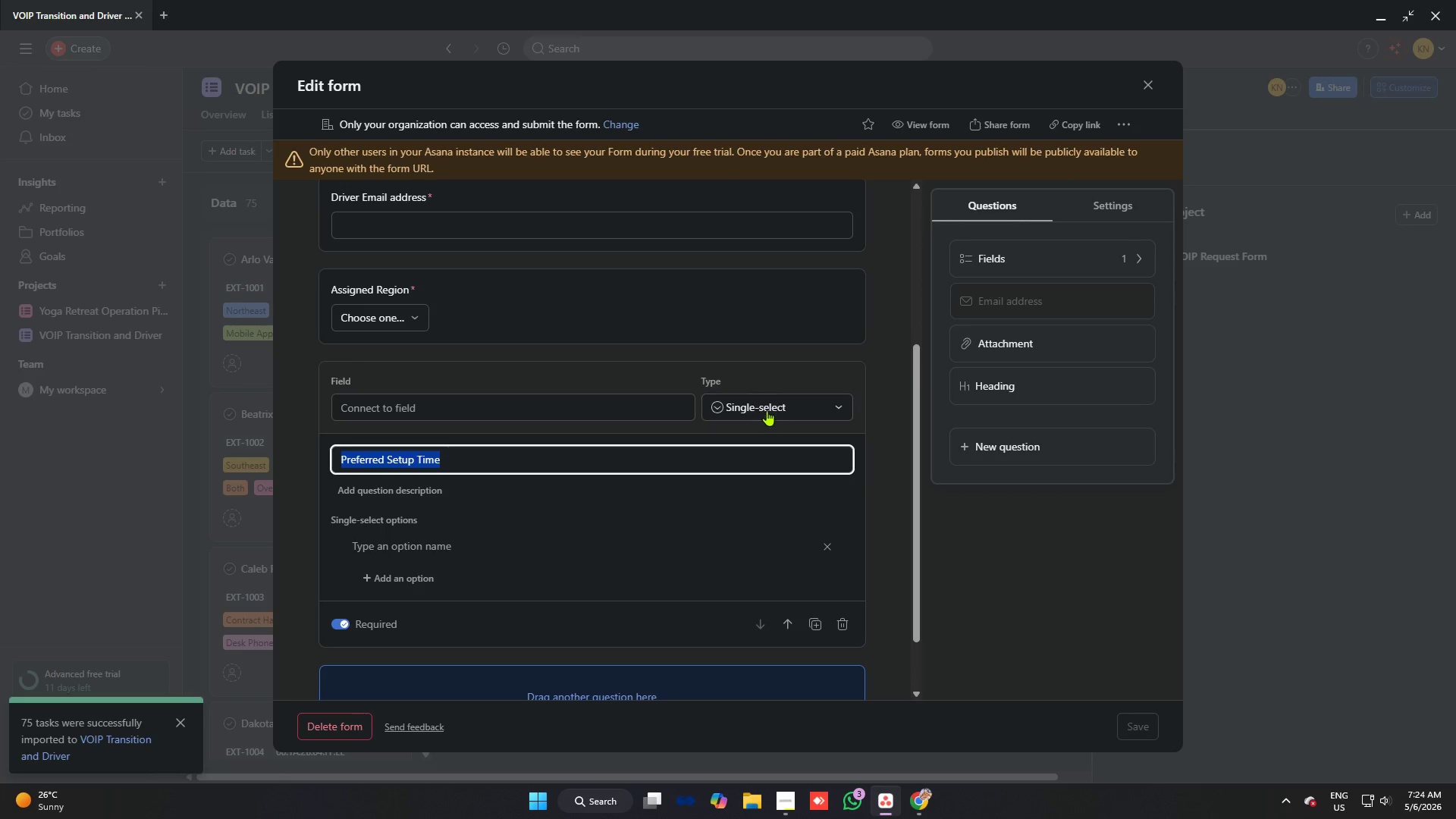 
left_click([770, 403])
 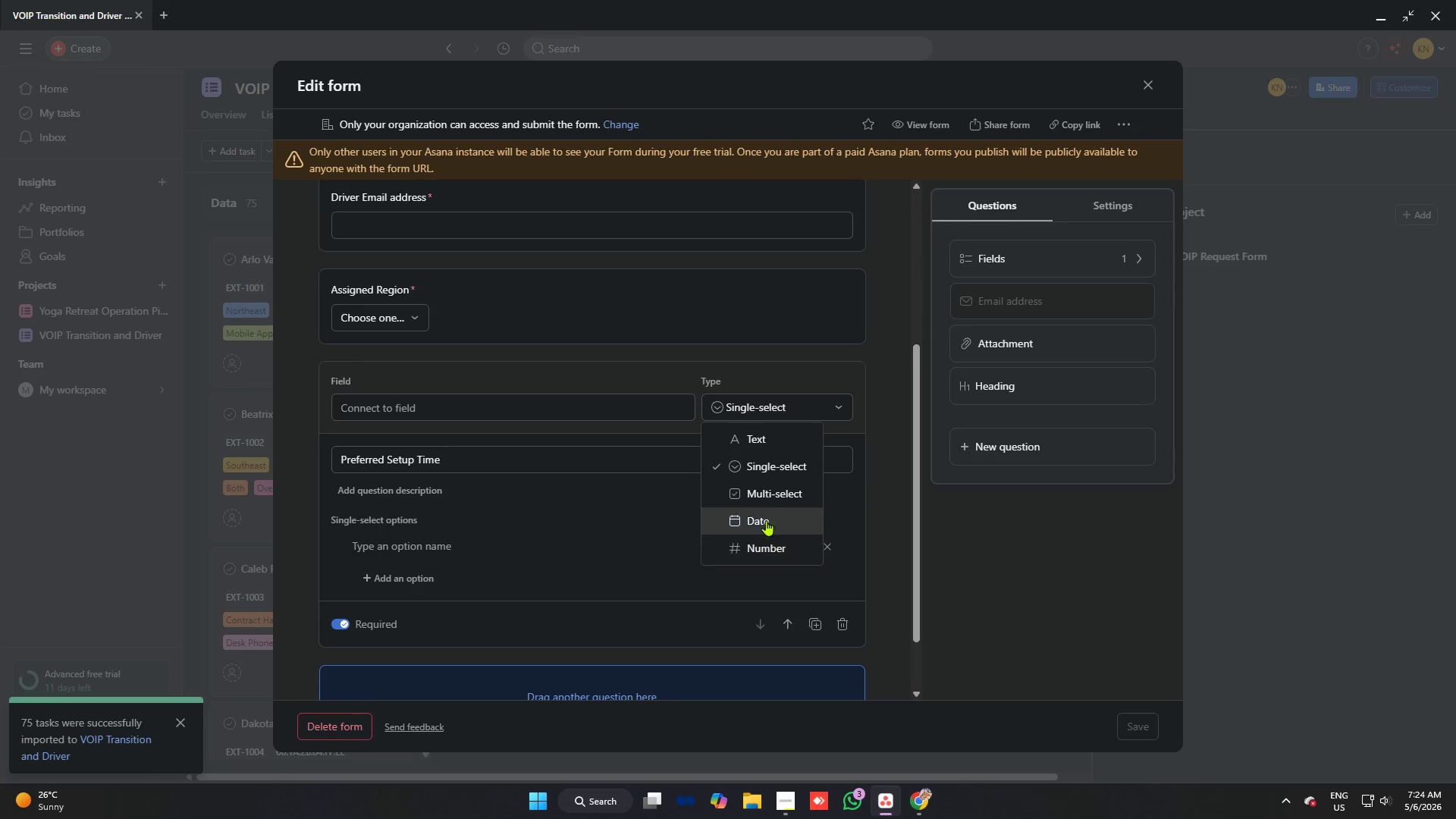 
left_click([753, 446])
 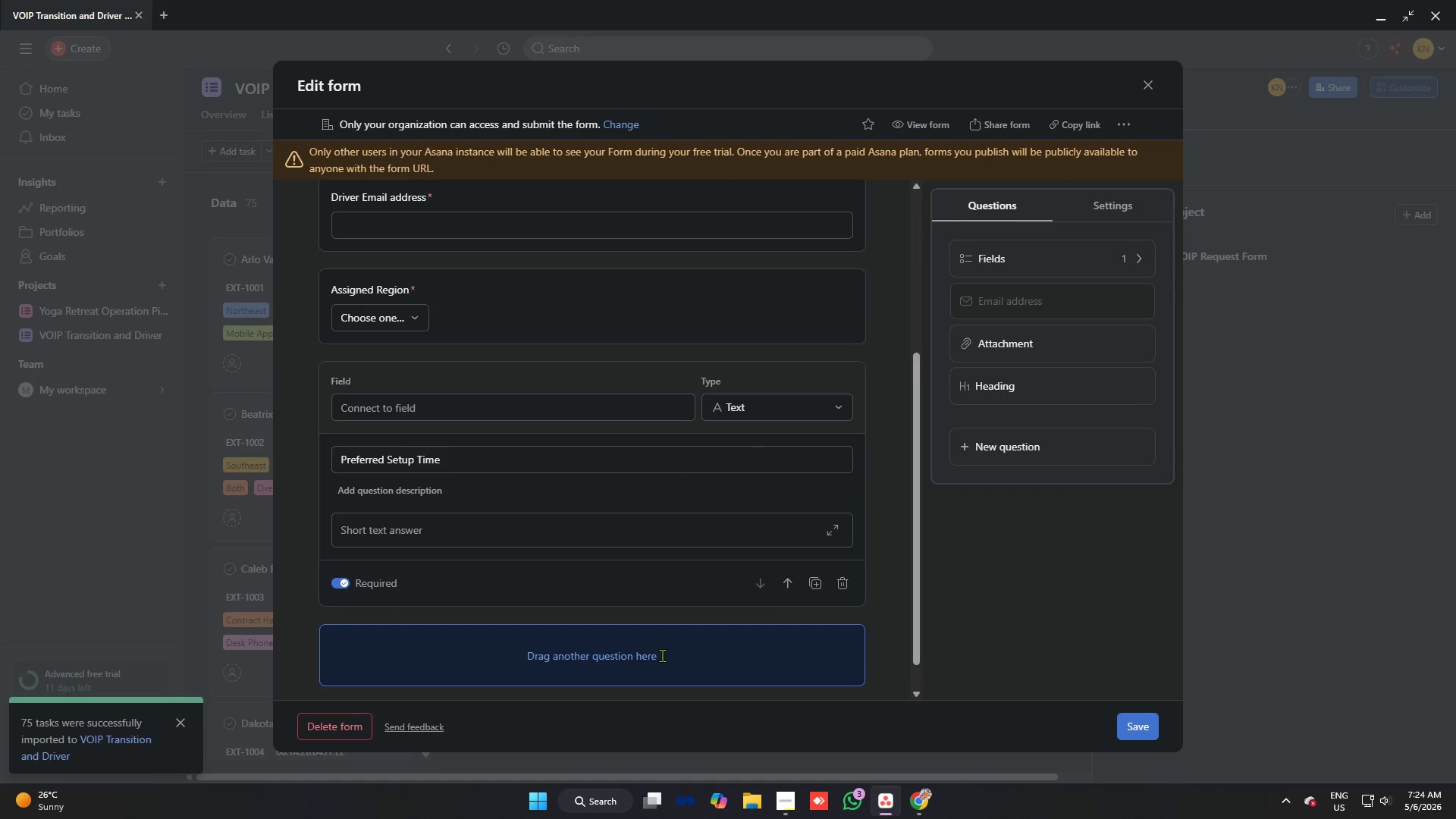 
left_click([1045, 604])
 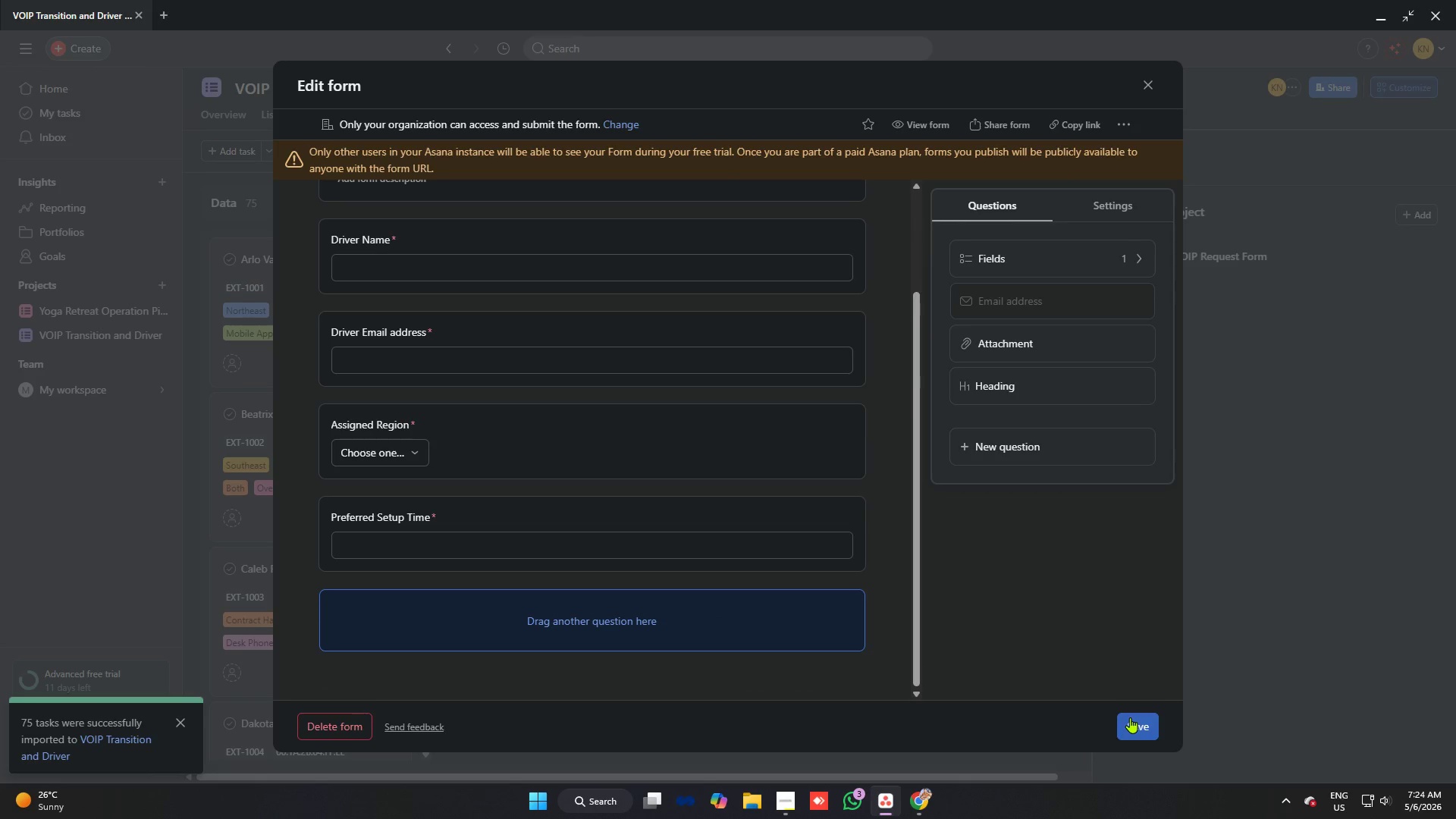 
left_click([1131, 717])
 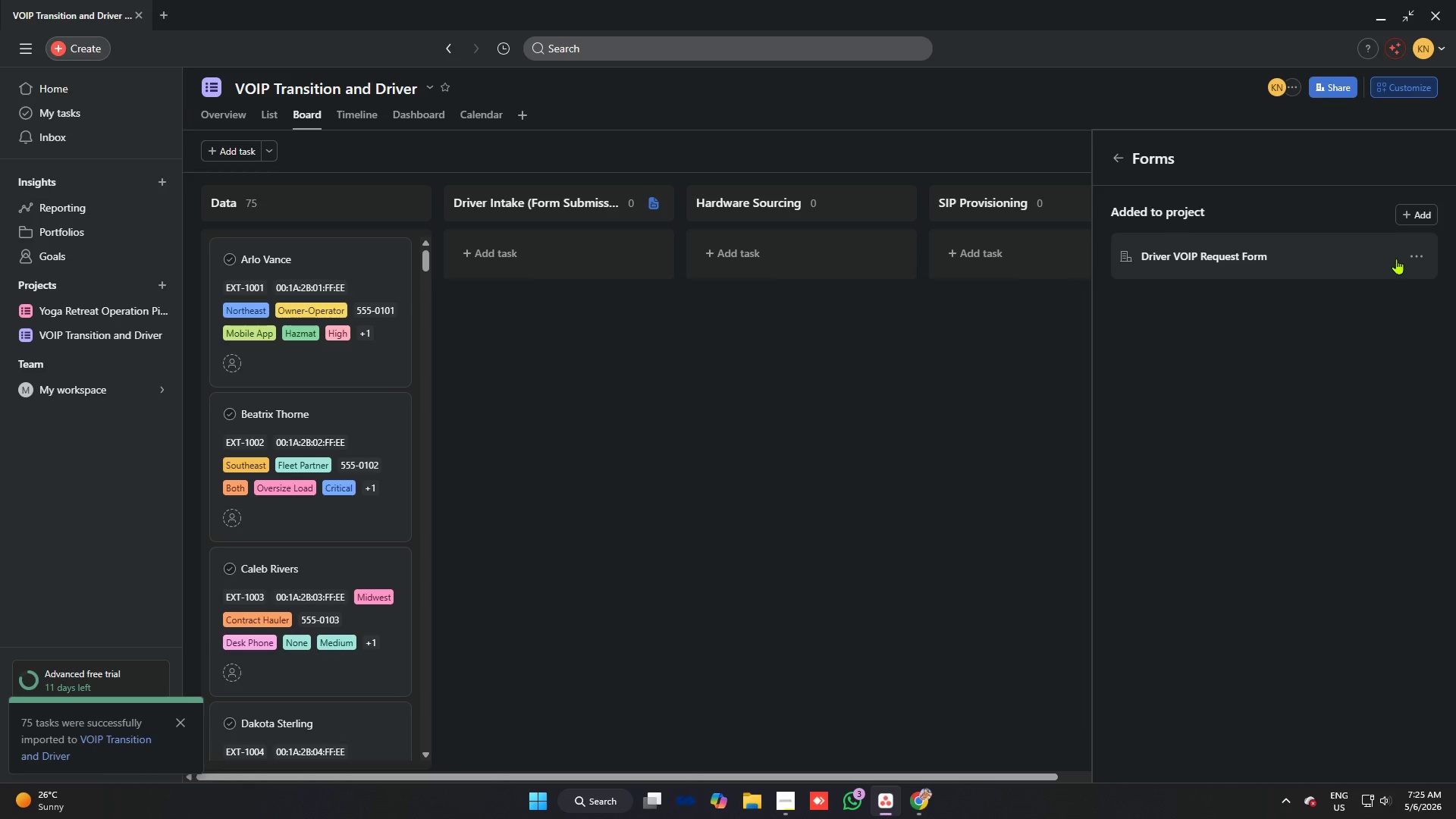 
left_click([1418, 255])
 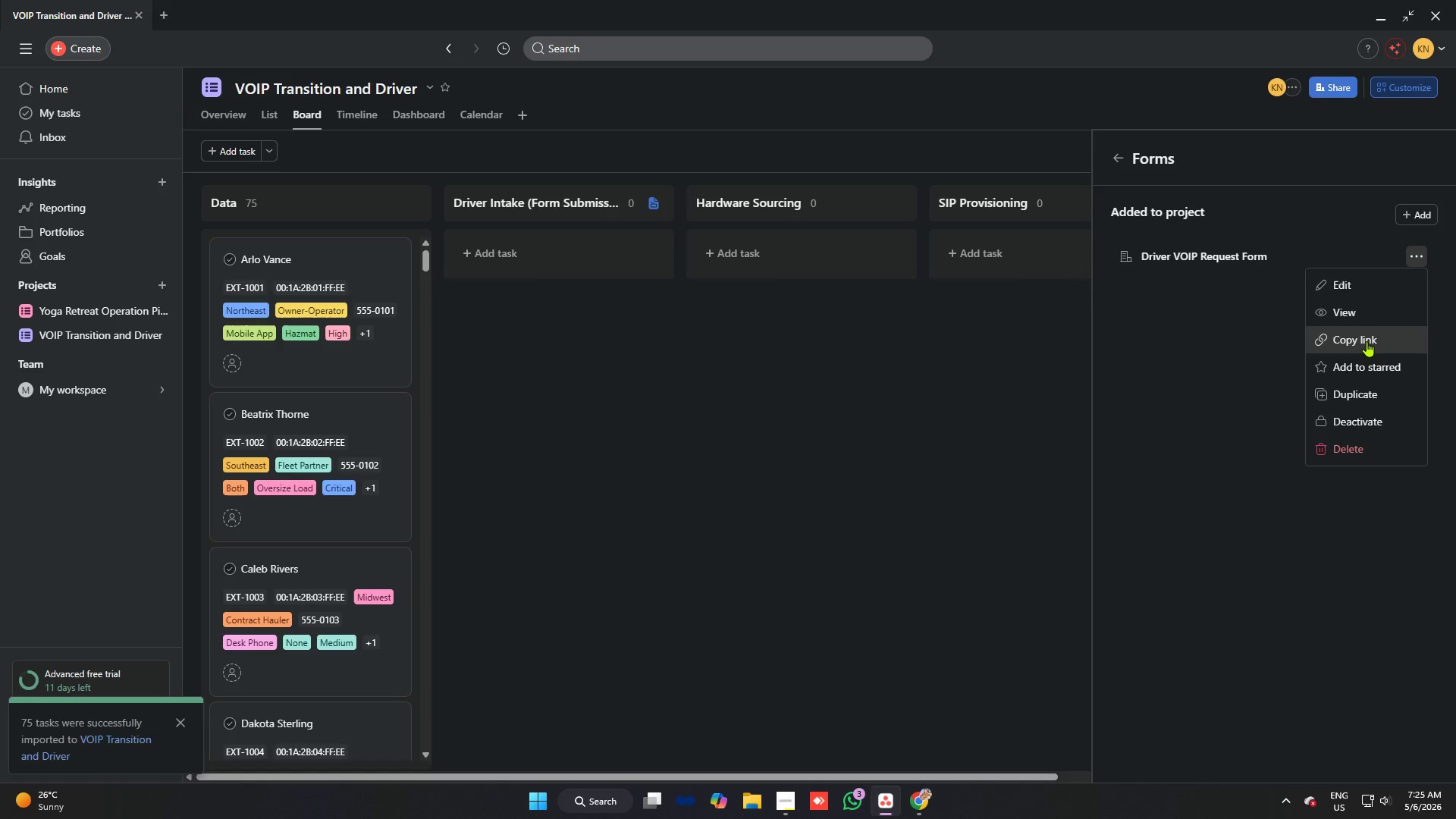 
left_click([1367, 341])
 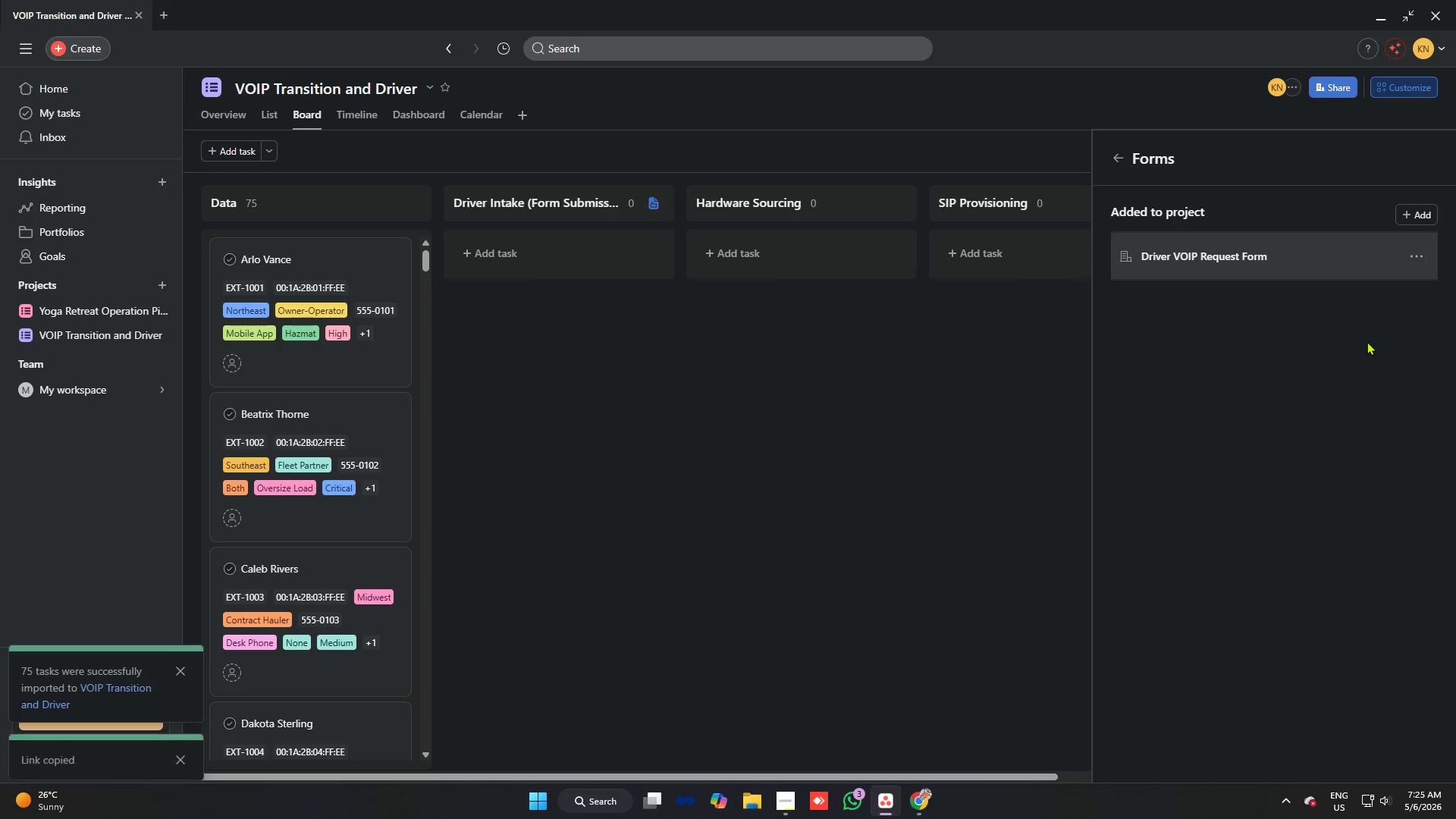 
key(Alt+AltLeft)
 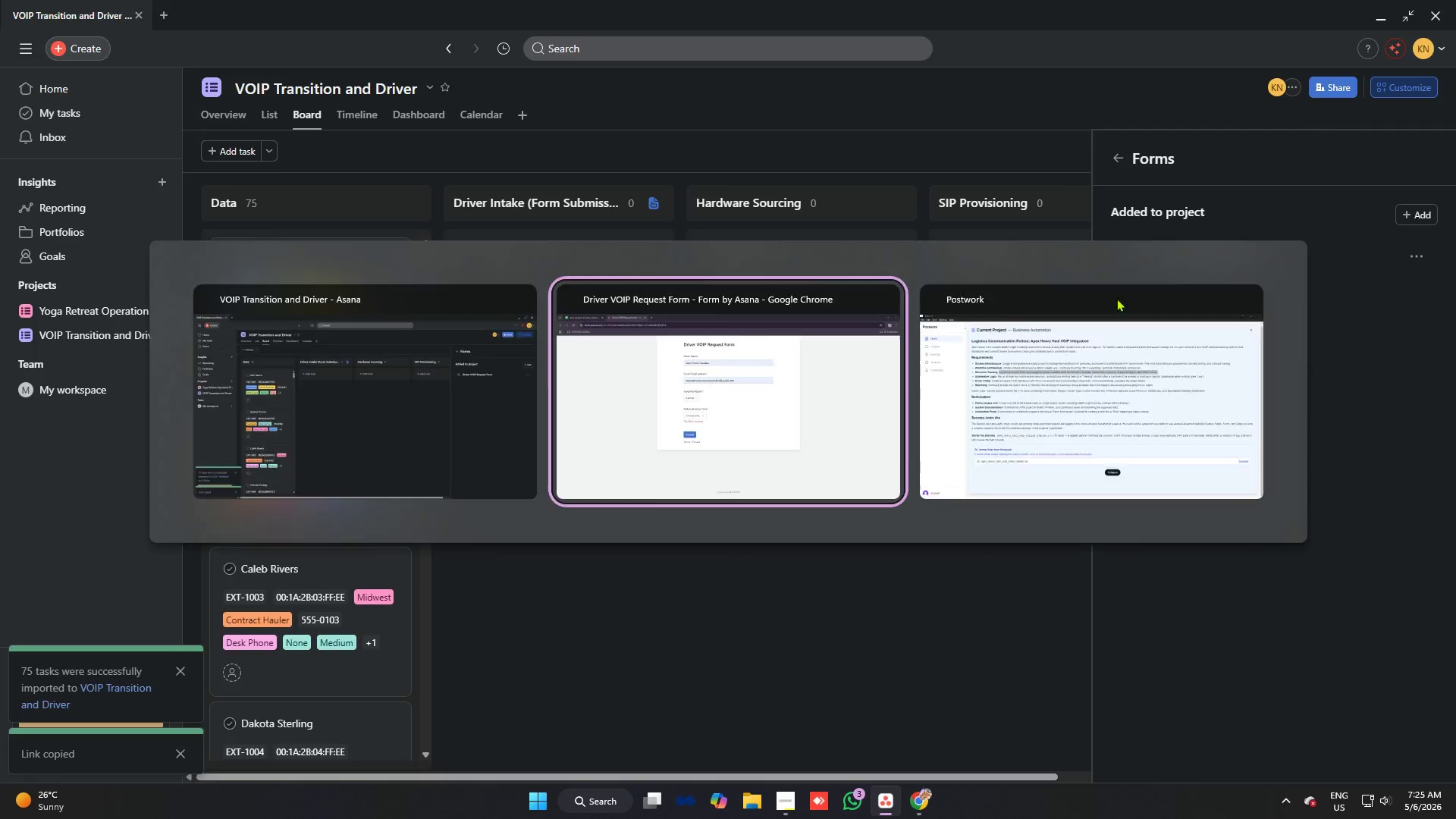 
key(Alt+Tab)
 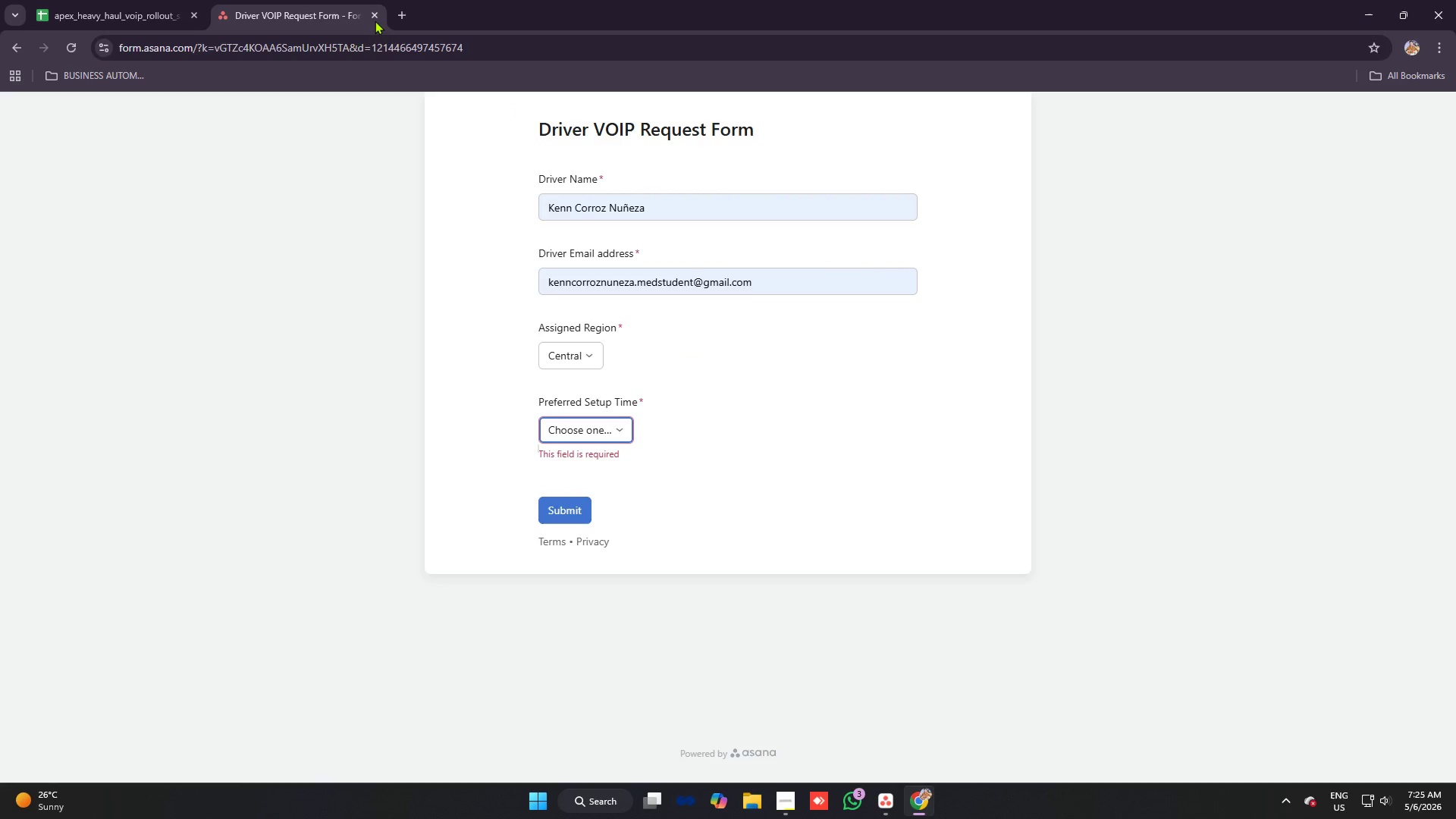 
left_click([374, 18])
 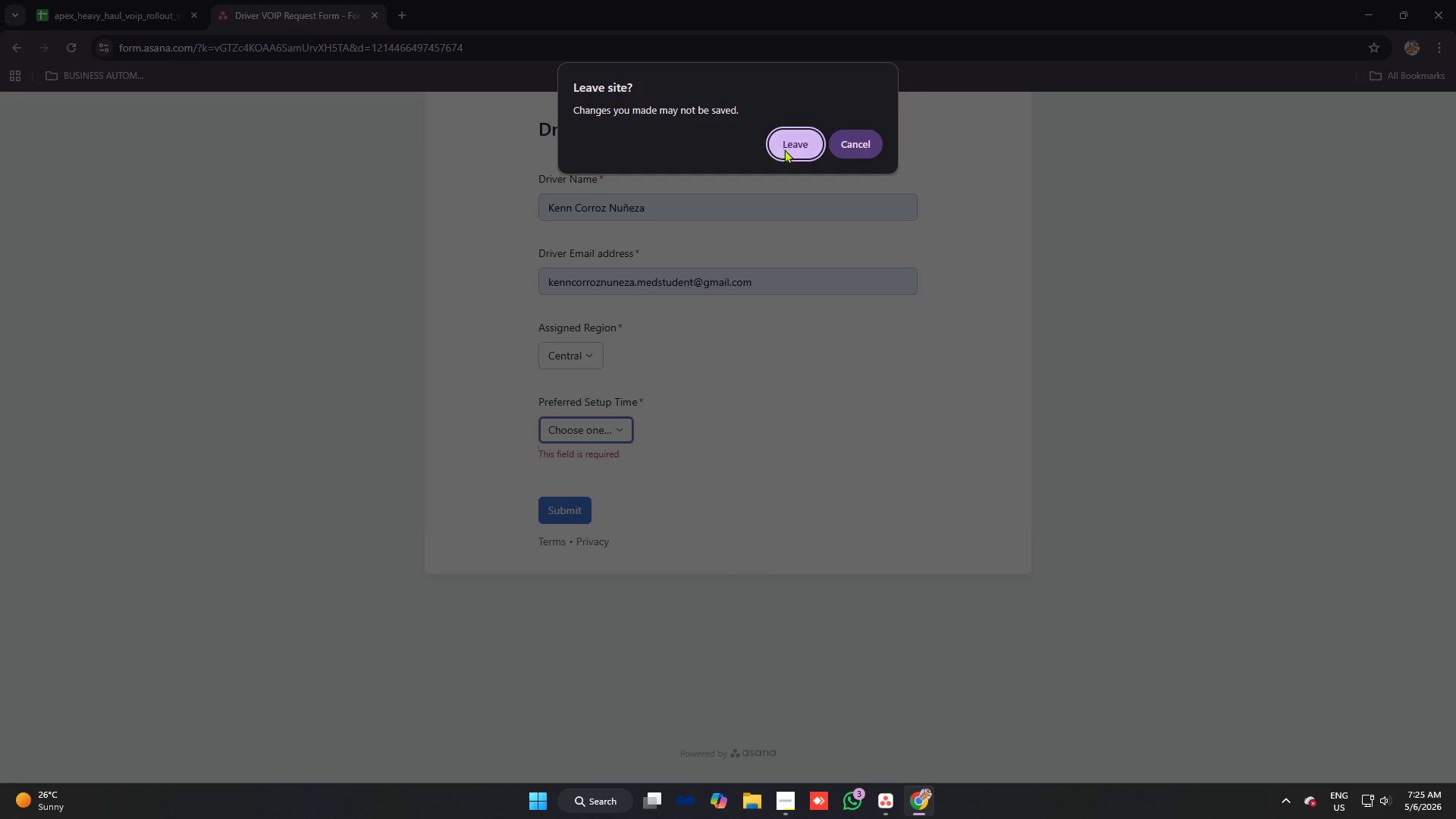 
left_click([798, 147])
 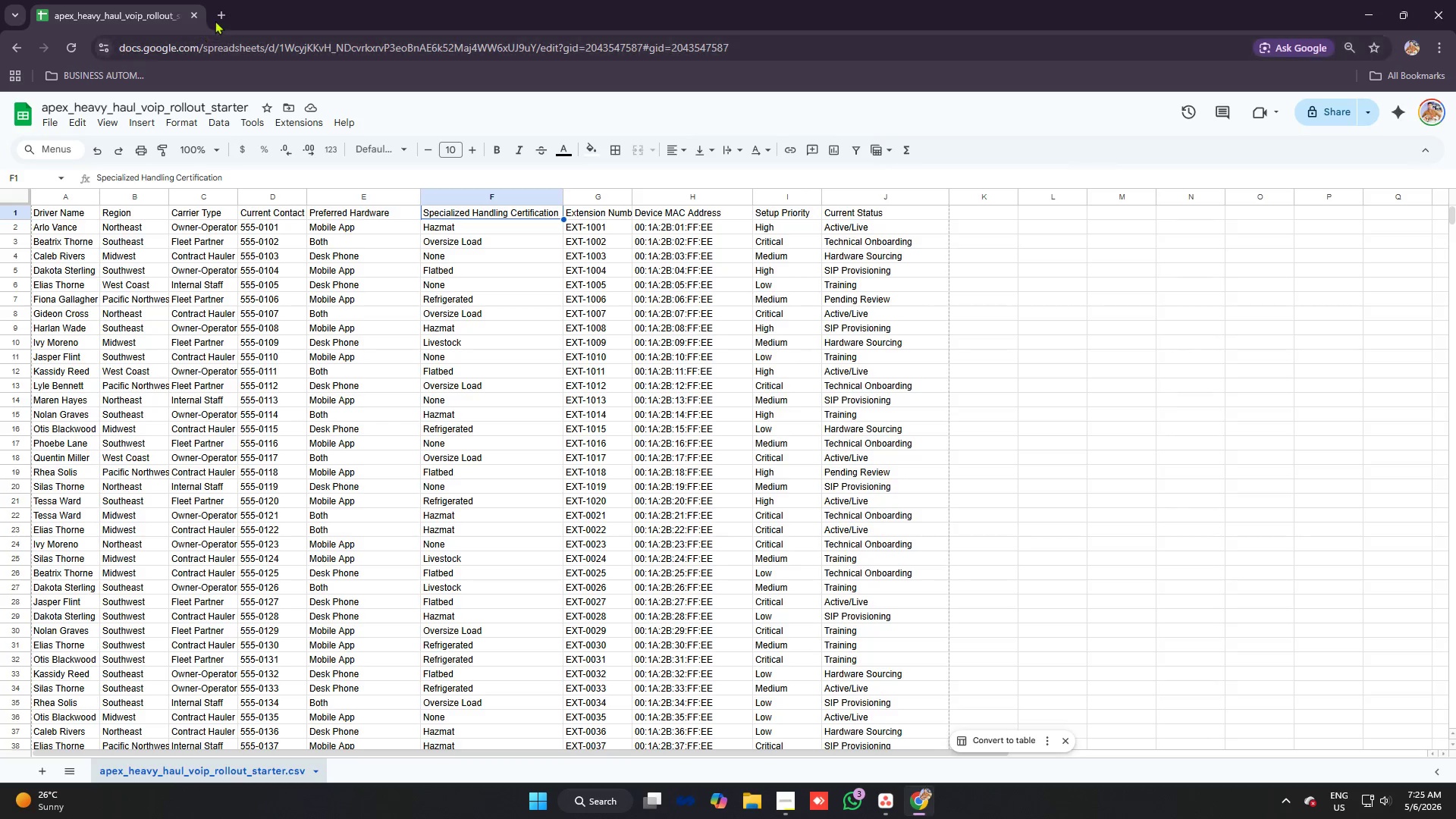 
left_click([222, 12])
 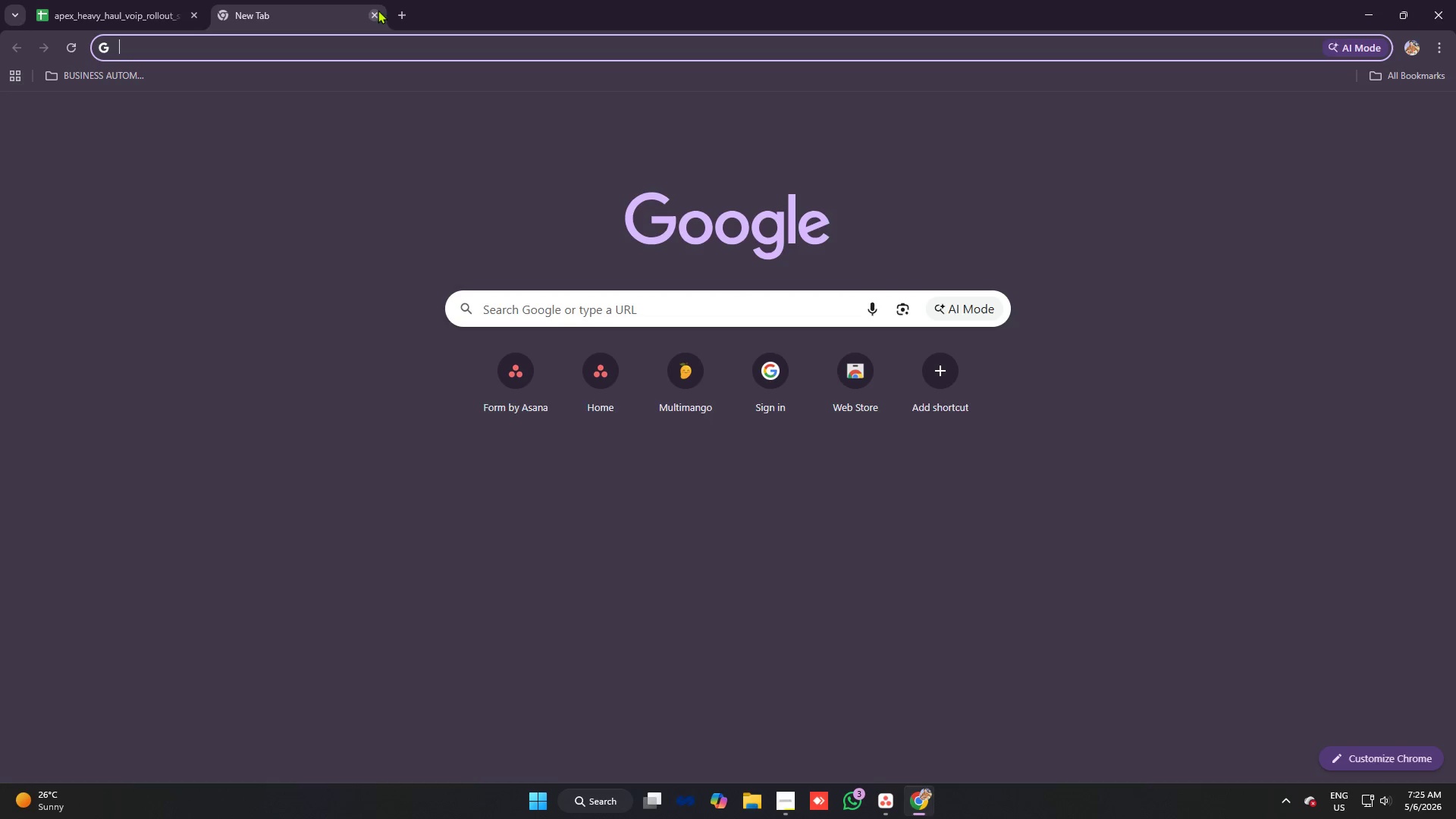 
key(Control+V)
 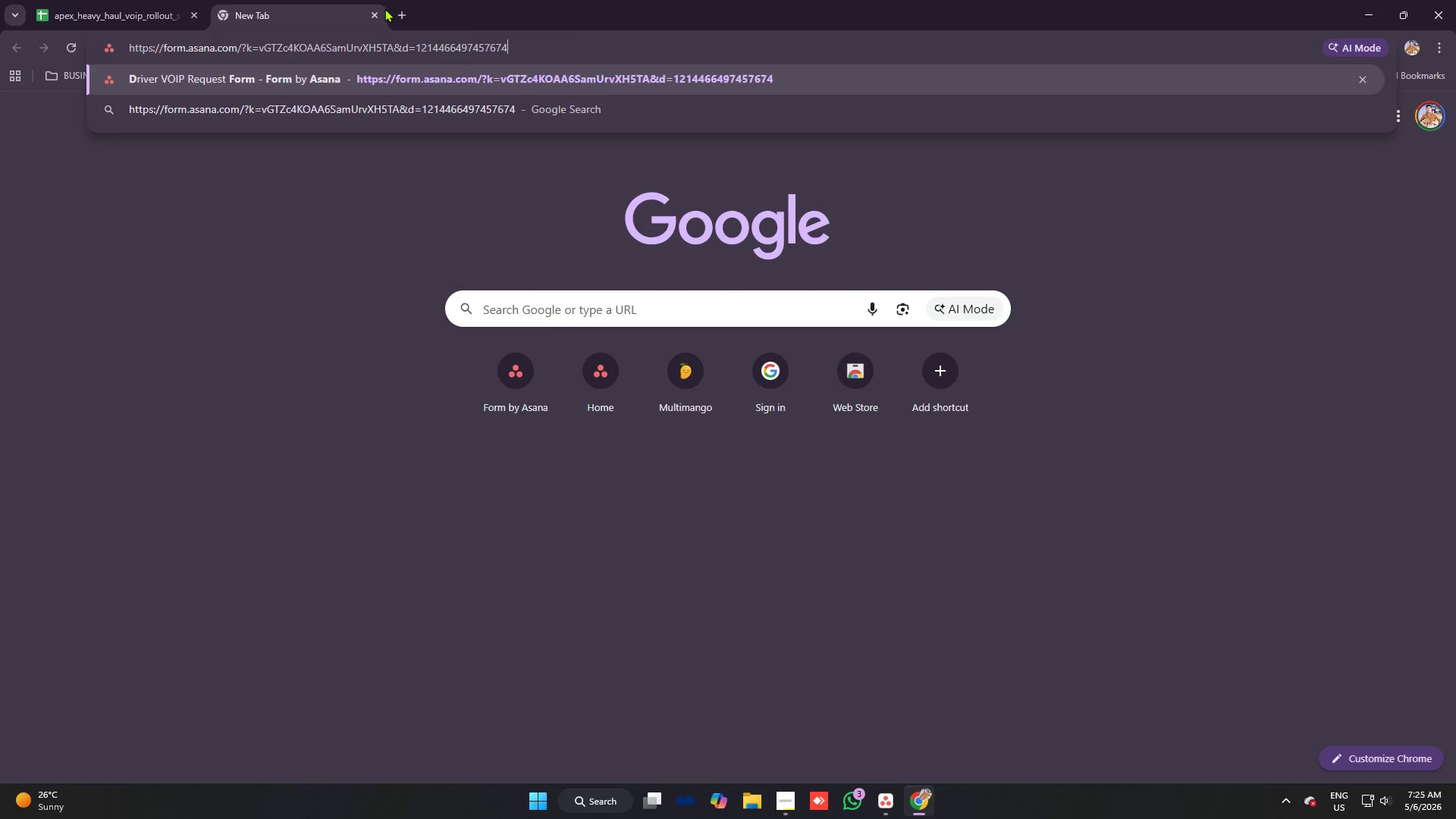 
key(Enter)
 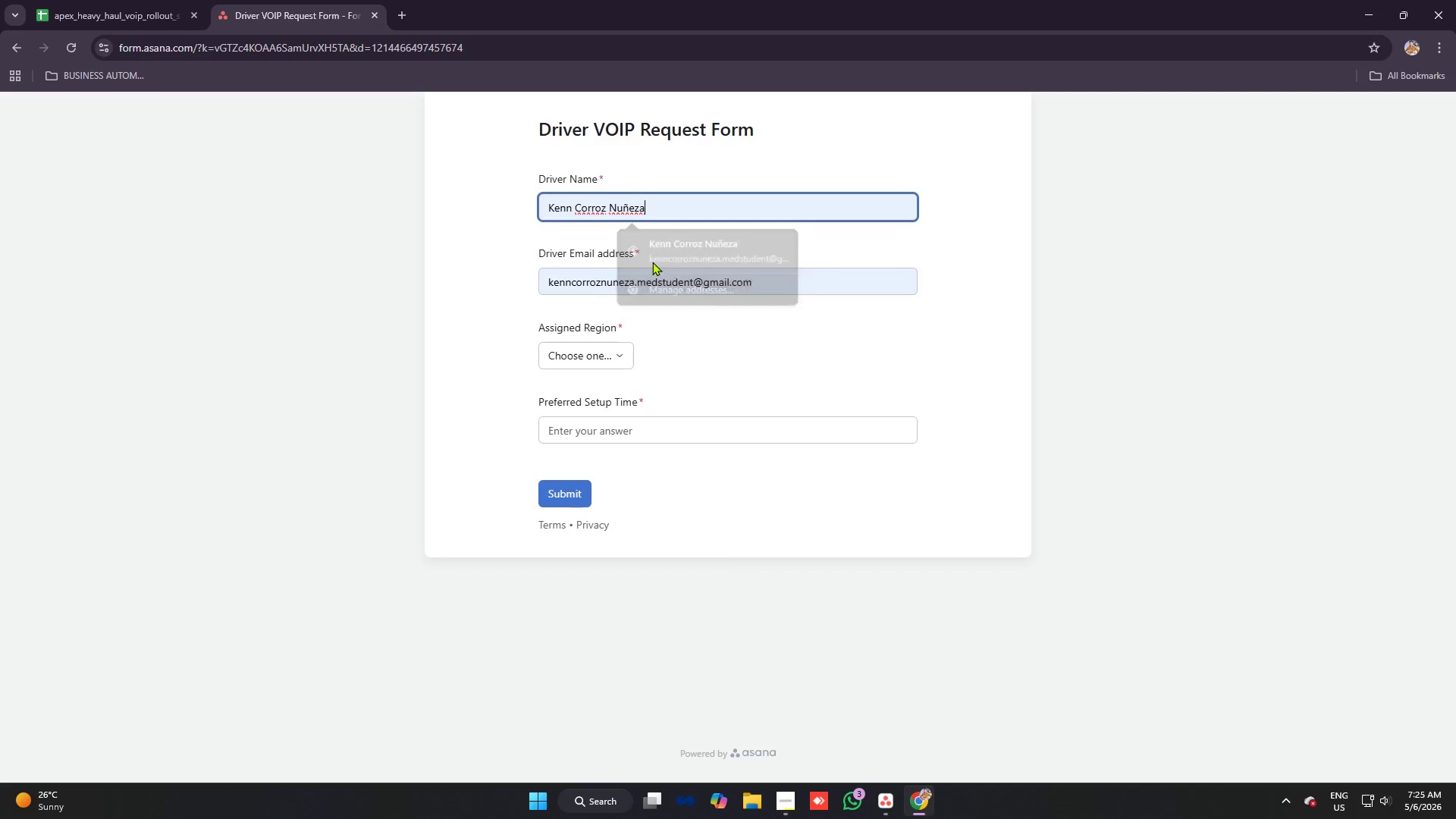 
left_click([597, 357])
 